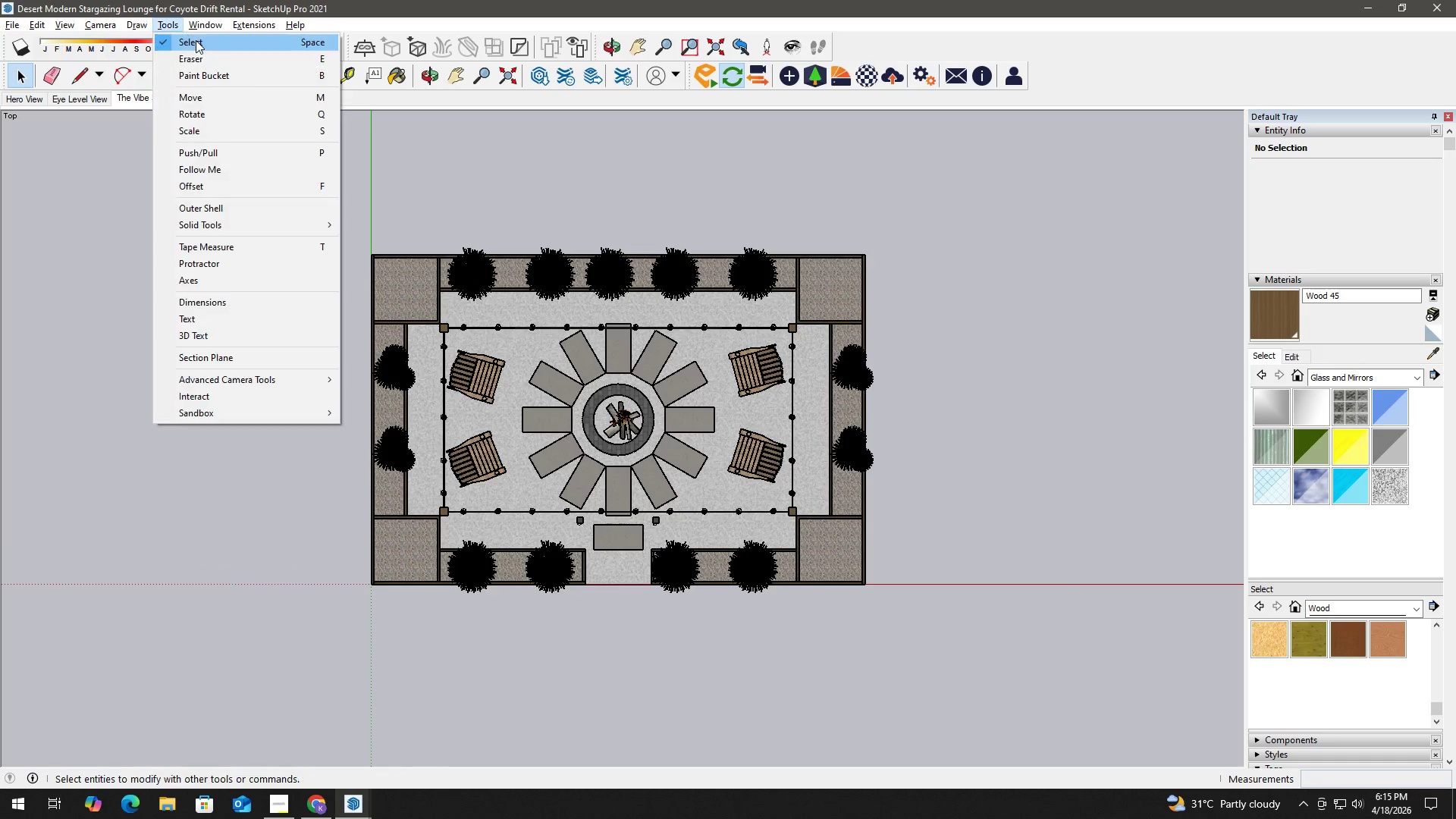 
left_click([245, 300])
 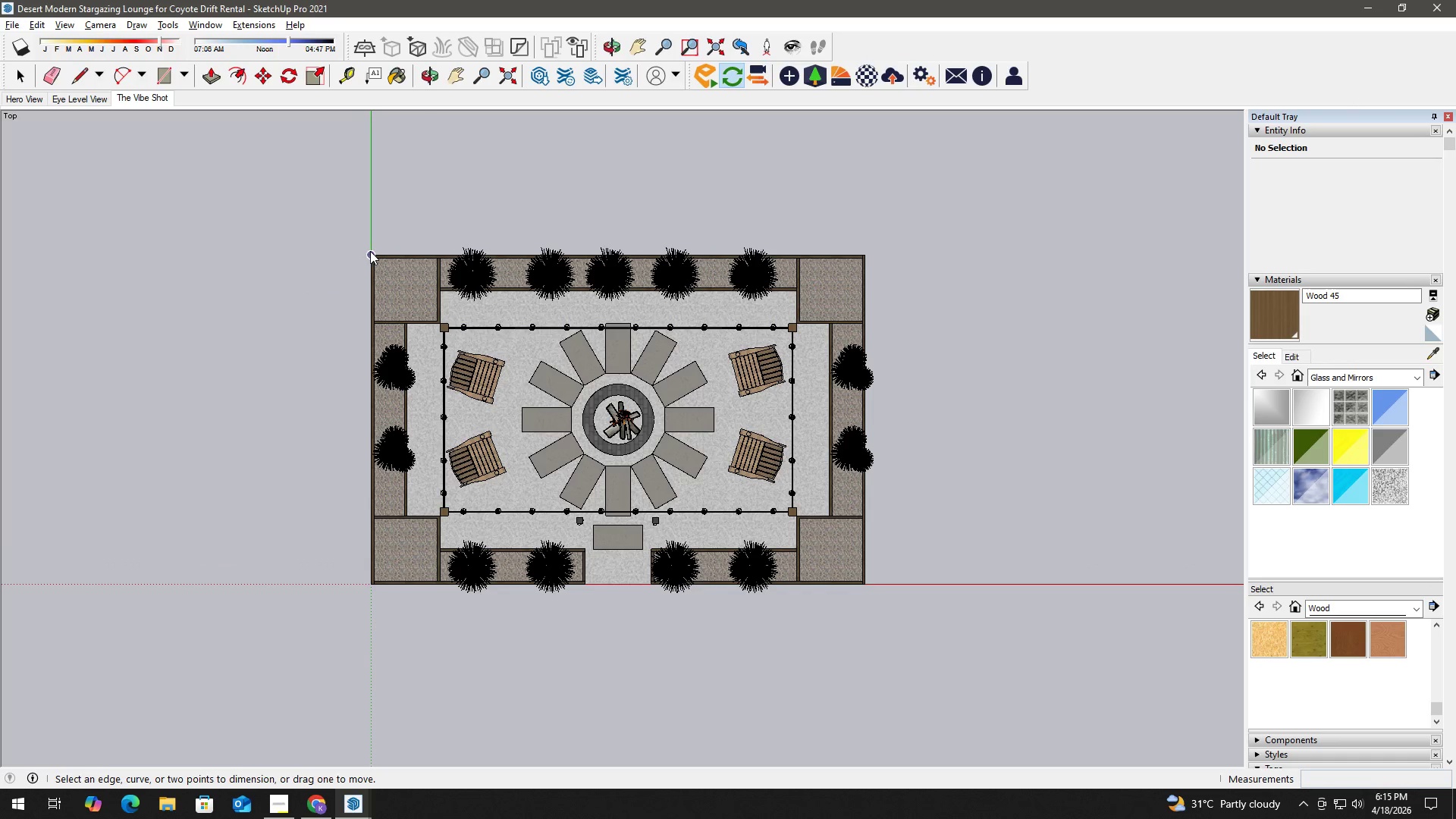 
left_click([371, 251])
 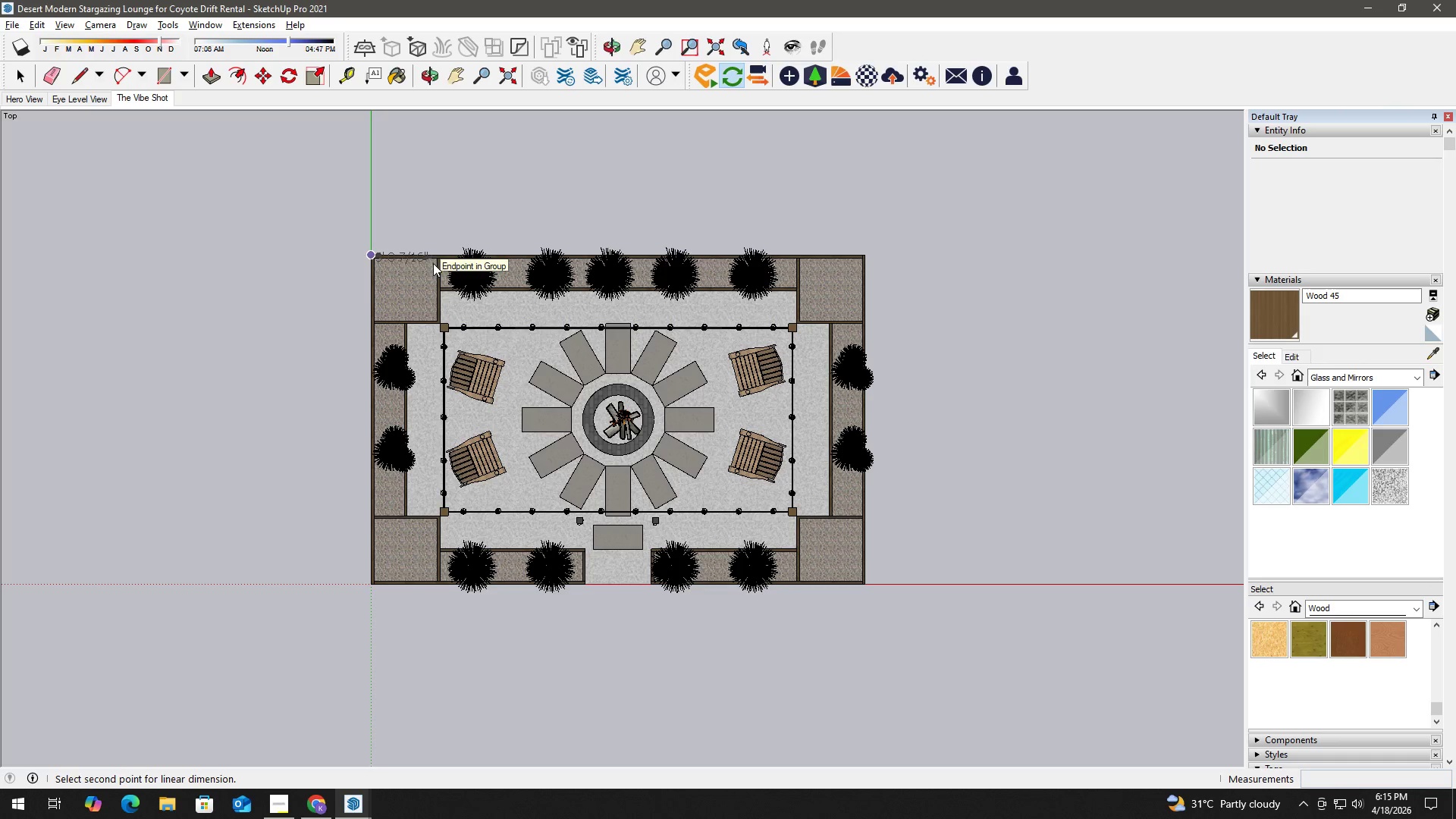 
scroll: coordinate [447, 256], scroll_direction: up, amount: 17.0
 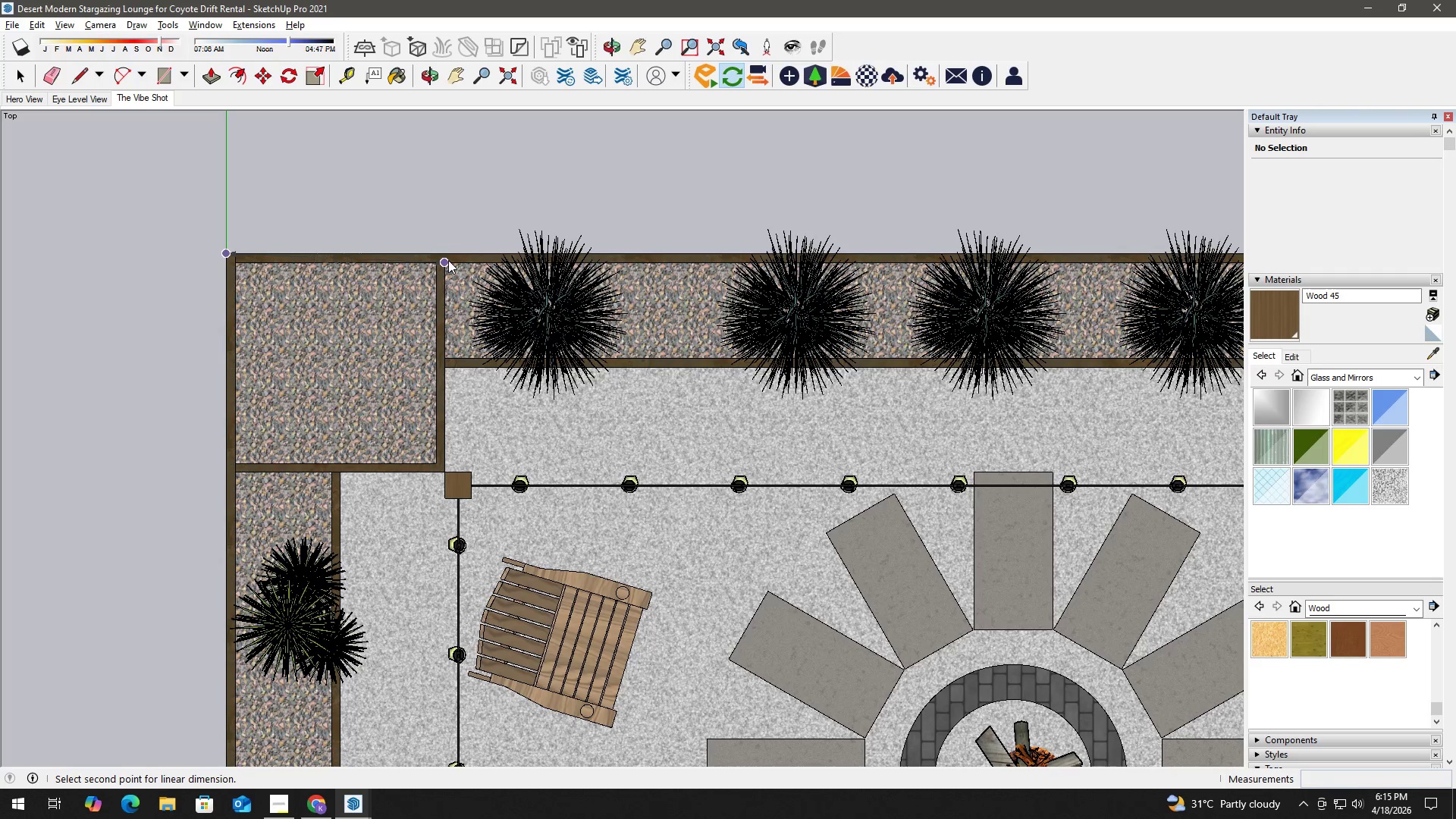 
left_click([448, 260])
 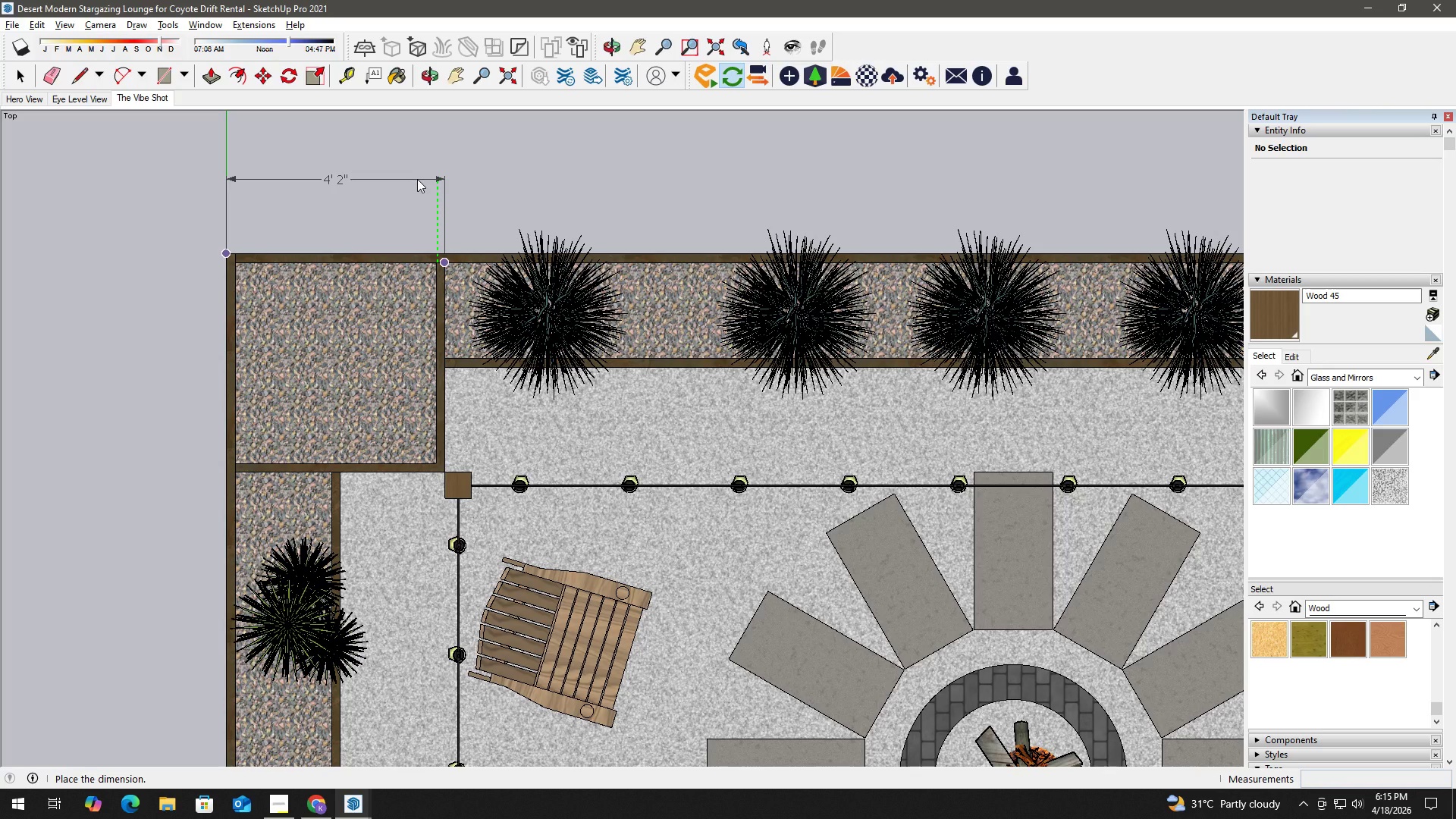 
left_click([417, 179])
 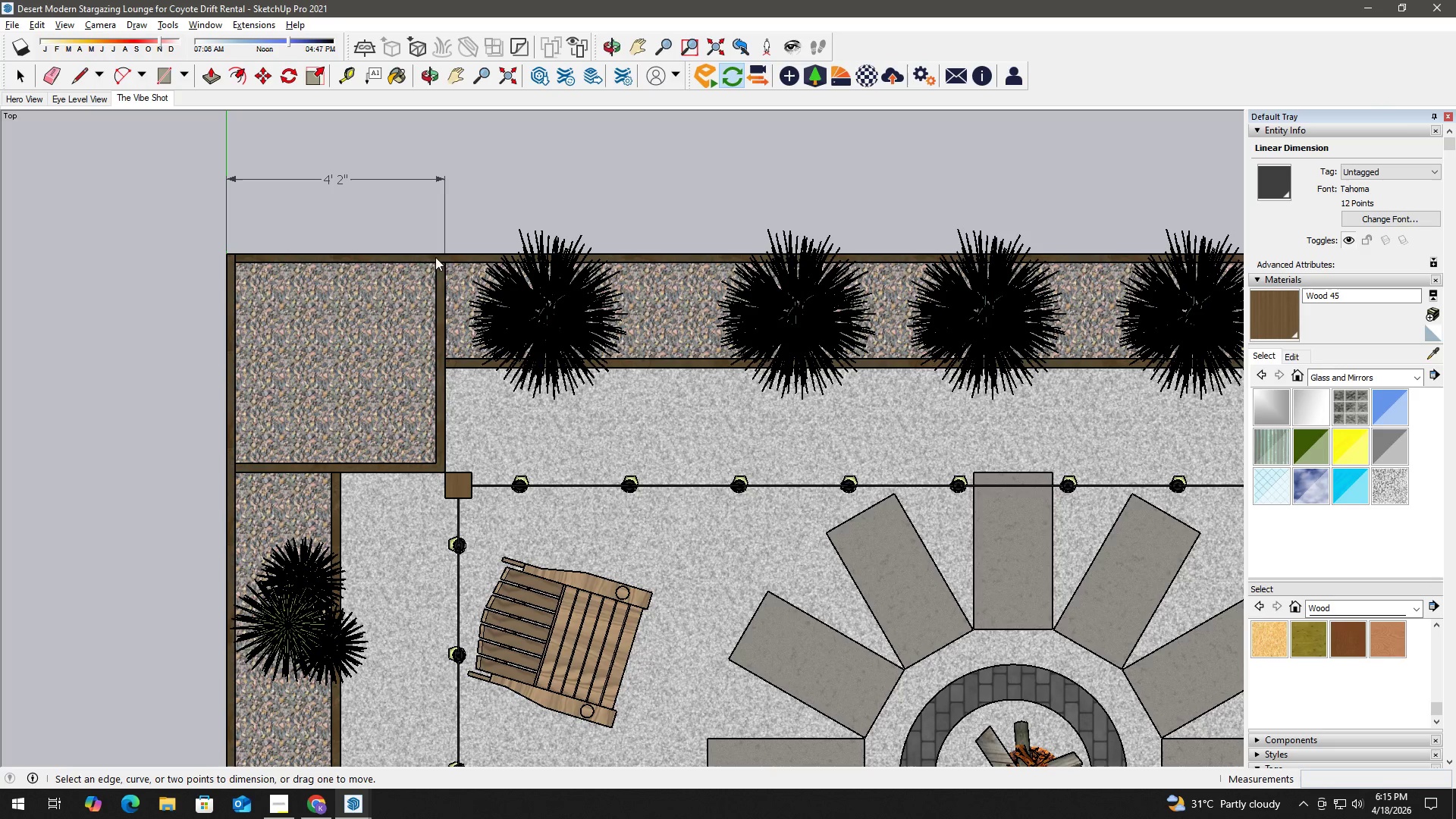 
wait(7.3)
 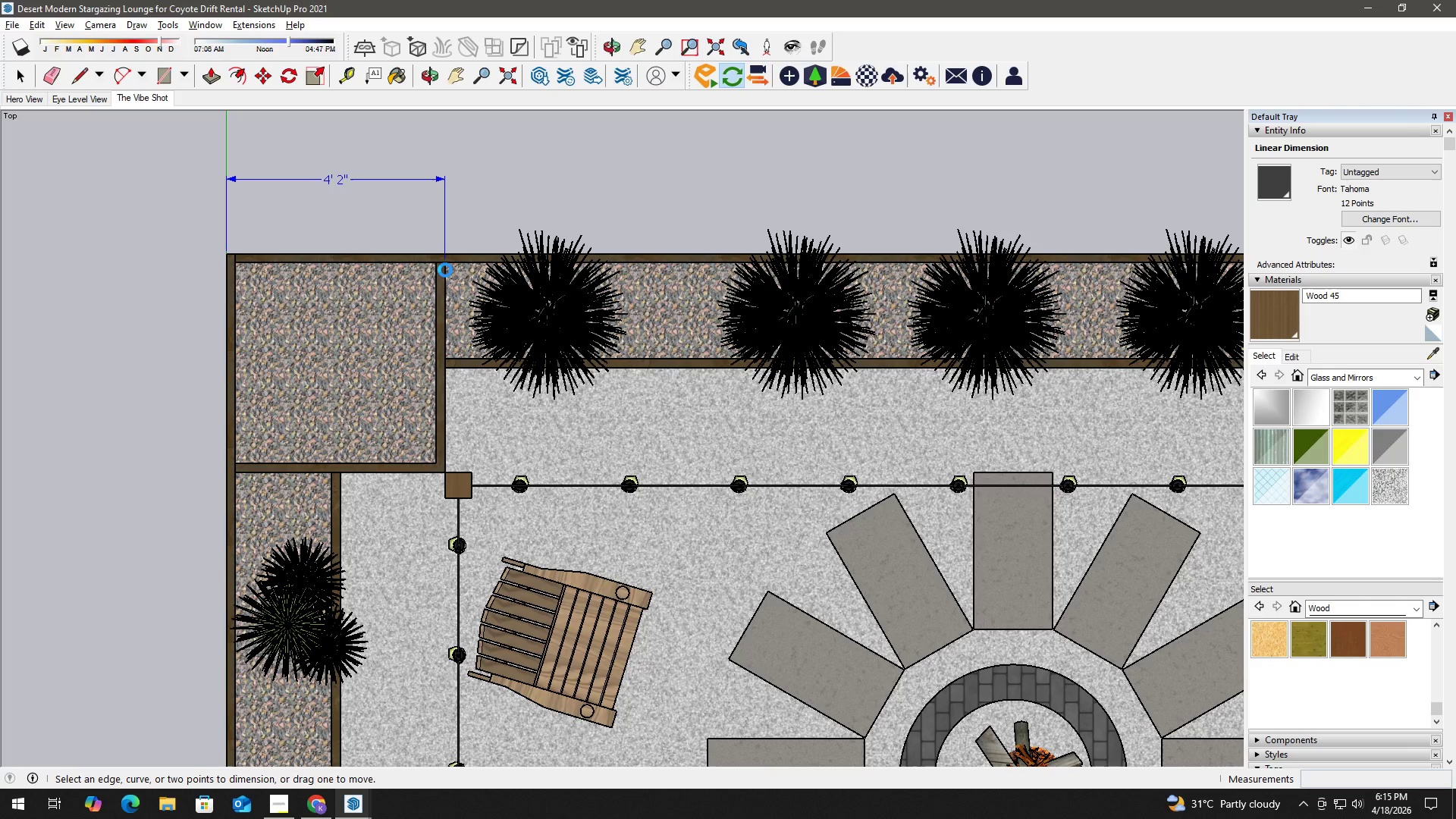 
left_click([449, 267])
 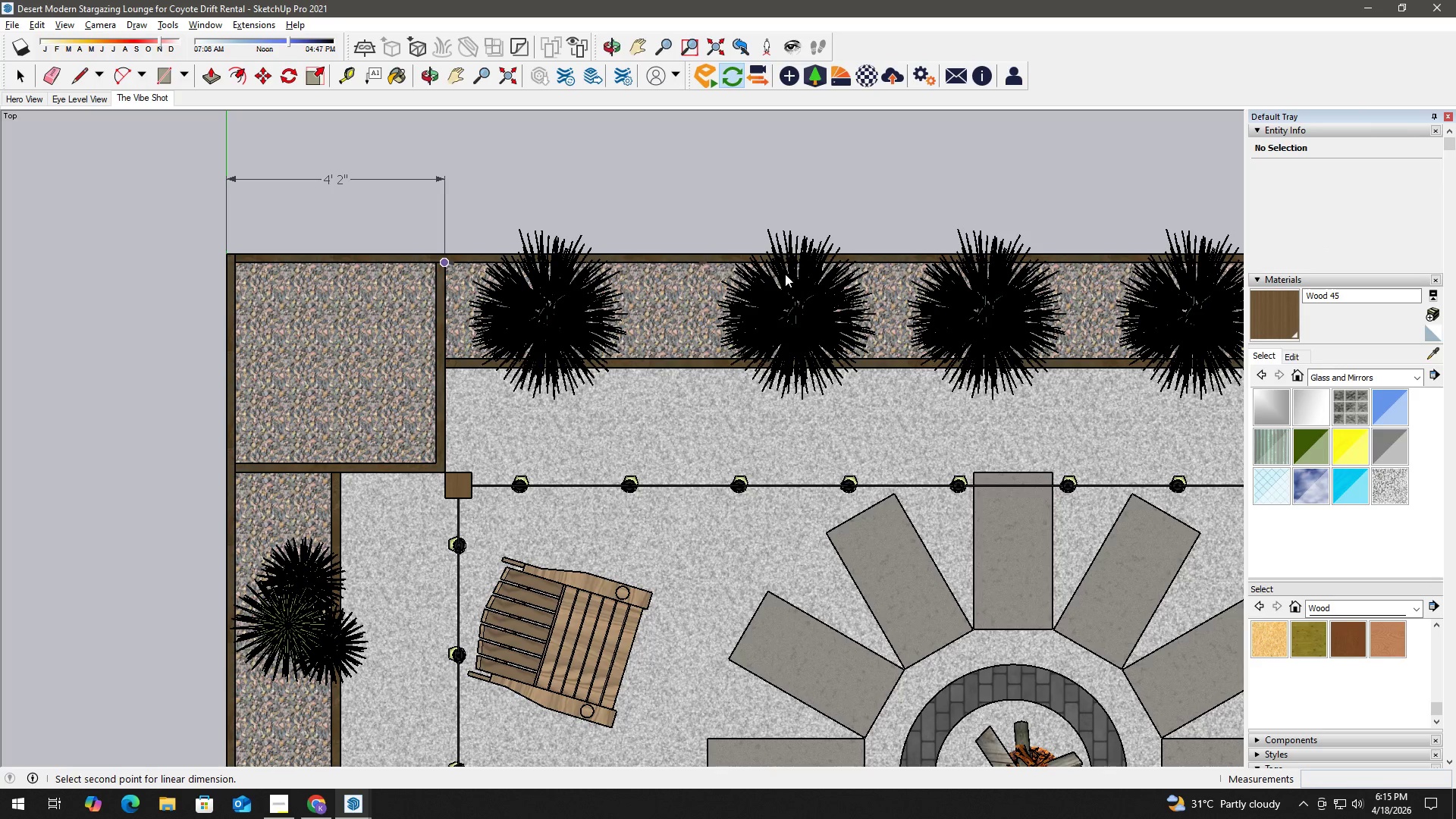 
hold_key(key=ShiftLeft, duration=1.12)
 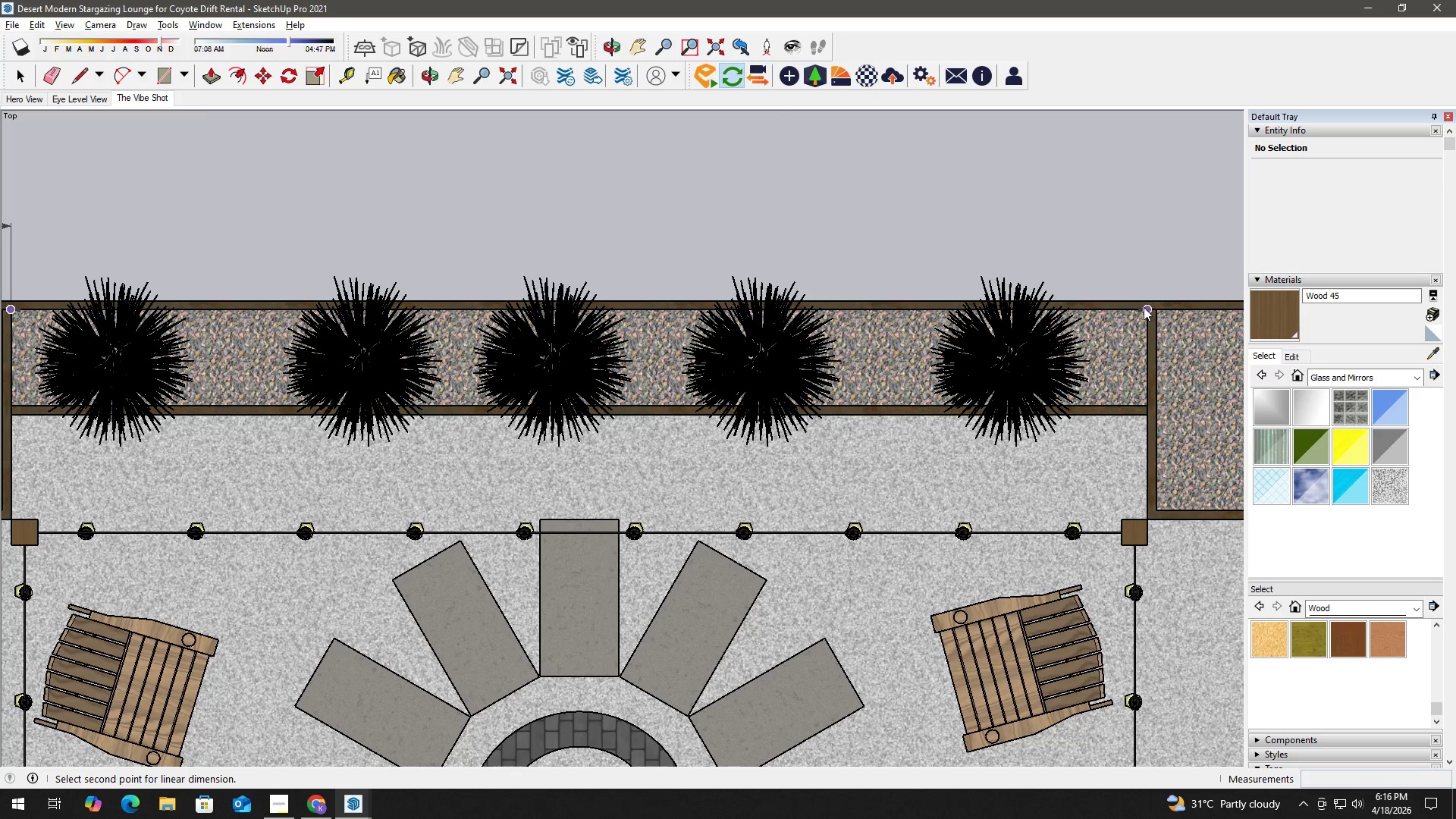 
left_click([1145, 307])
 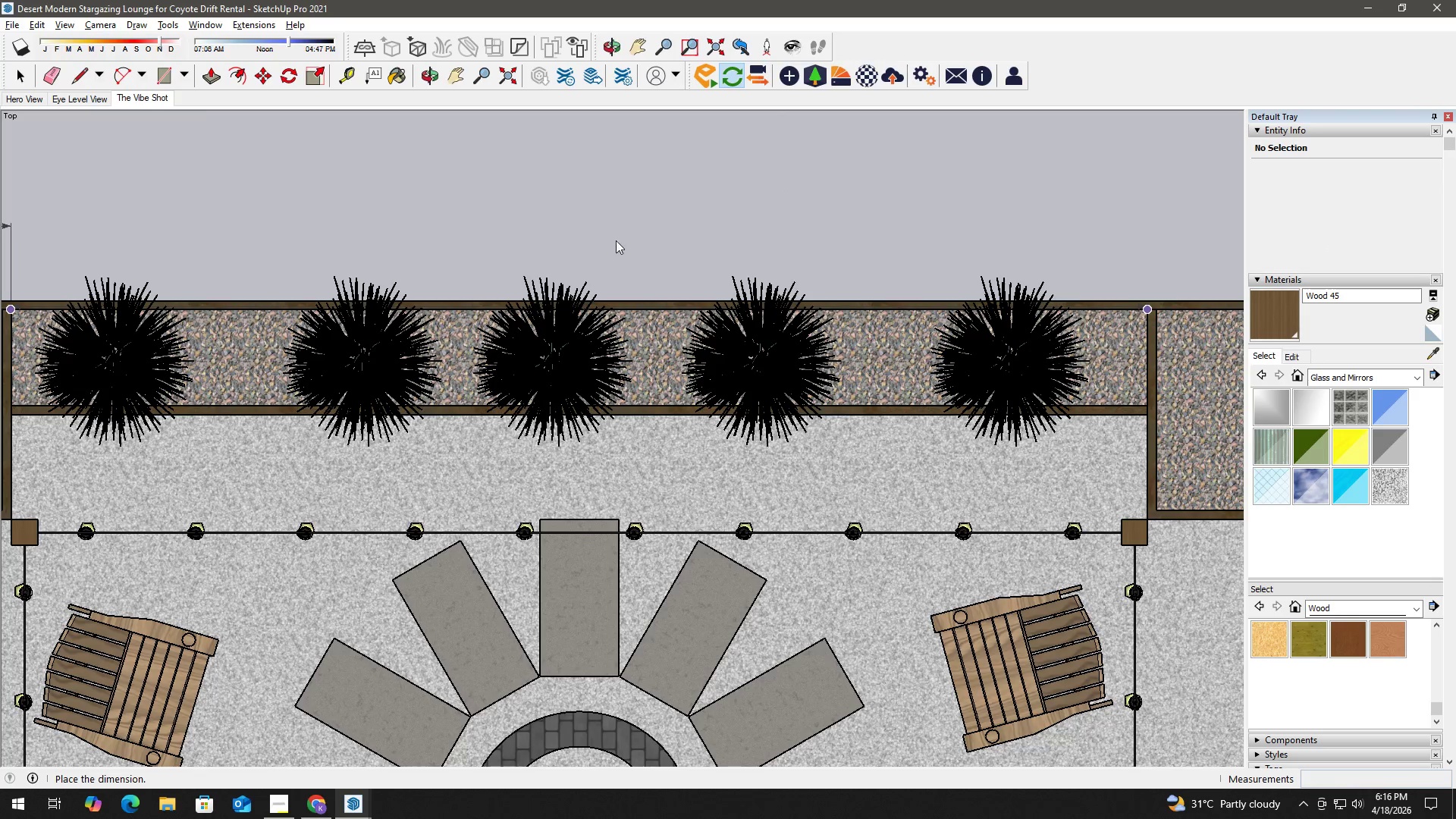 
hold_key(key=ShiftLeft, duration=0.88)
 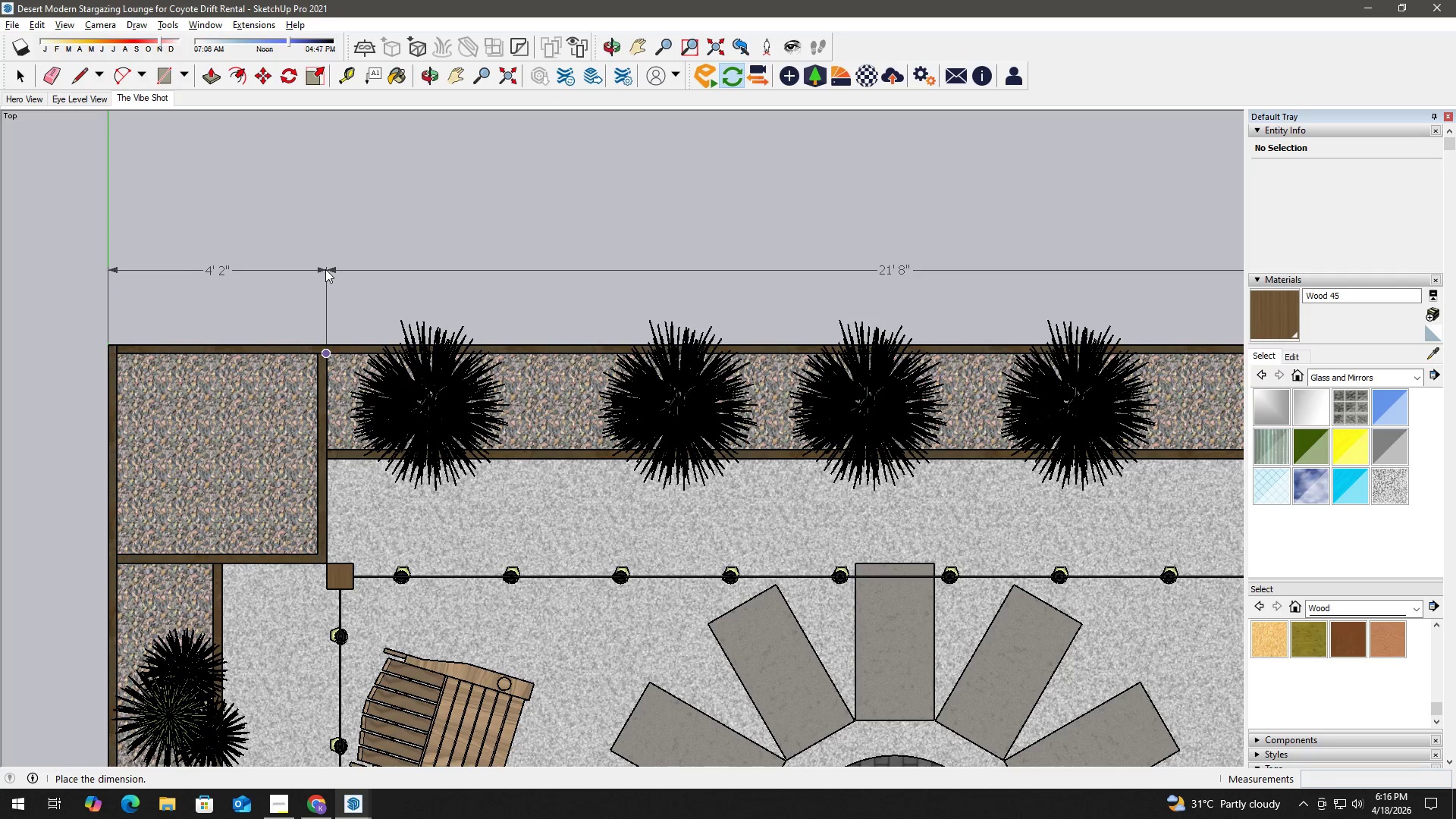 
left_click([325, 268])
 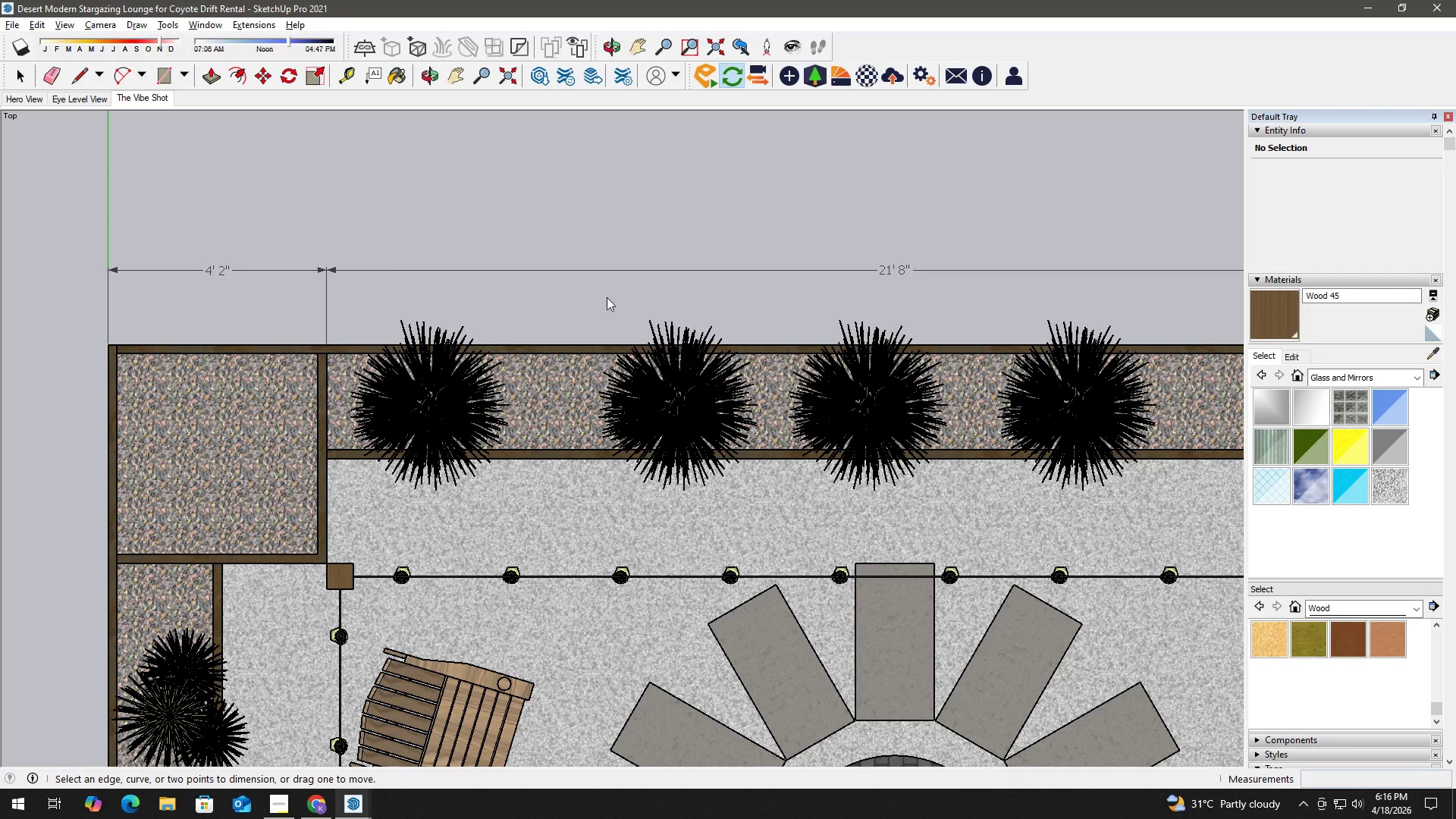 
hold_key(key=ShiftLeft, duration=1.3)
 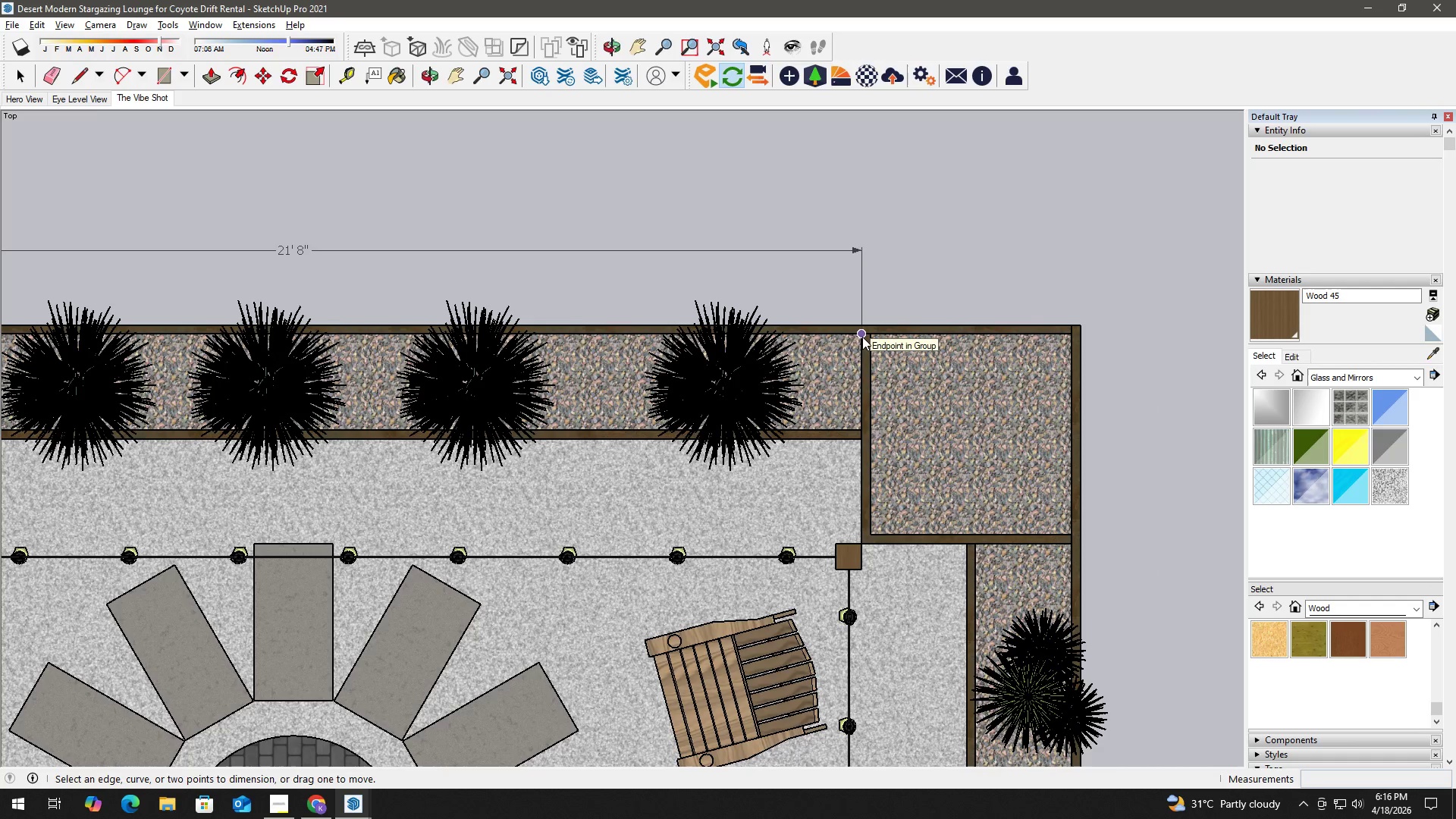 
left_click([862, 335])
 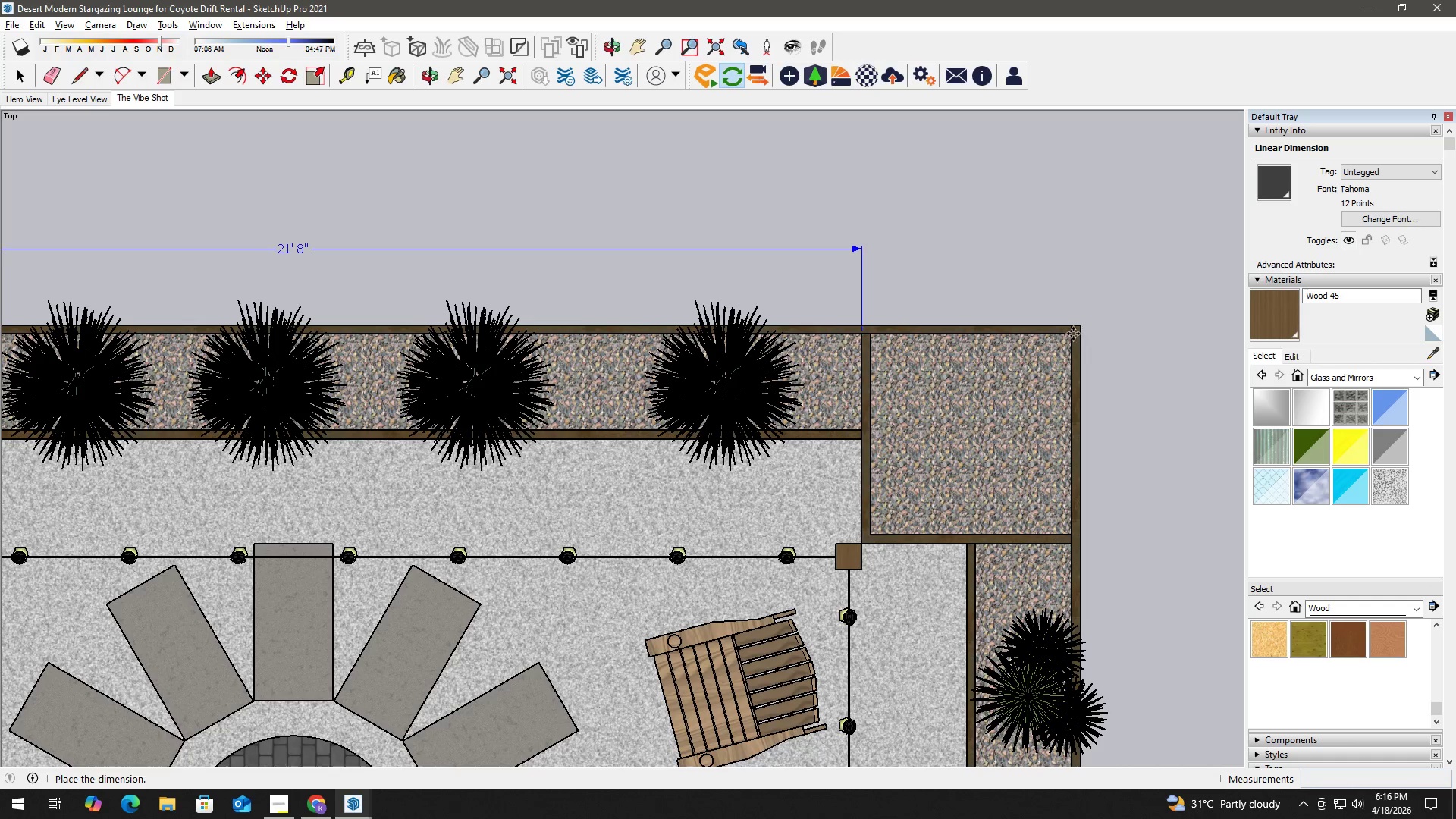 
key(Escape)
 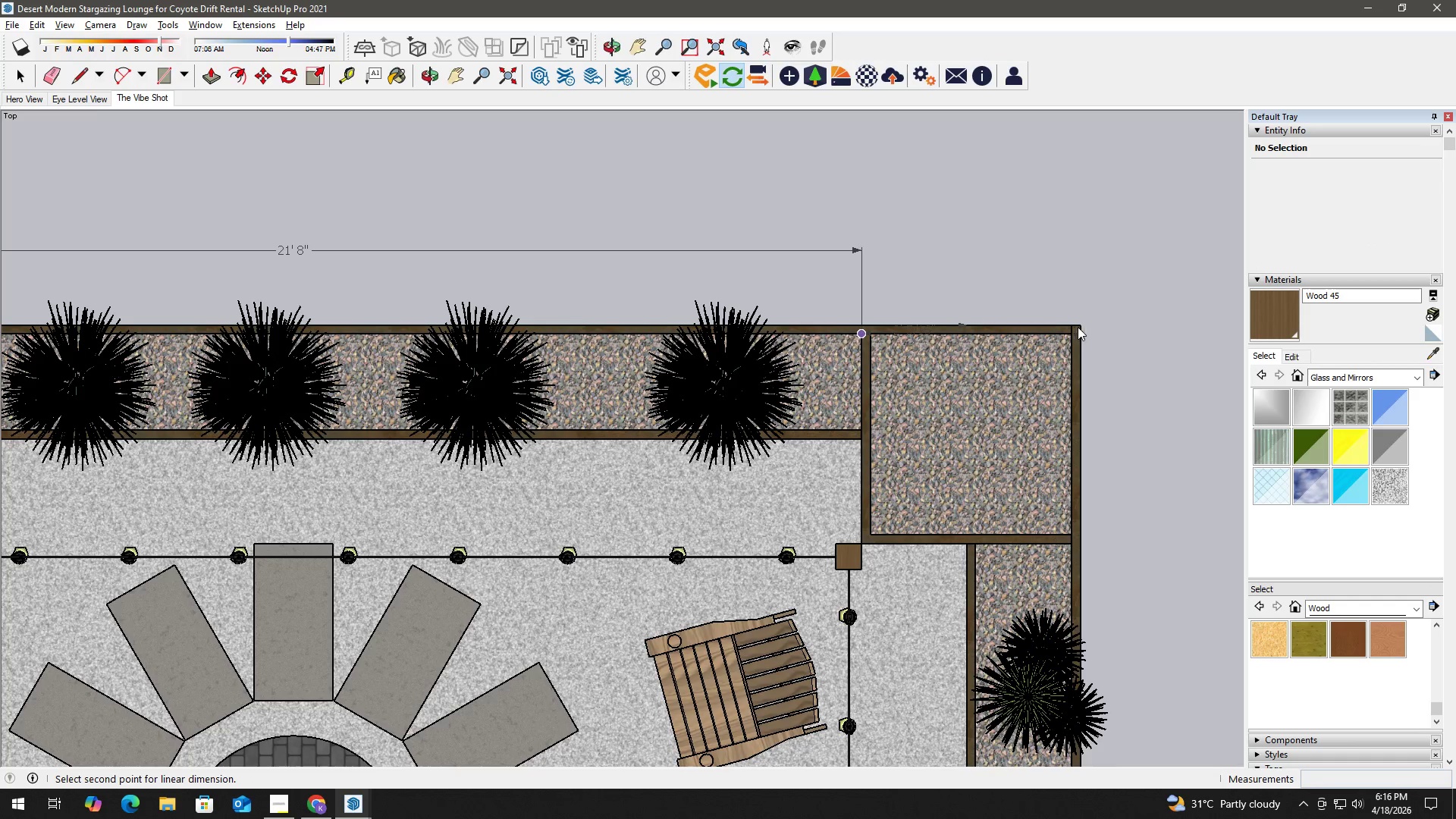 
left_click_drag(start_coordinate=[1081, 326], to_coordinate=[1073, 319])
 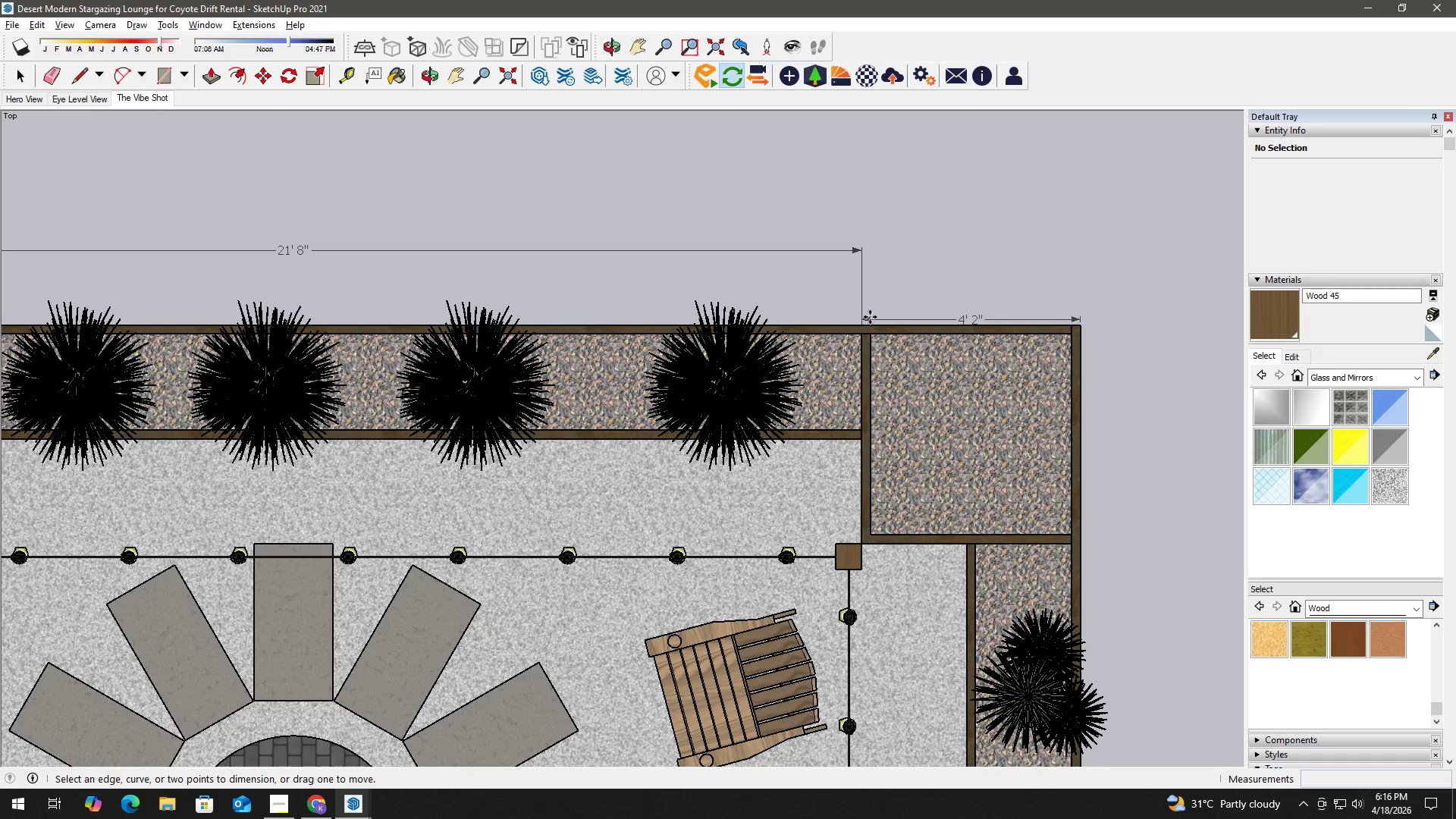 
left_click([870, 317])
 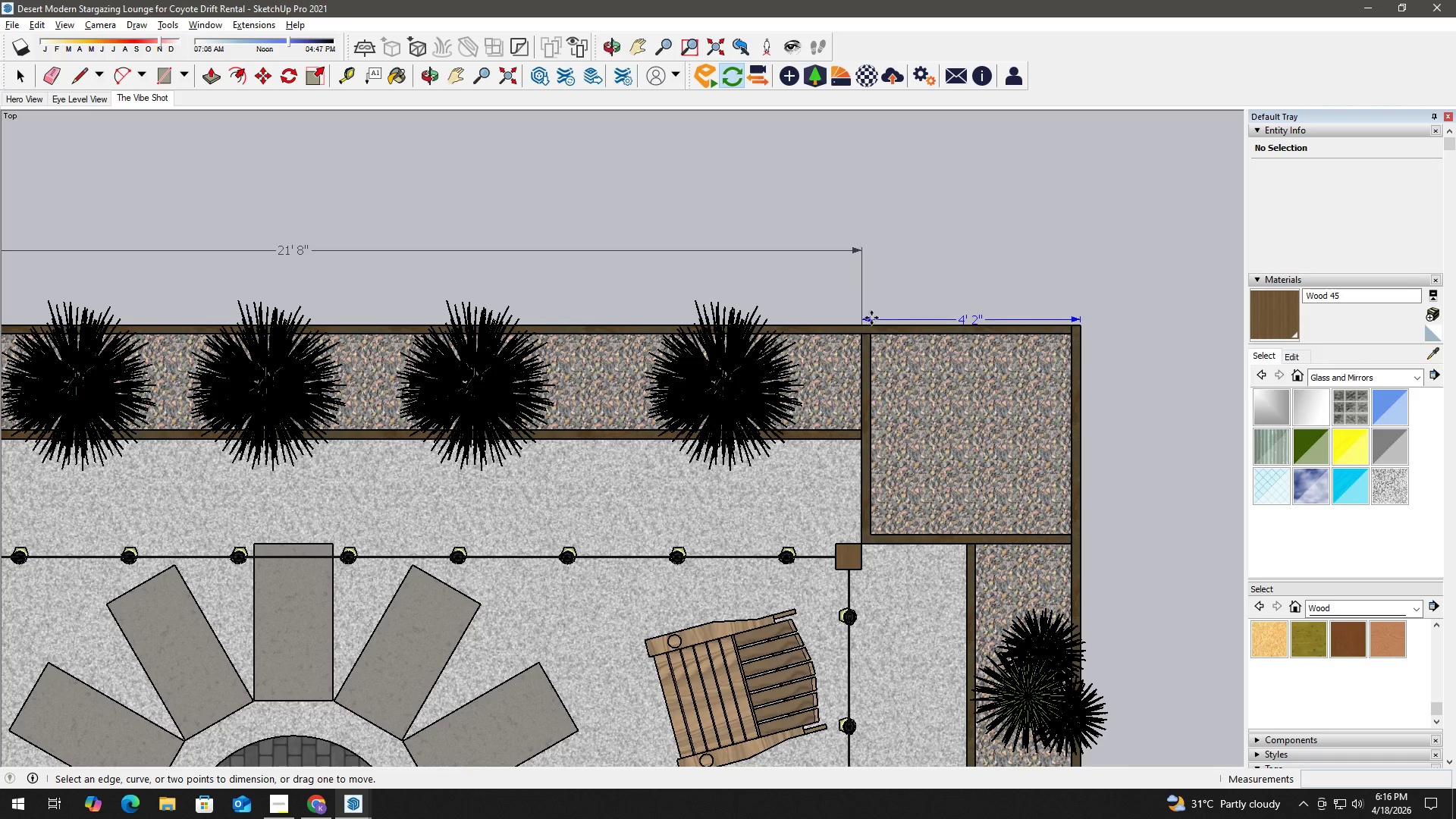 
left_click_drag(start_coordinate=[871, 320], to_coordinate=[871, 253])
 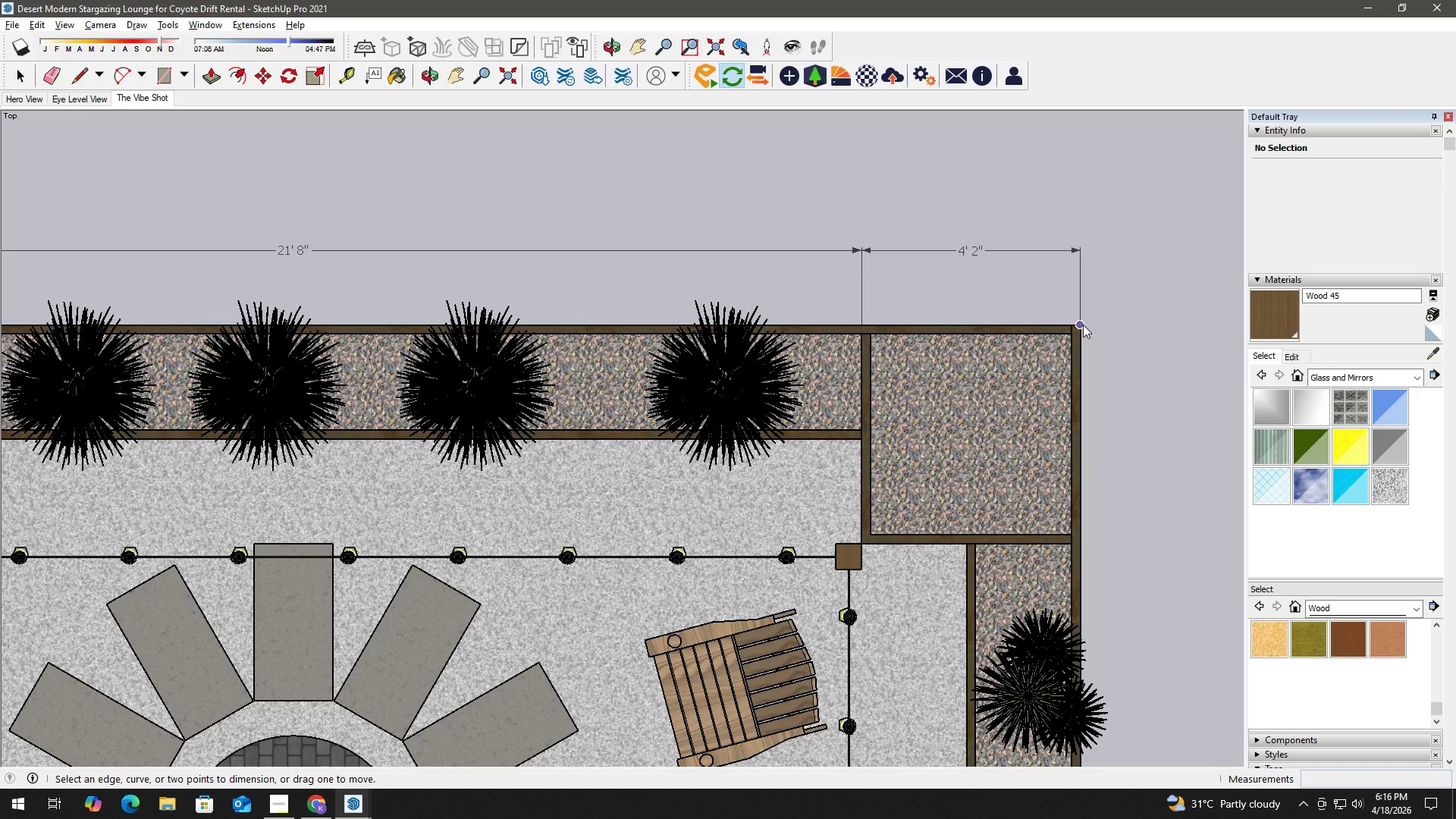 
left_click([1083, 325])
 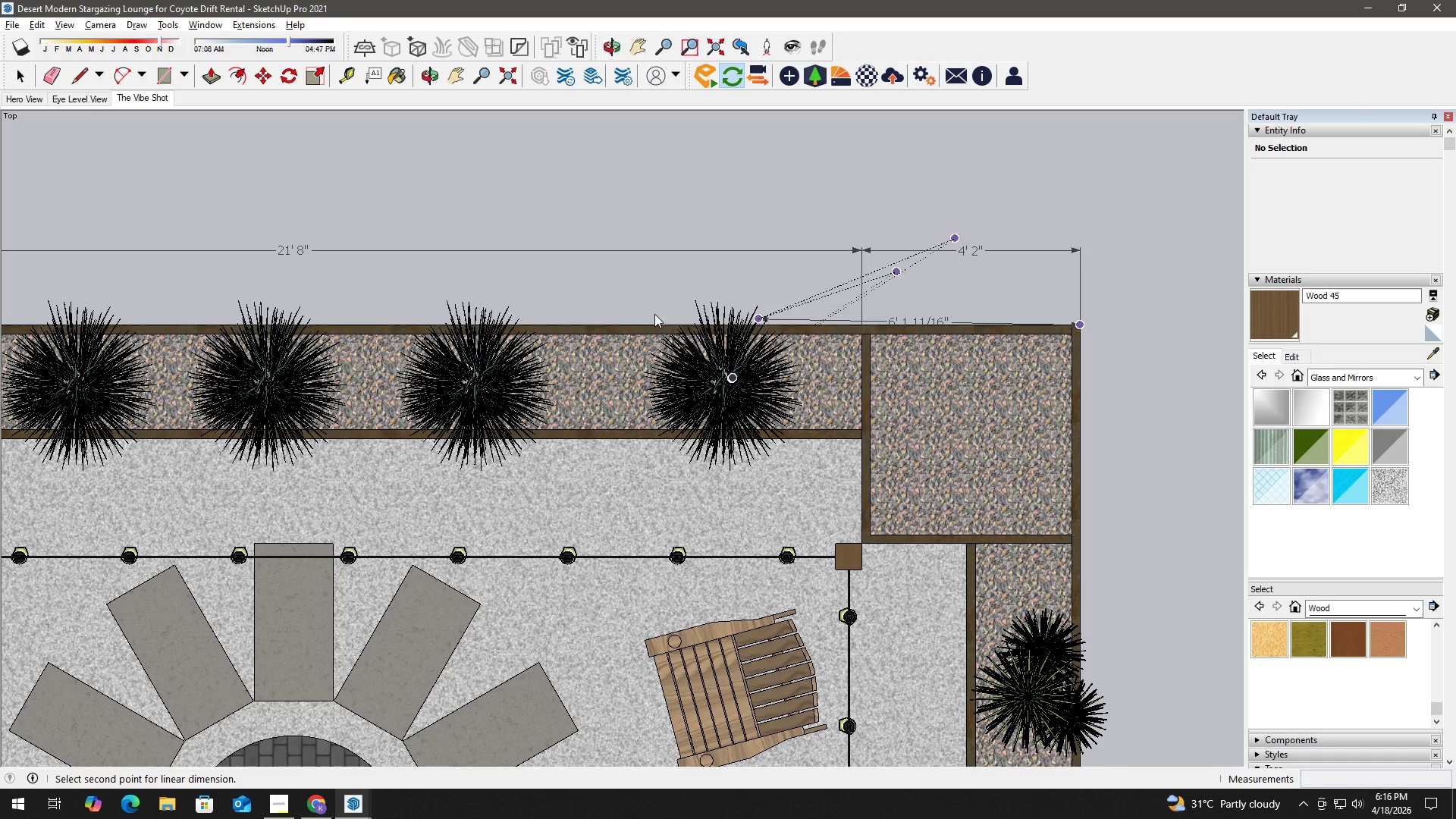 
hold_key(key=ShiftLeft, duration=1.25)
 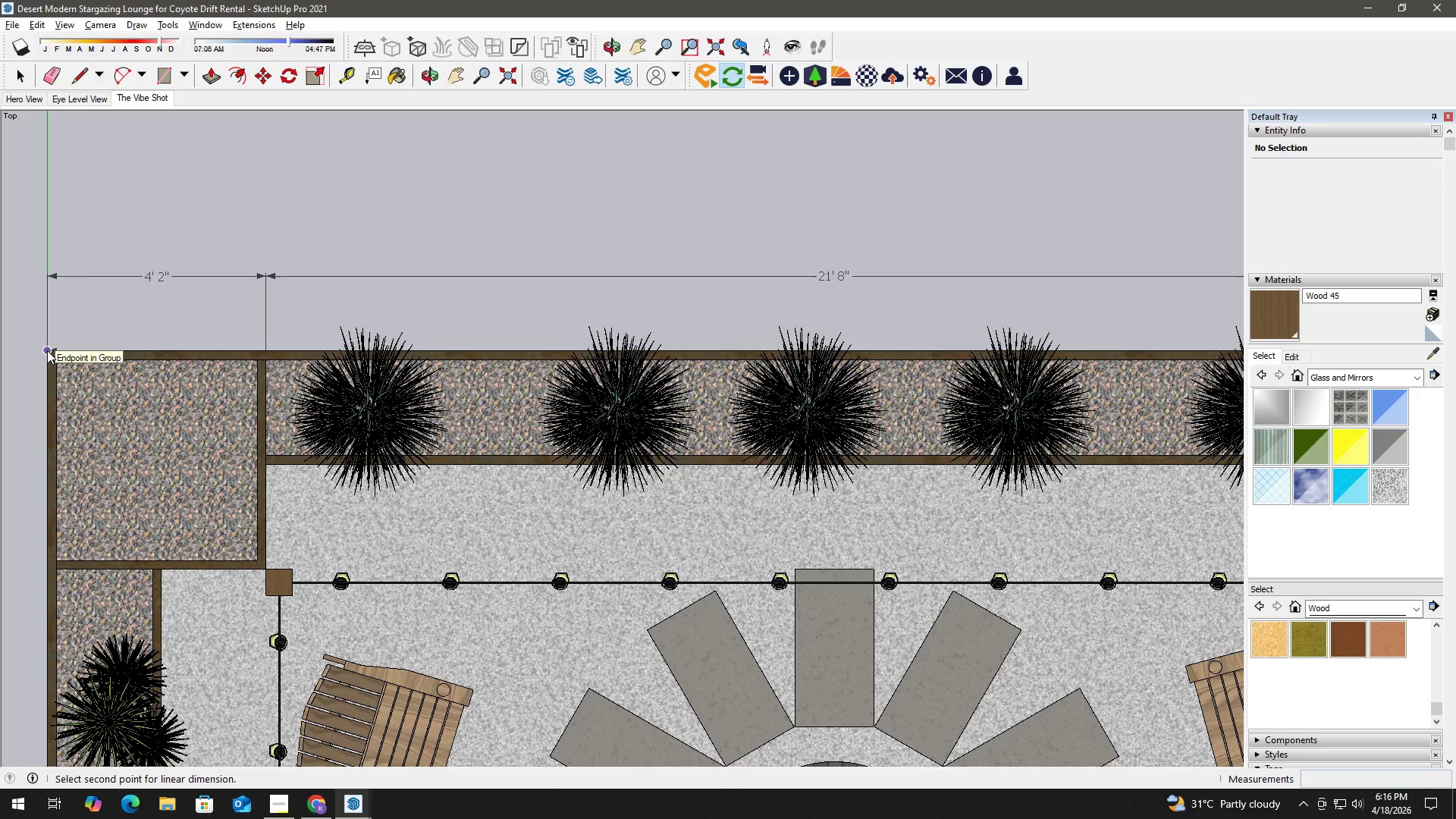 
left_click([47, 350])
 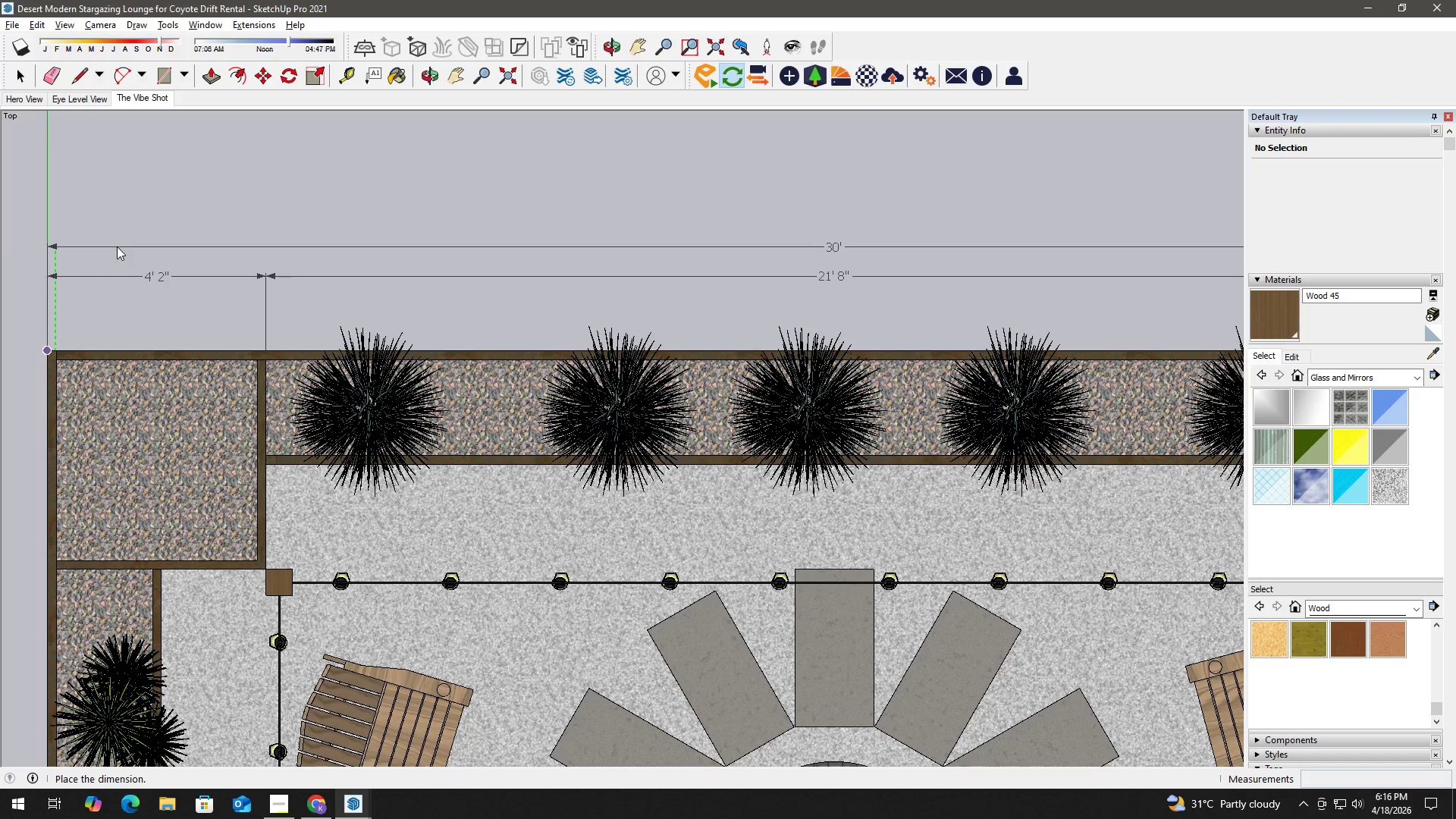 
left_click([117, 246])
 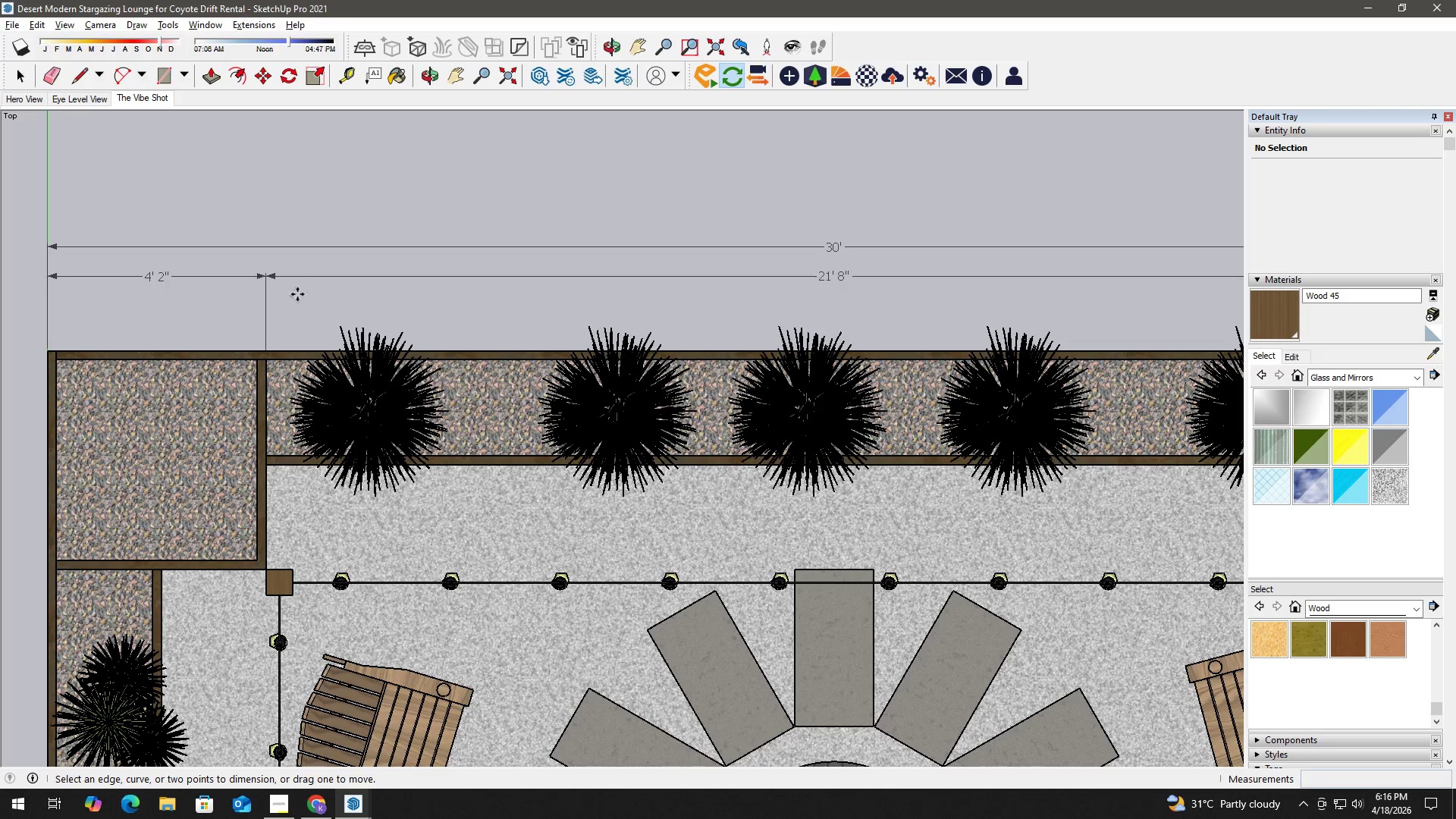 
scroll: coordinate [294, 374], scroll_direction: down, amount: 4.0
 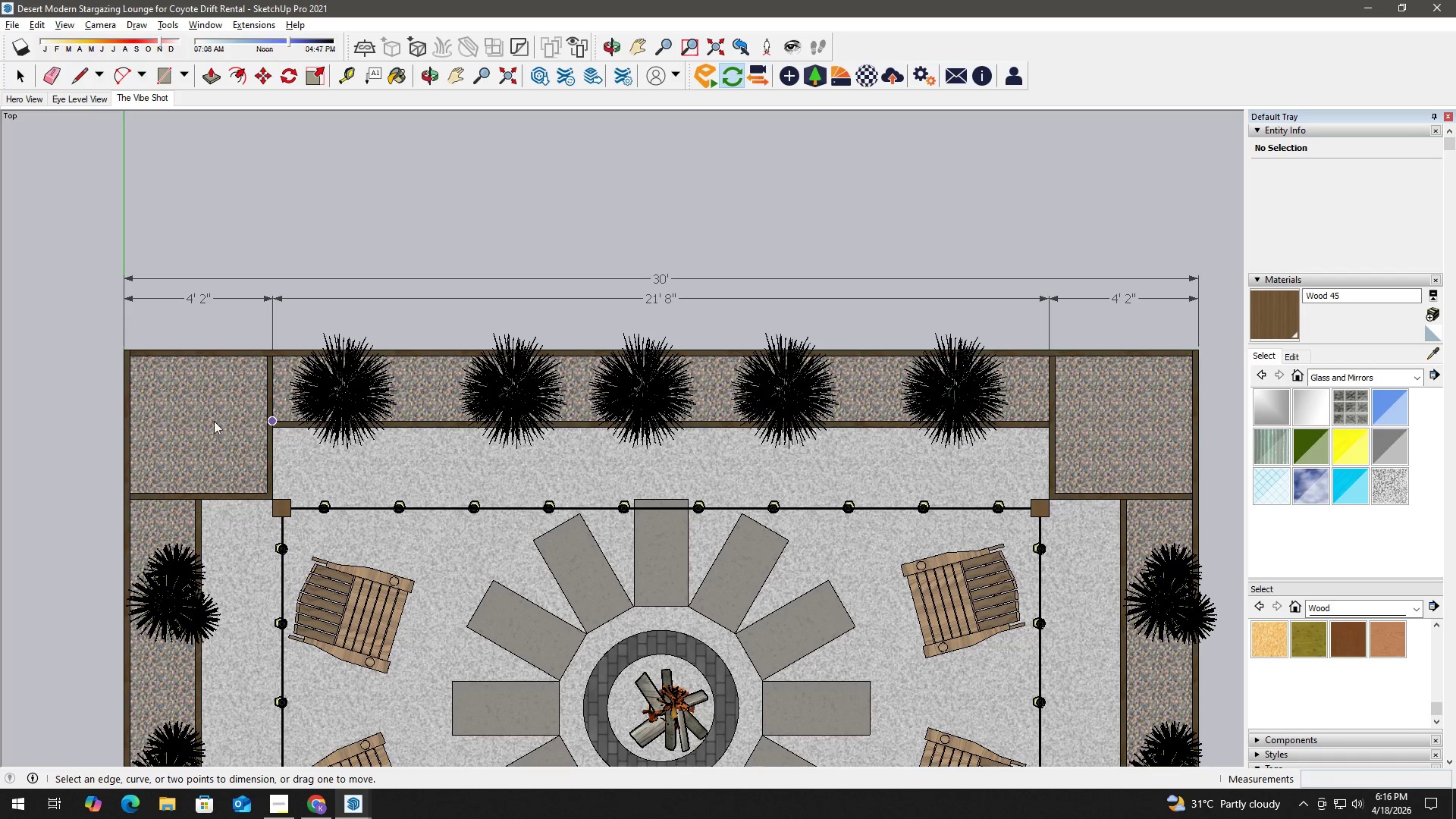 
left_click([119, 352])
 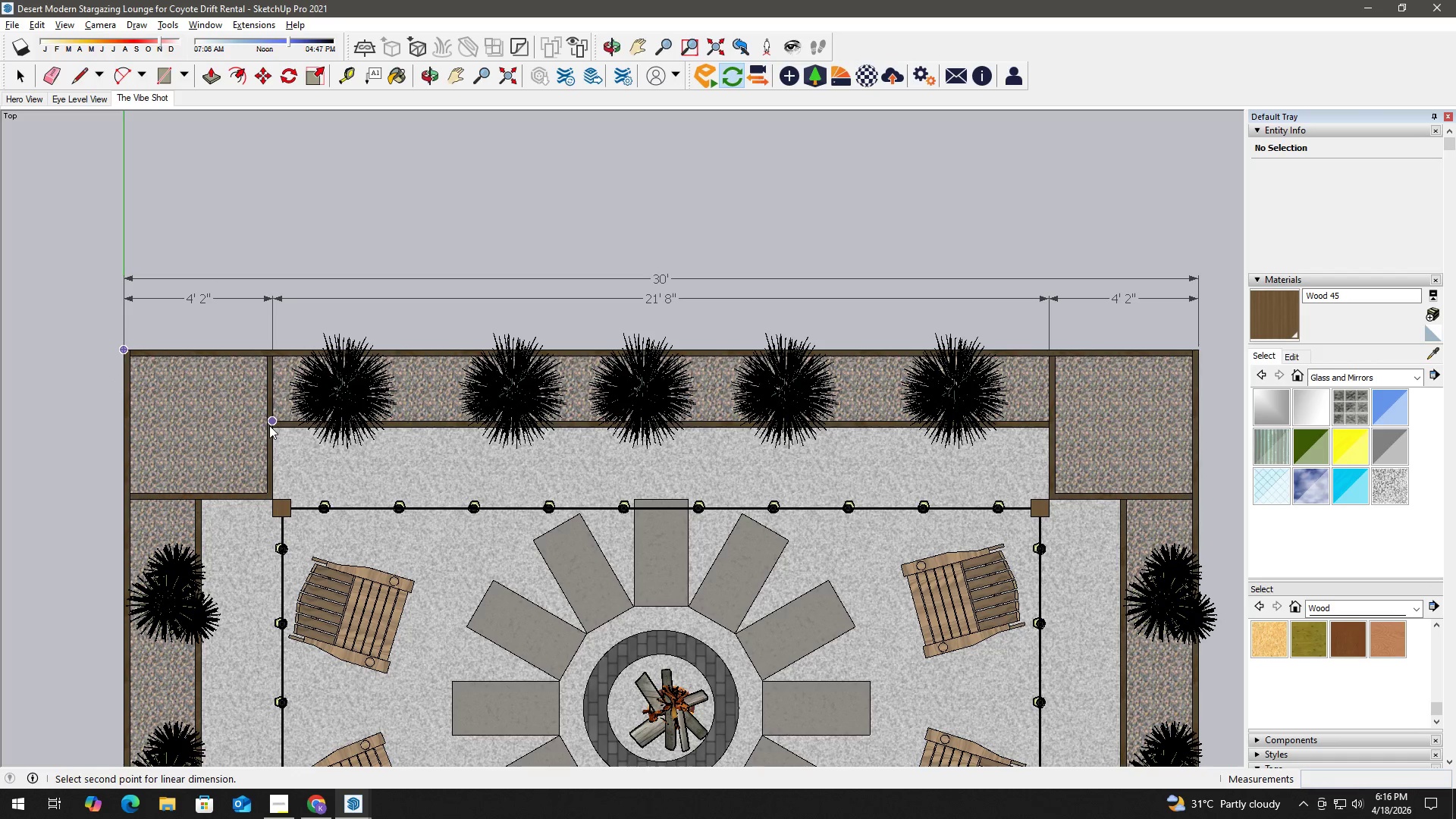 
left_click([270, 426])
 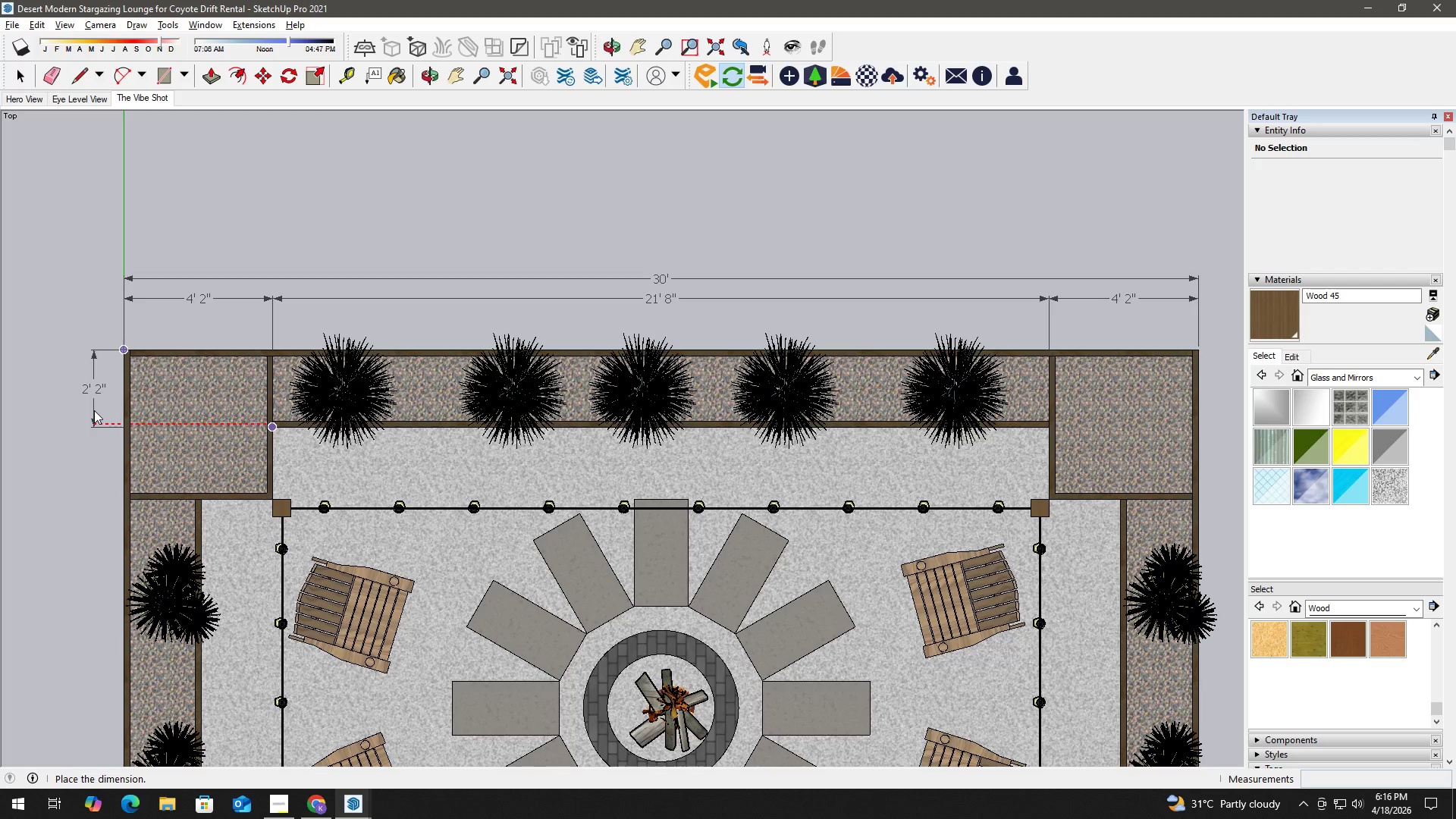 
left_click([95, 400])
 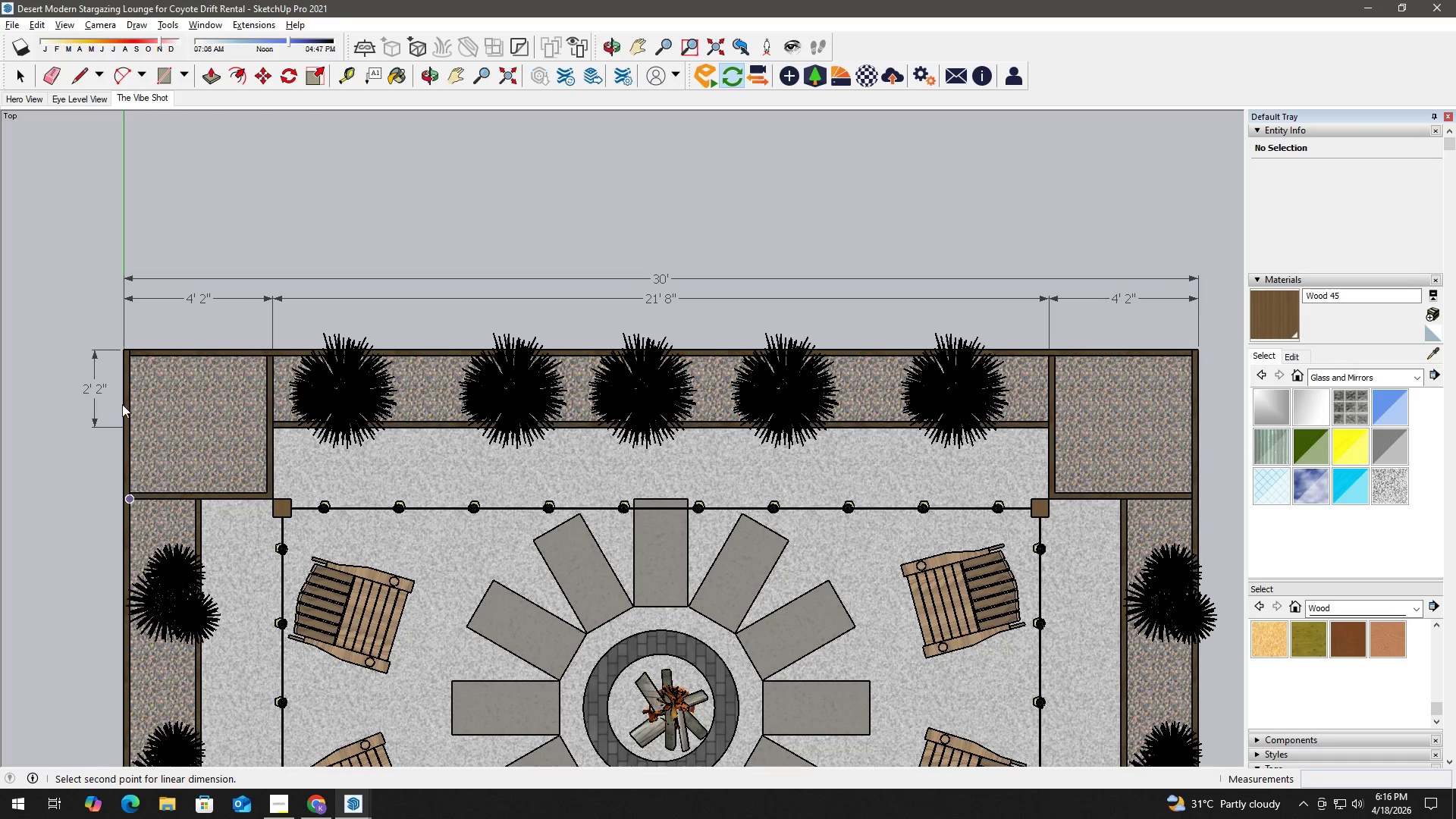 
left_click([121, 349])
 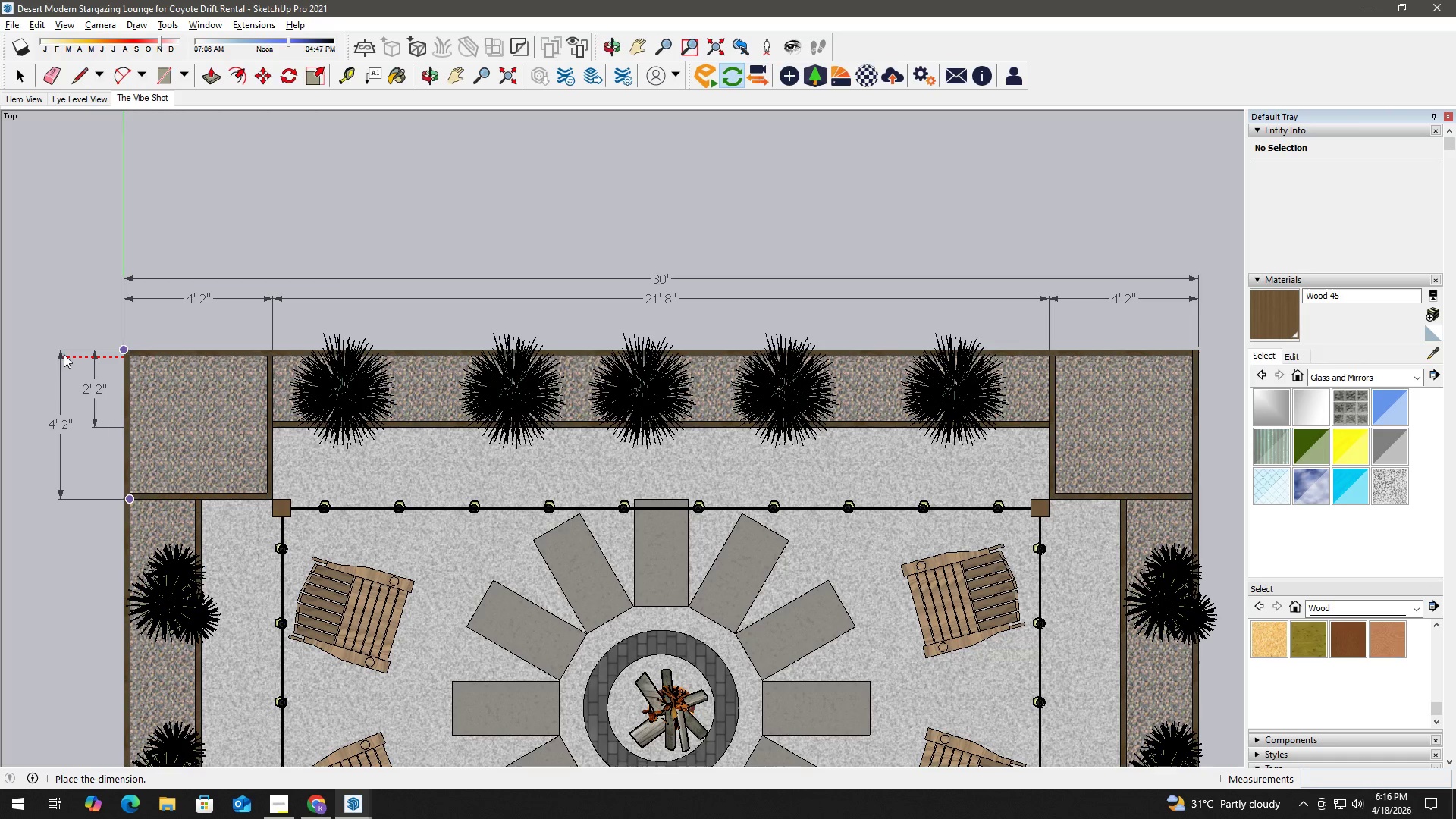 
left_click([66, 354])
 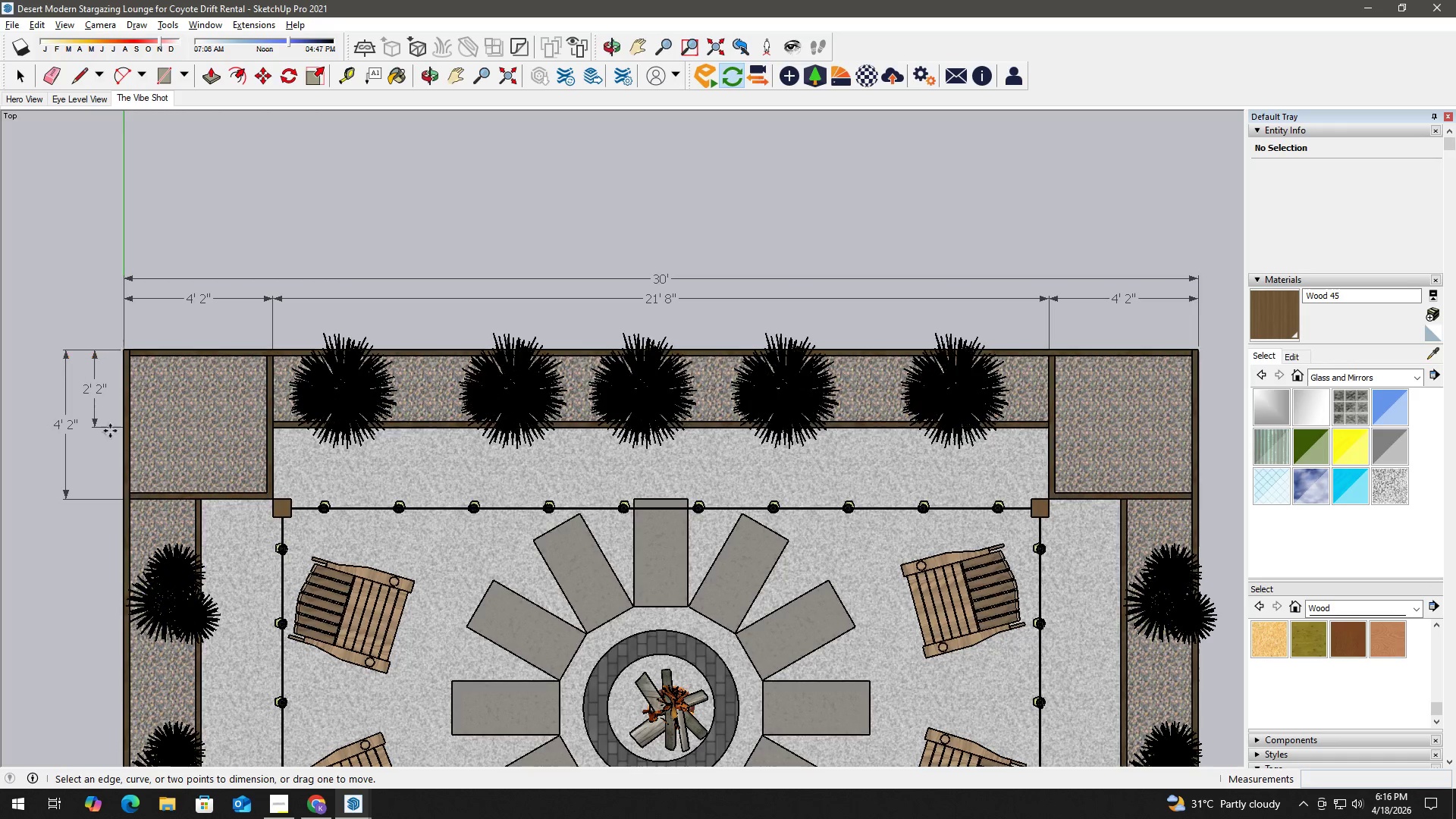 
hold_key(key=ShiftLeft, duration=1.06)
 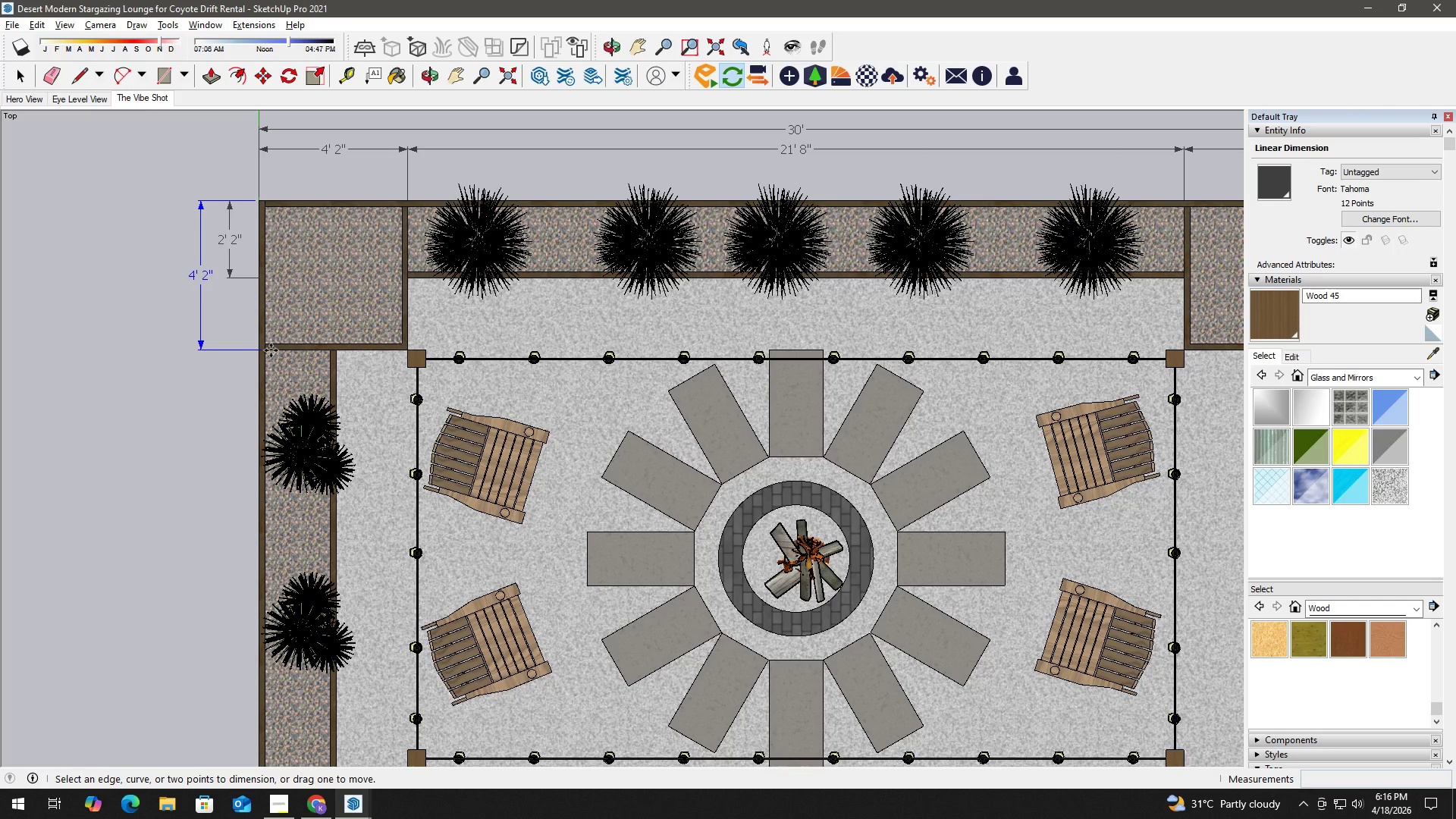 
scroll: coordinate [265, 352], scroll_direction: up, amount: 1.0
 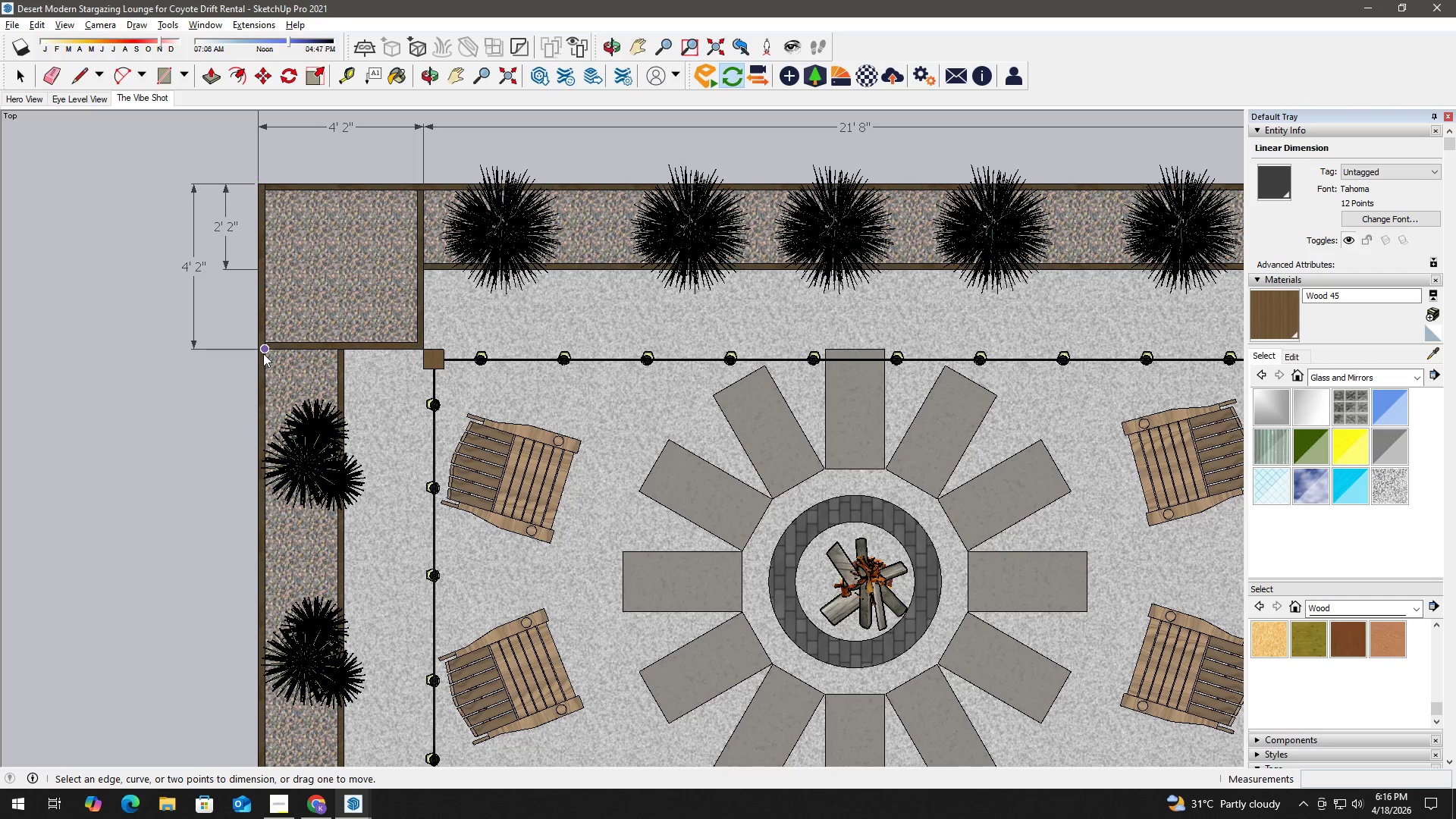 
left_click([263, 353])
 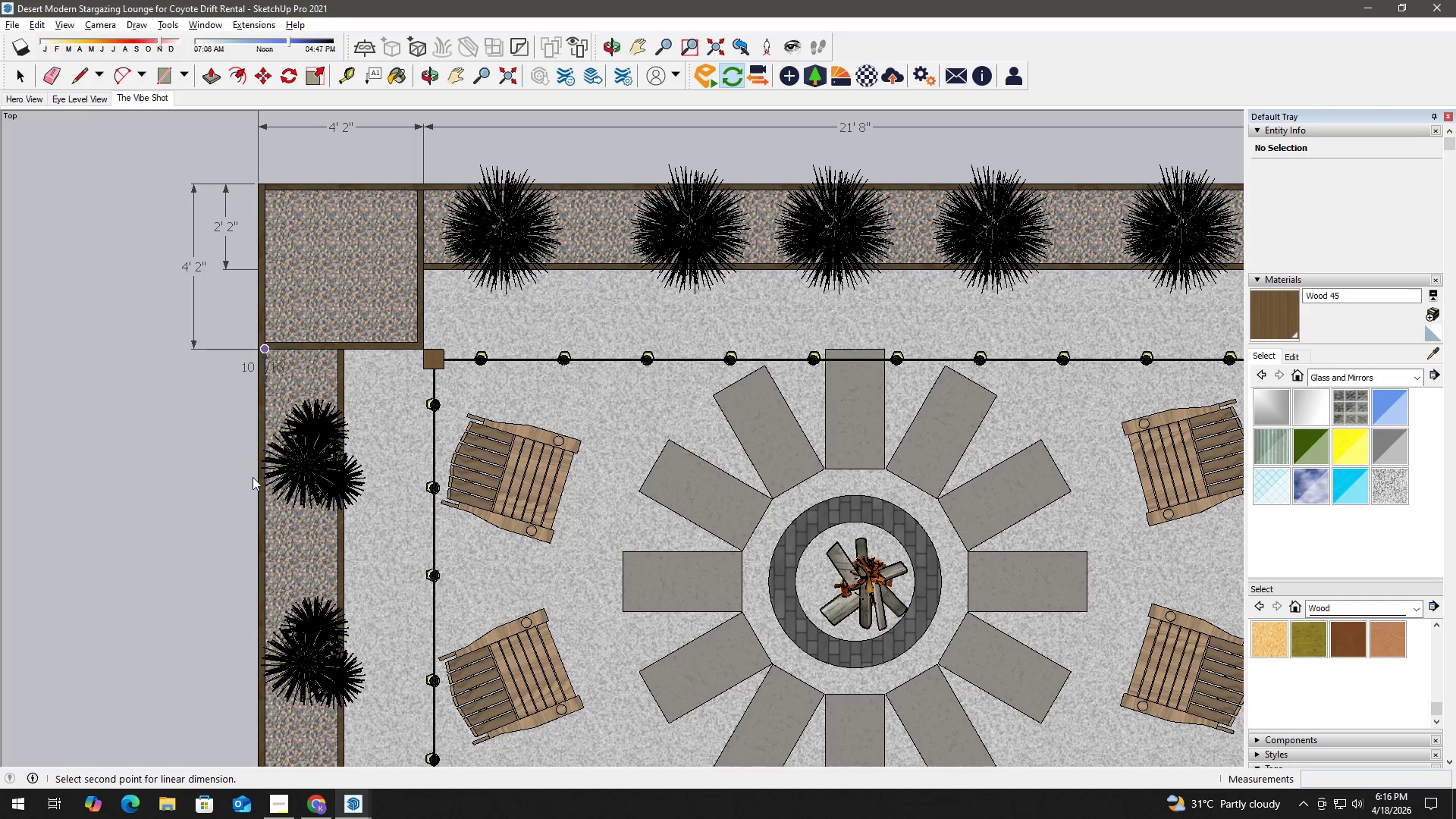 
hold_key(key=ShiftLeft, duration=0.88)
 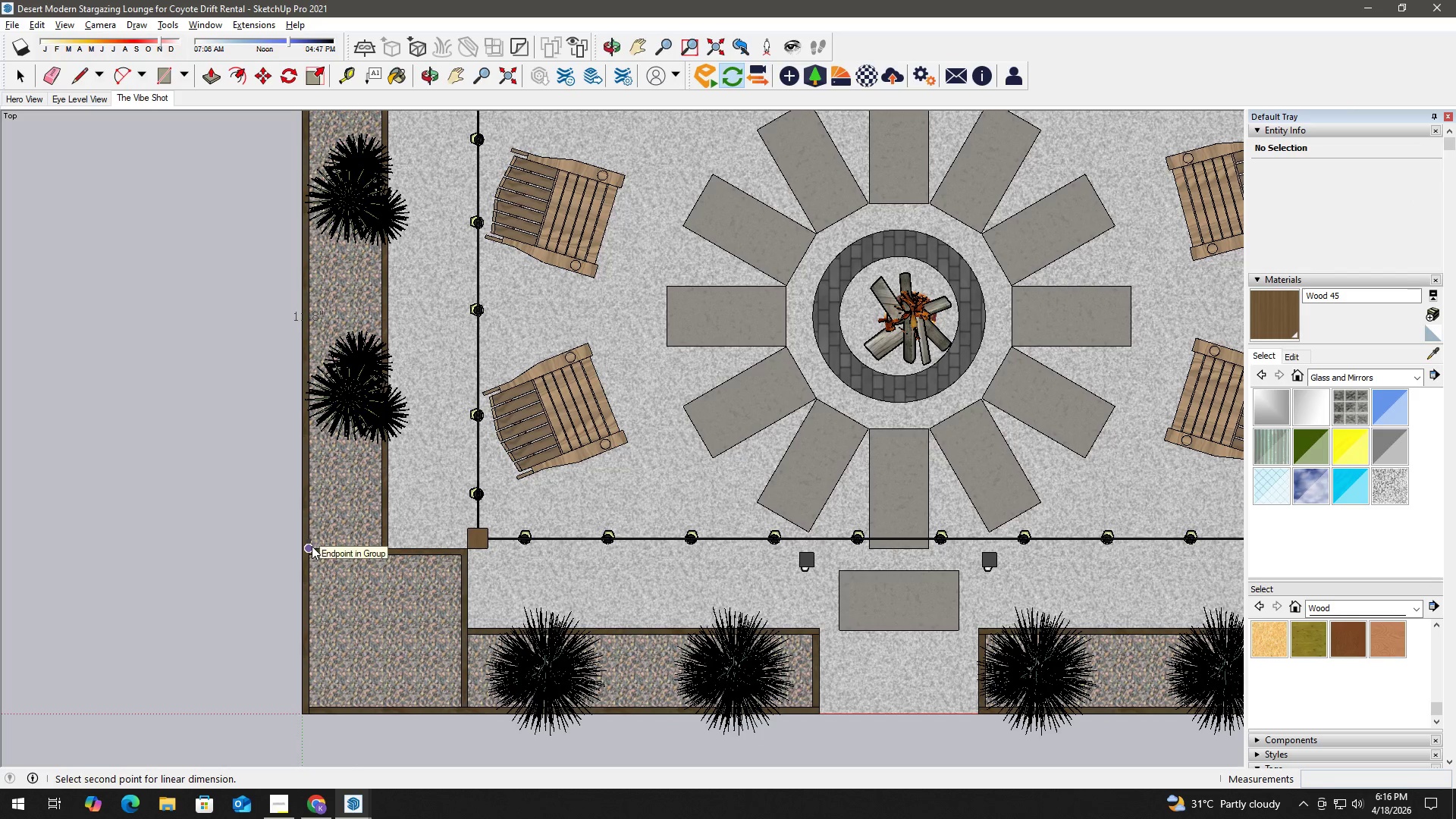 
left_click_drag(start_coordinate=[312, 546], to_coordinate=[311, 542])
 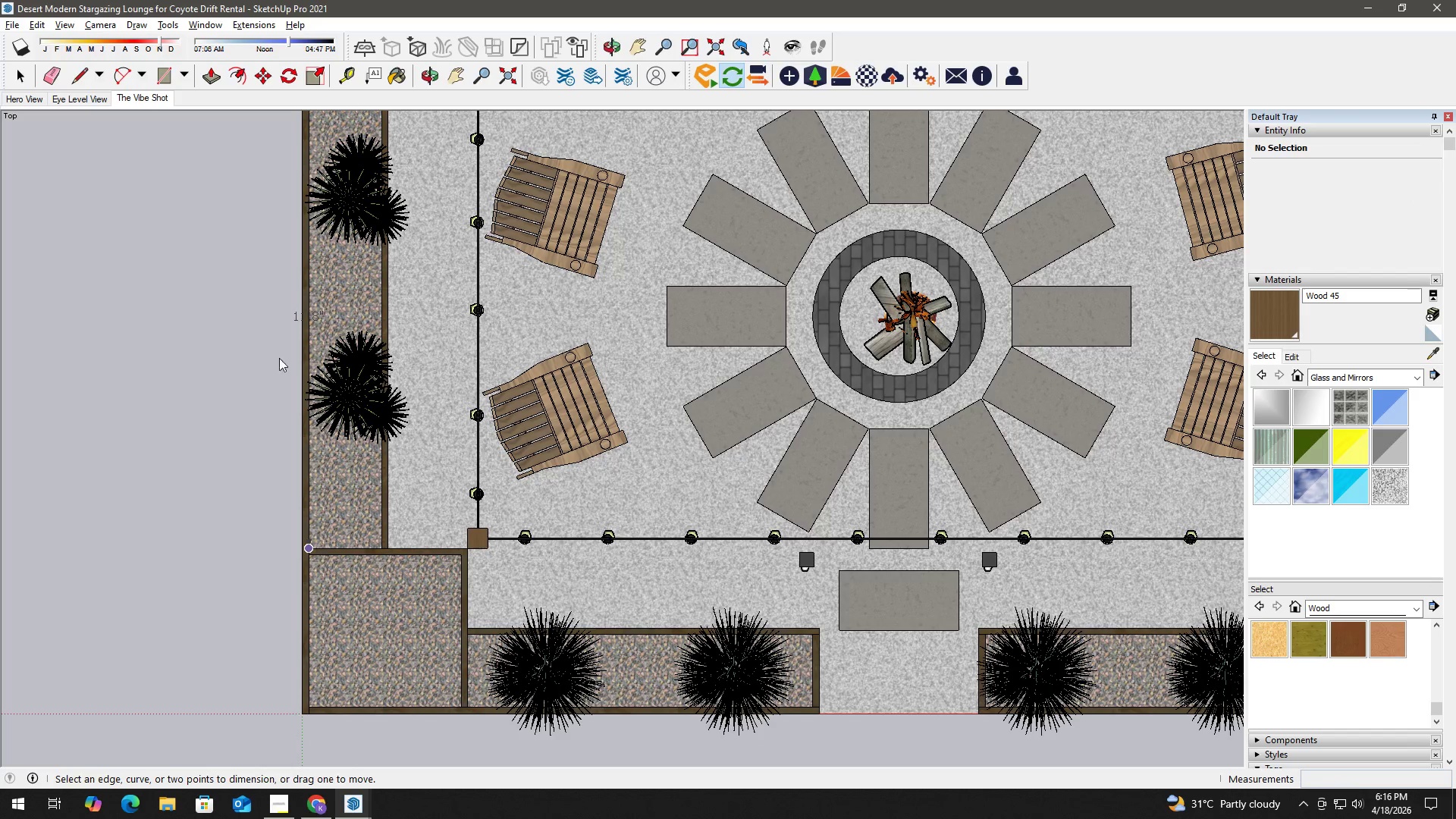 
hold_key(key=ShiftLeft, duration=0.86)
 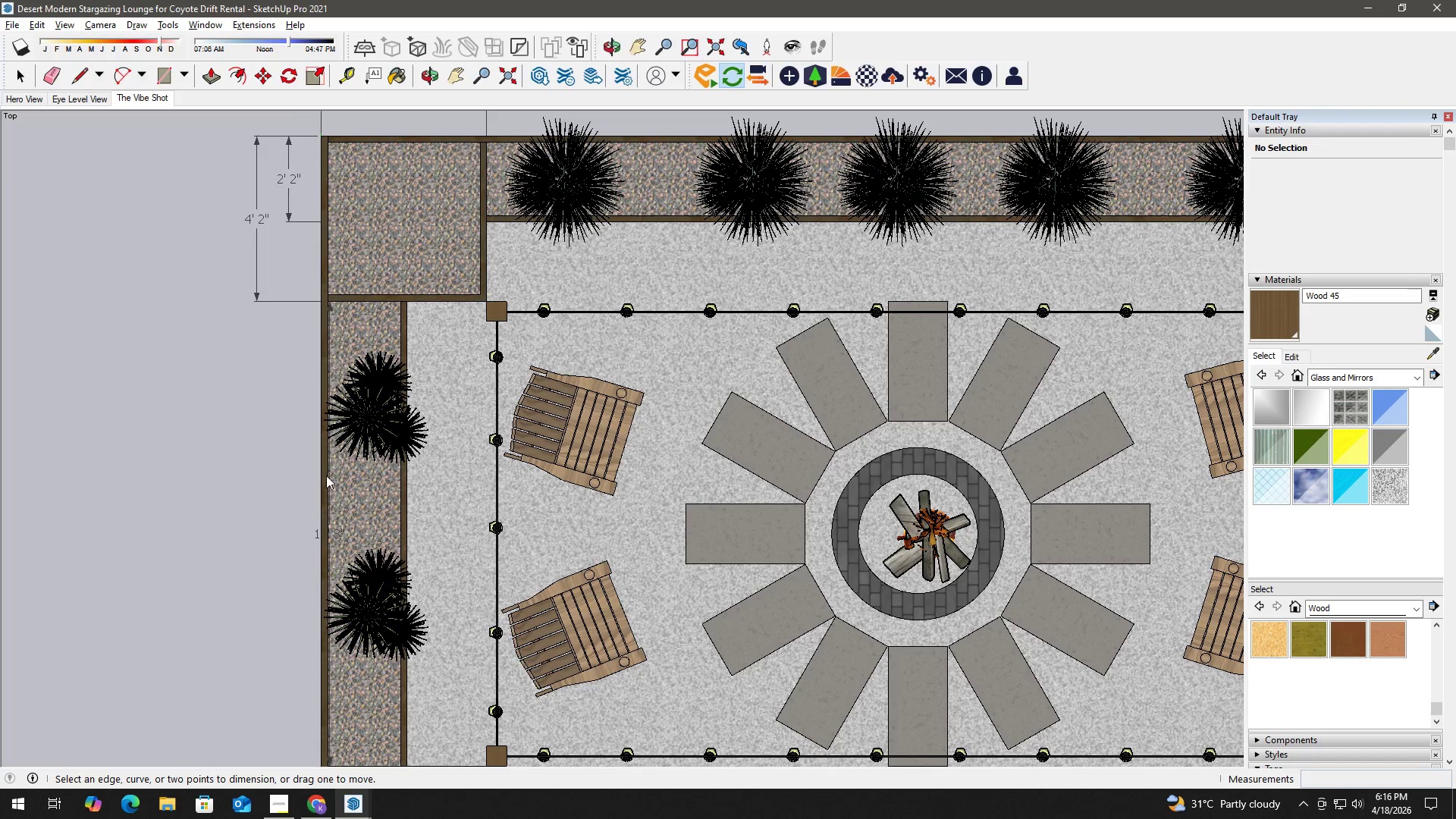 
left_click([330, 480])
 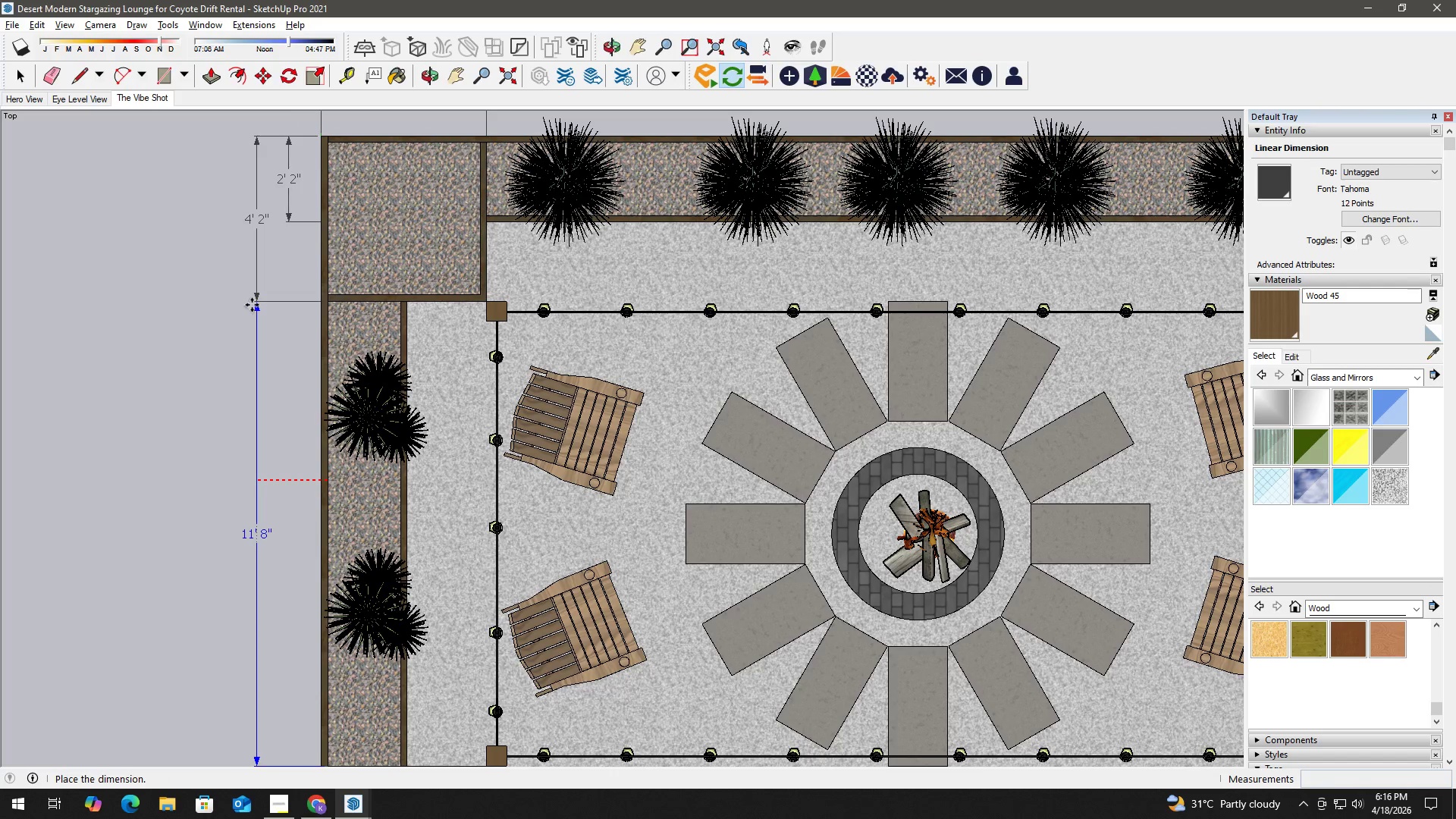 
left_click([253, 303])
 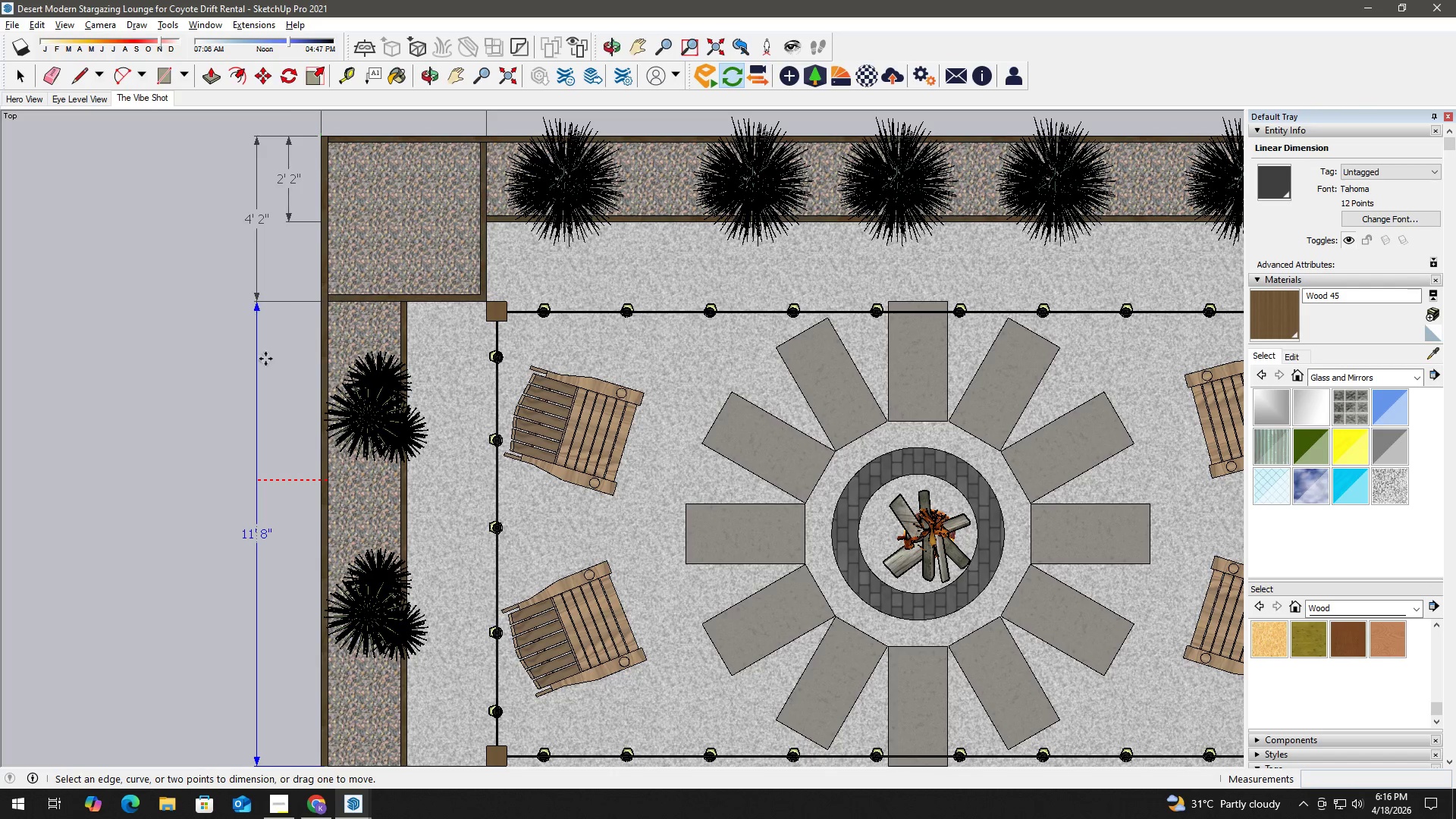 
hold_key(key=ShiftLeft, duration=1.11)
 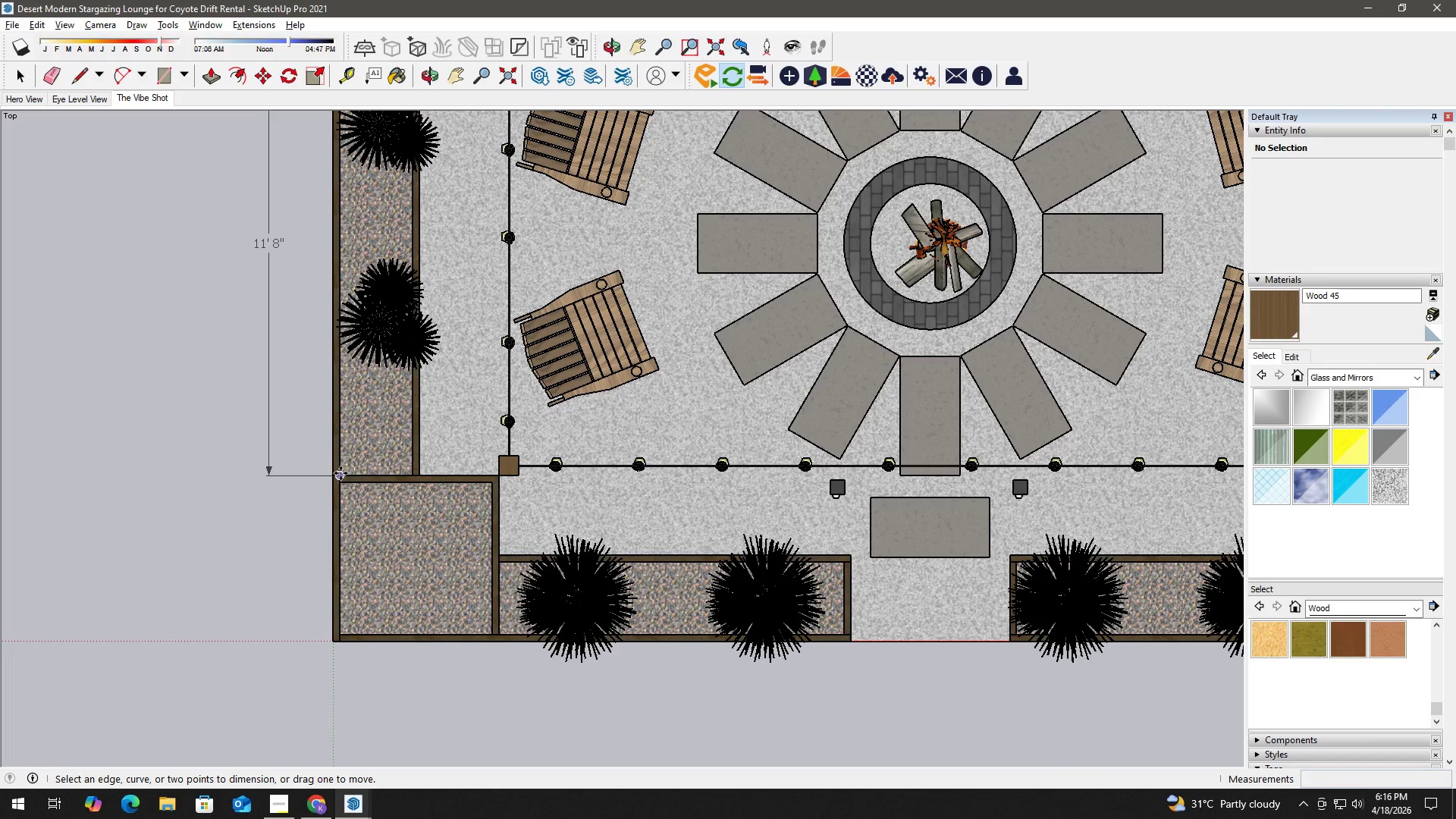 
left_click([341, 475])
 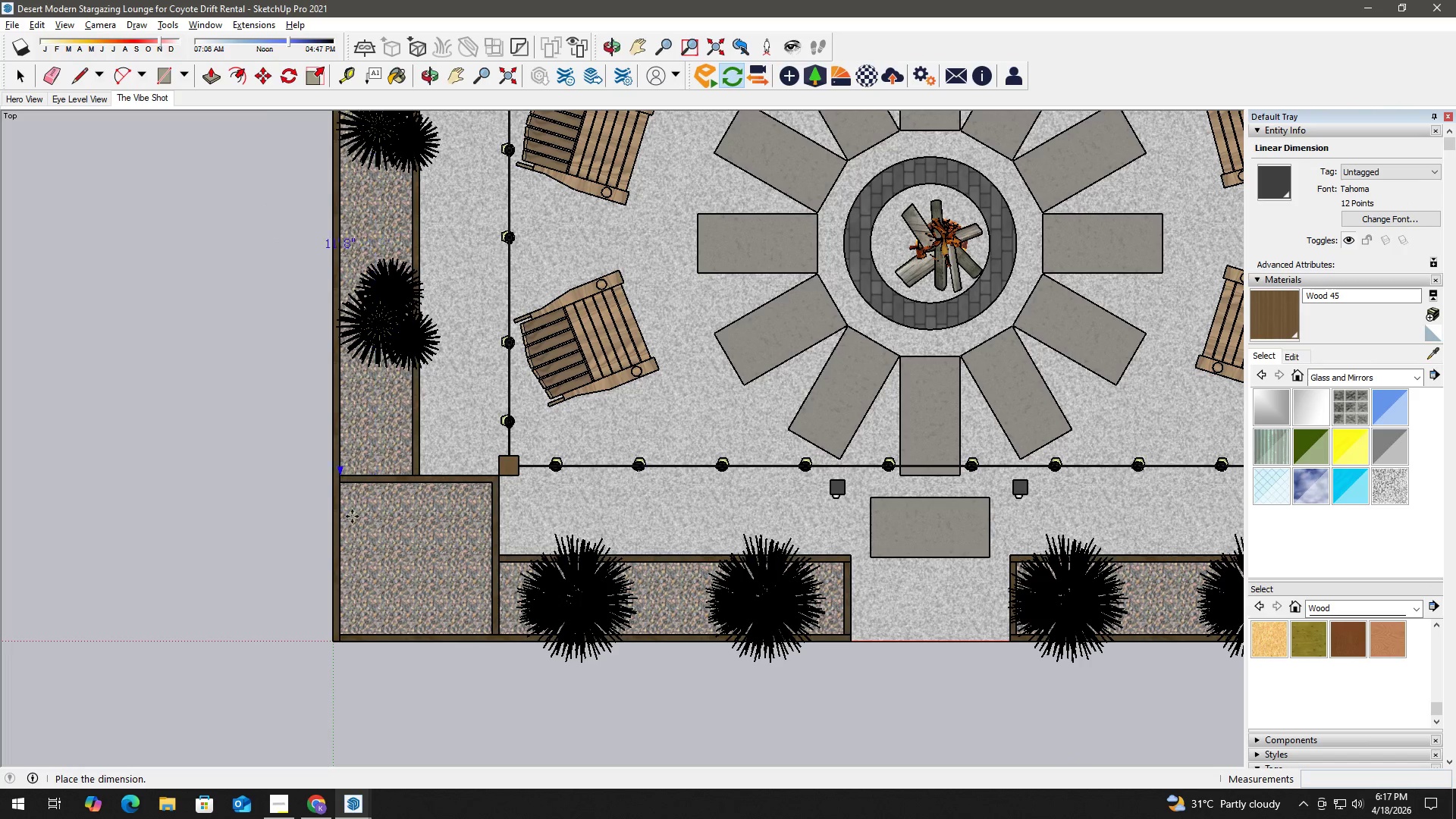 
key(Escape)
 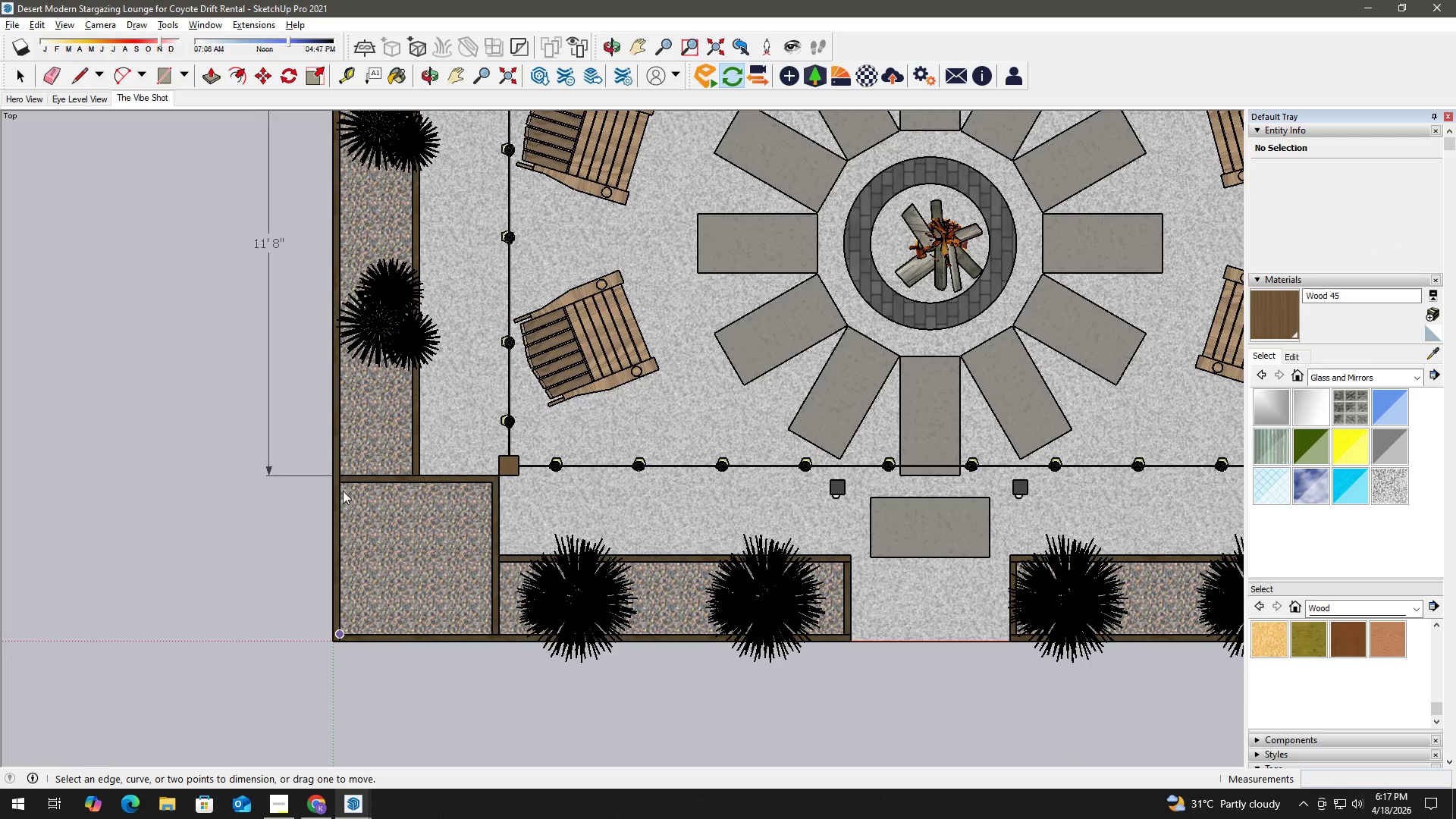 
wait(6.64)
 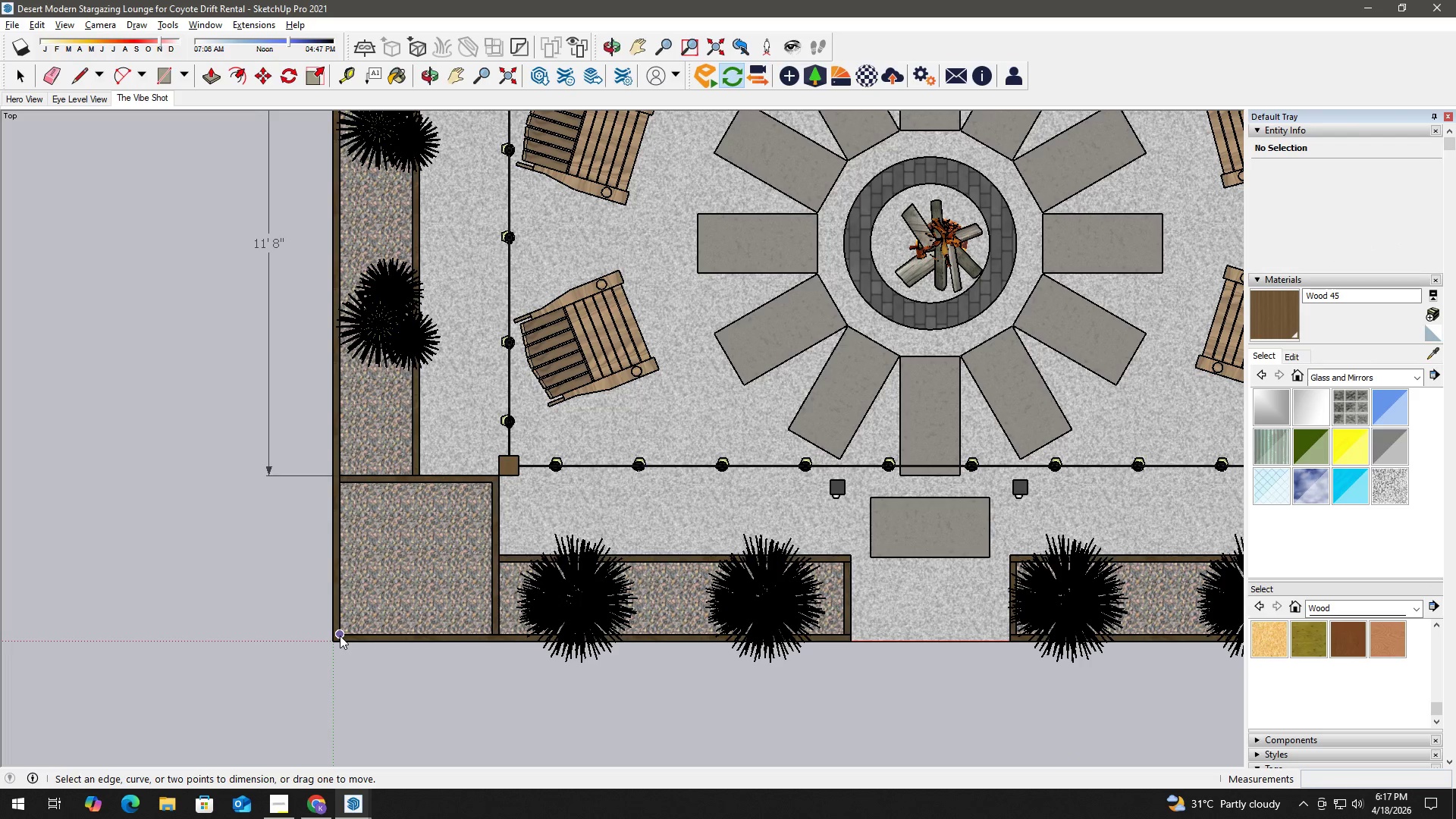 
left_click([340, 473])
 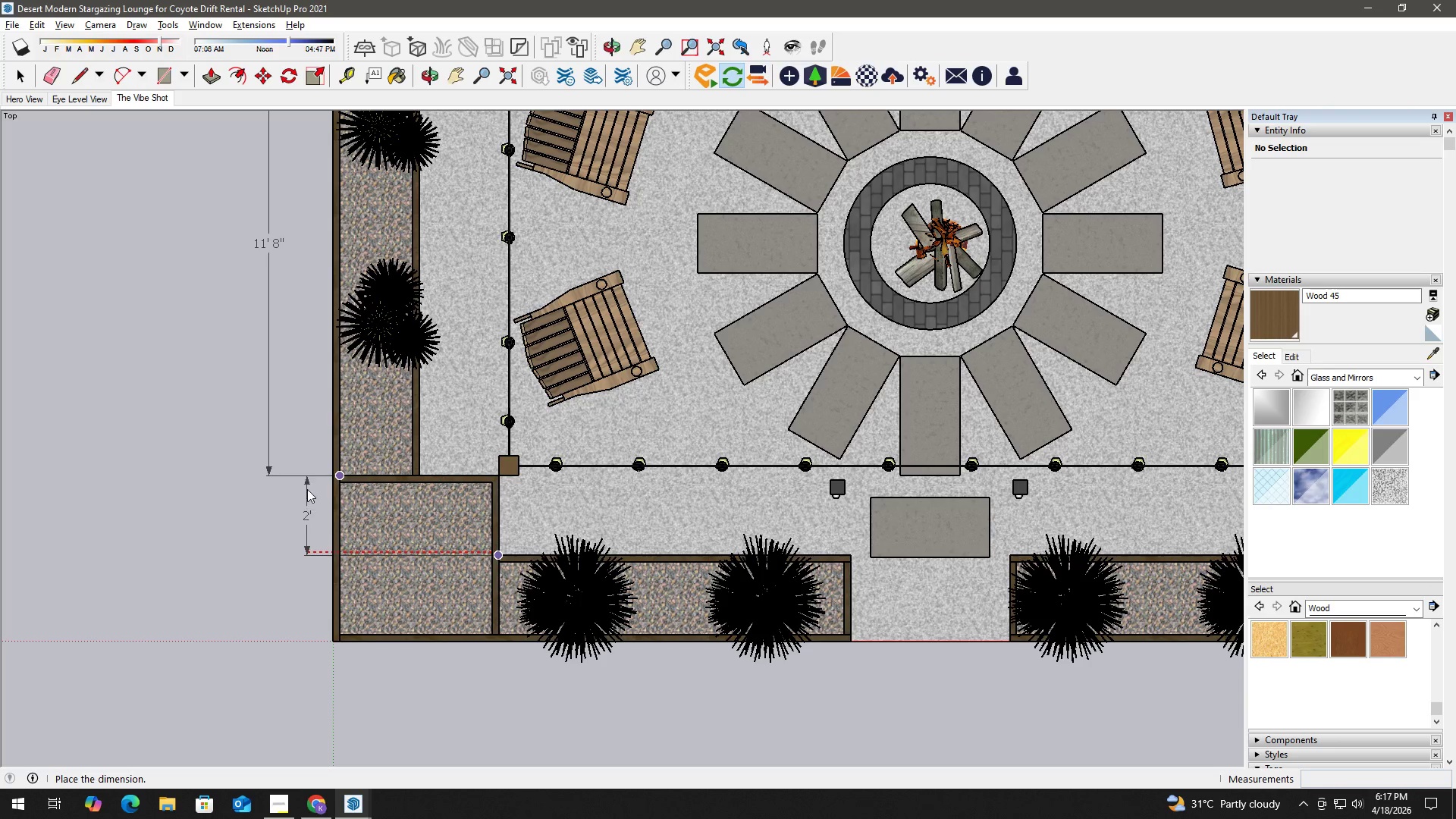 
wait(6.05)
 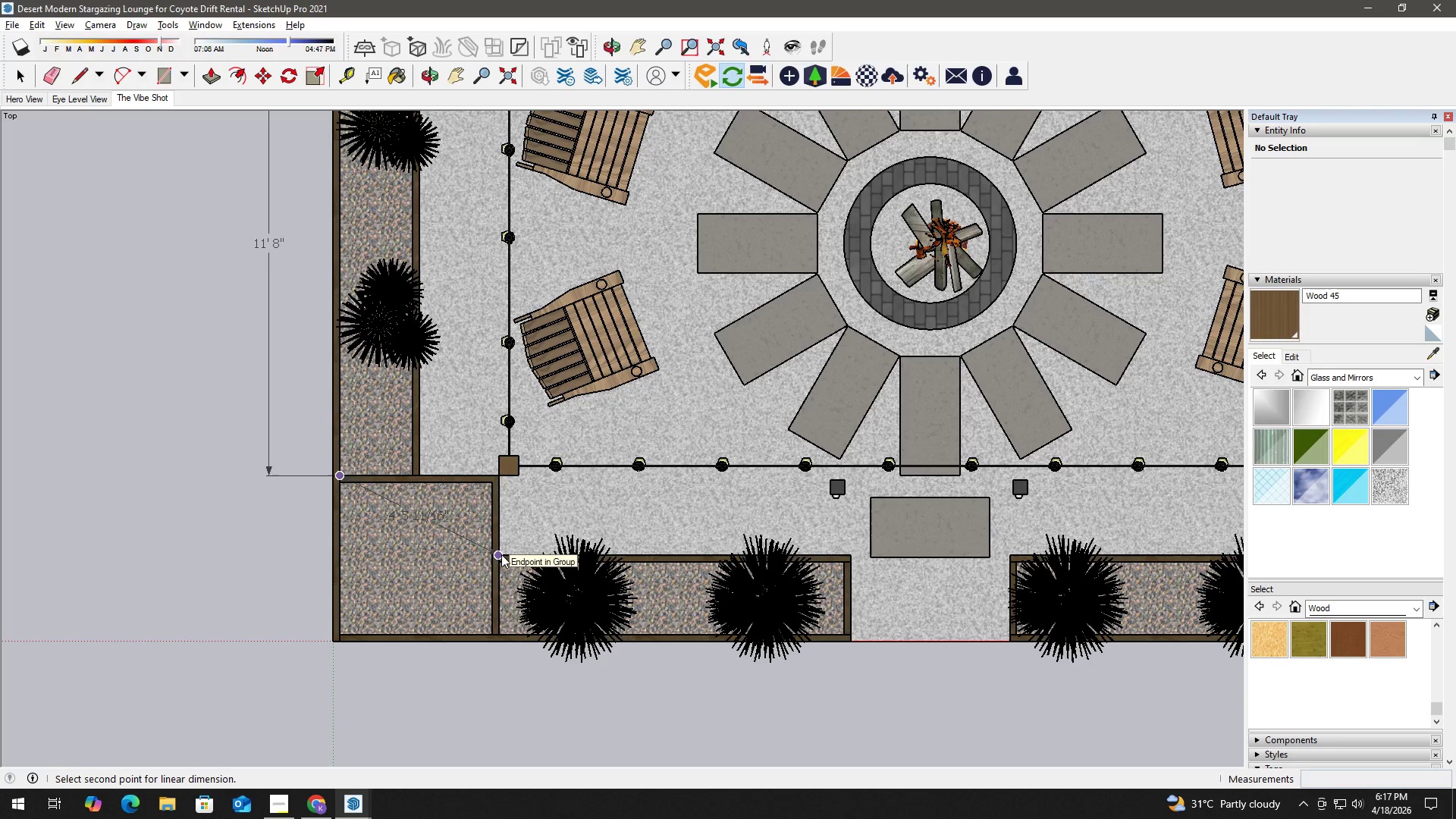 
hold_key(key=ShiftLeft, duration=1.27)
 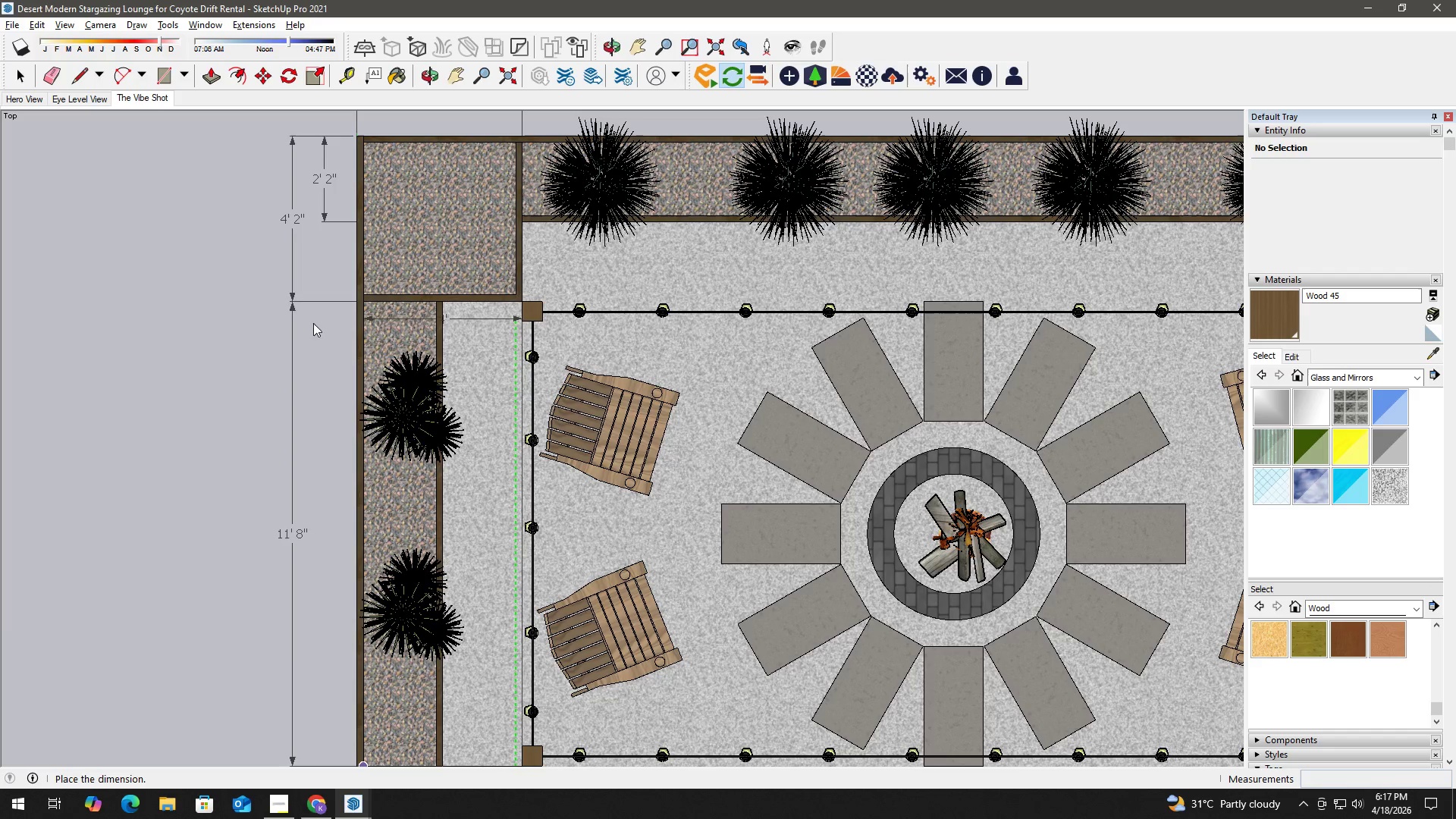 
hold_key(key=ShiftLeft, duration=0.78)
 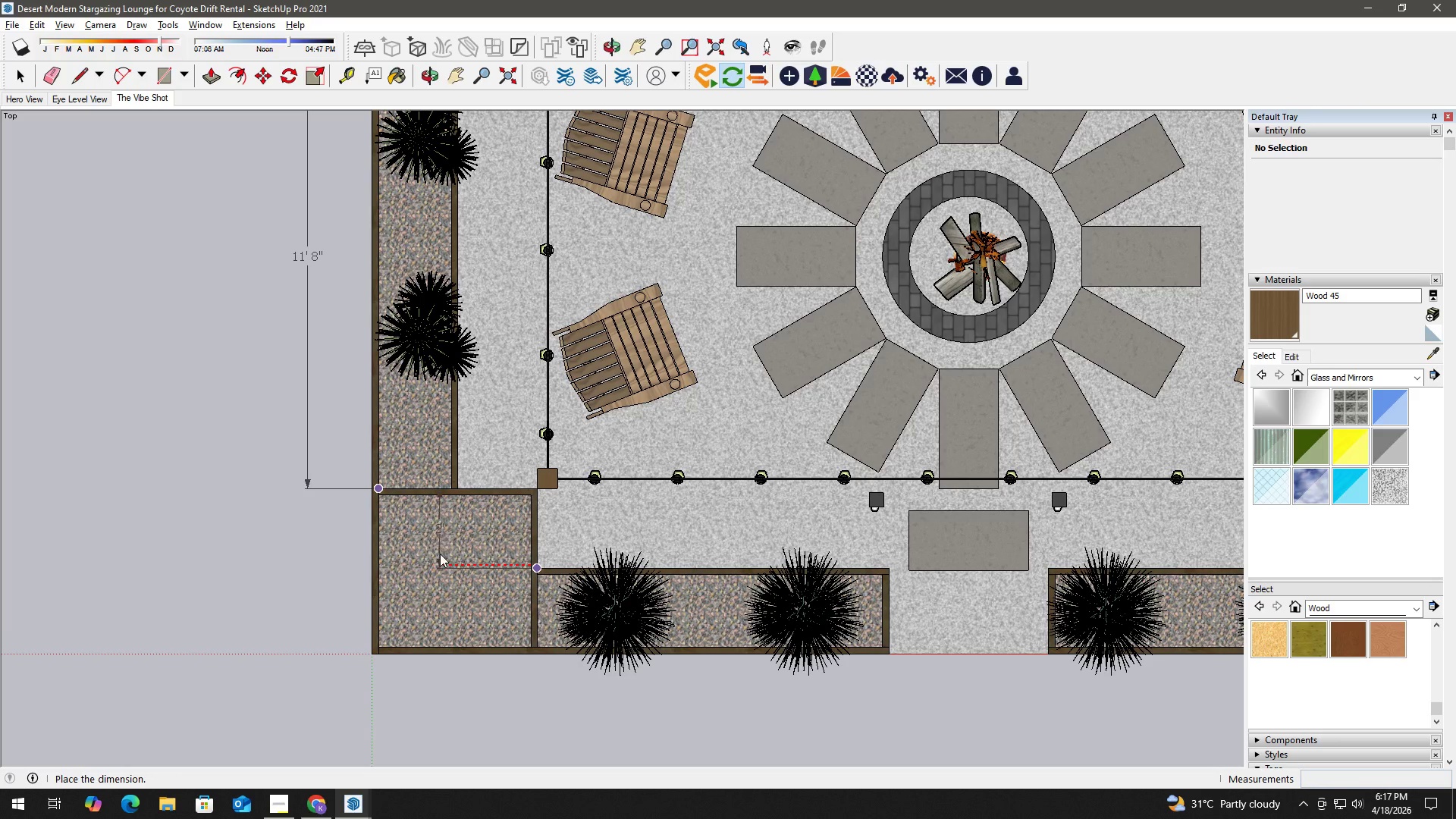 
key(Escape)
 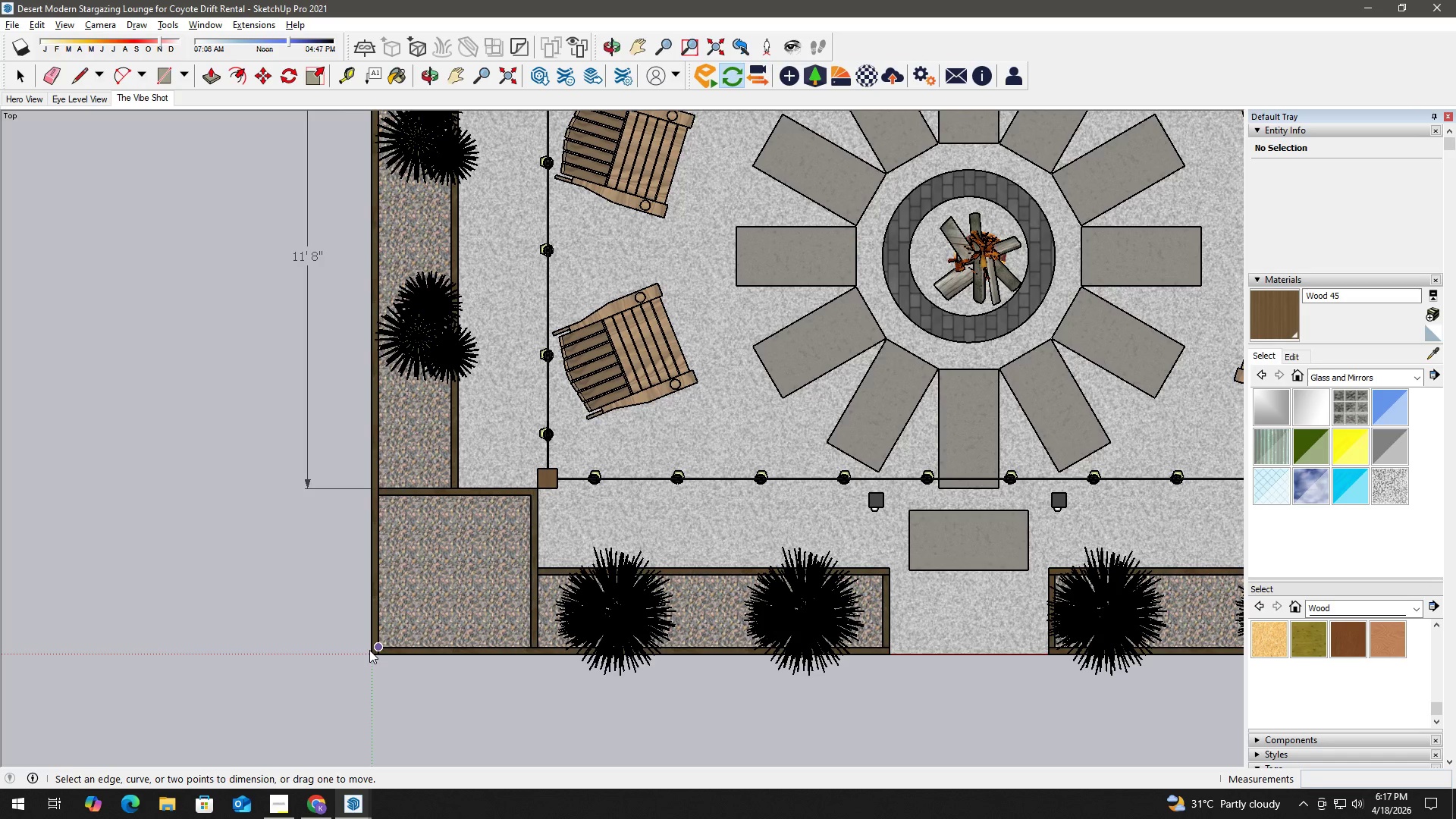 
left_click_drag(start_coordinate=[370, 656], to_coordinate=[372, 650])
 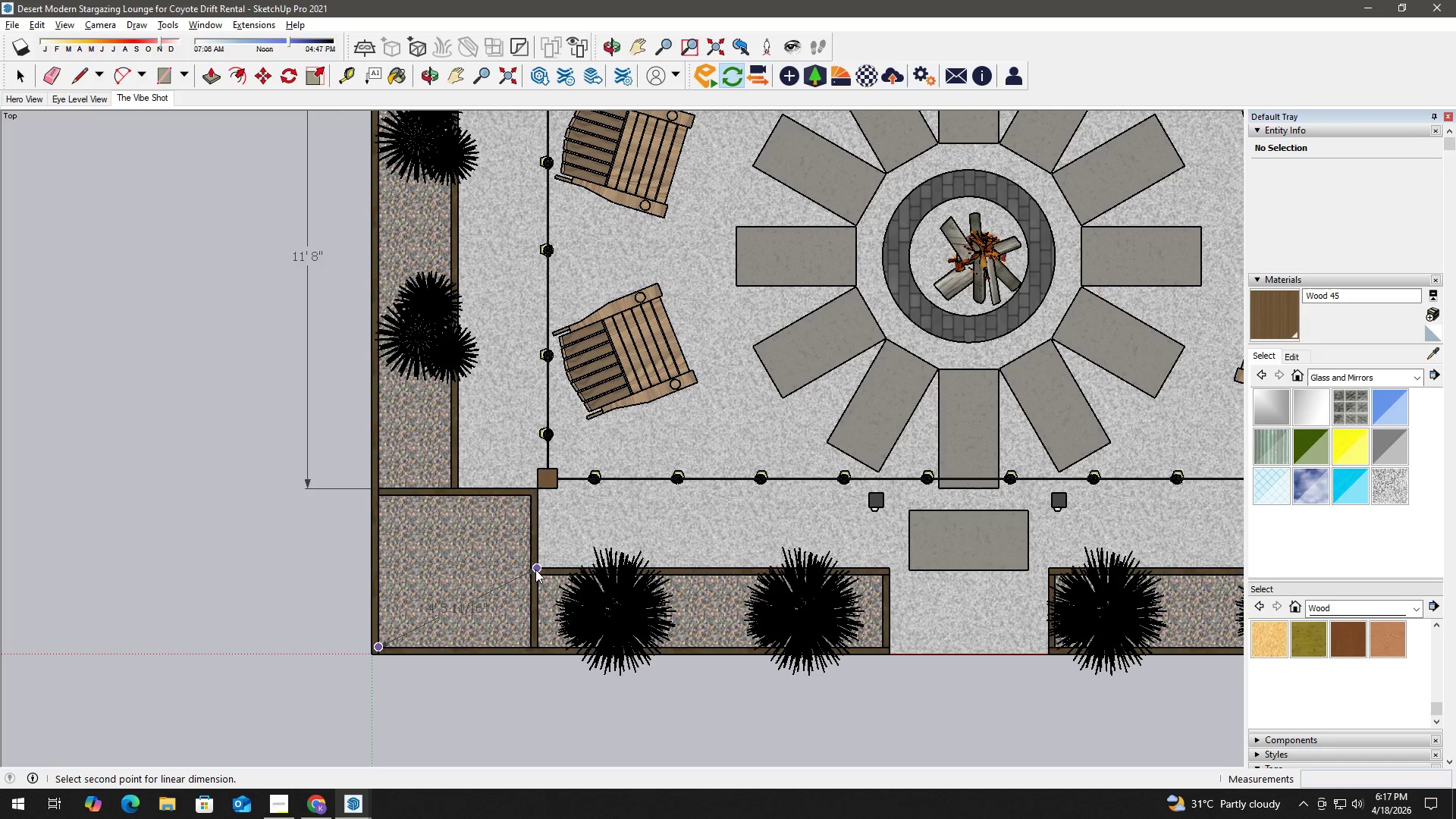 
left_click_drag(start_coordinate=[536, 568], to_coordinate=[532, 567])
 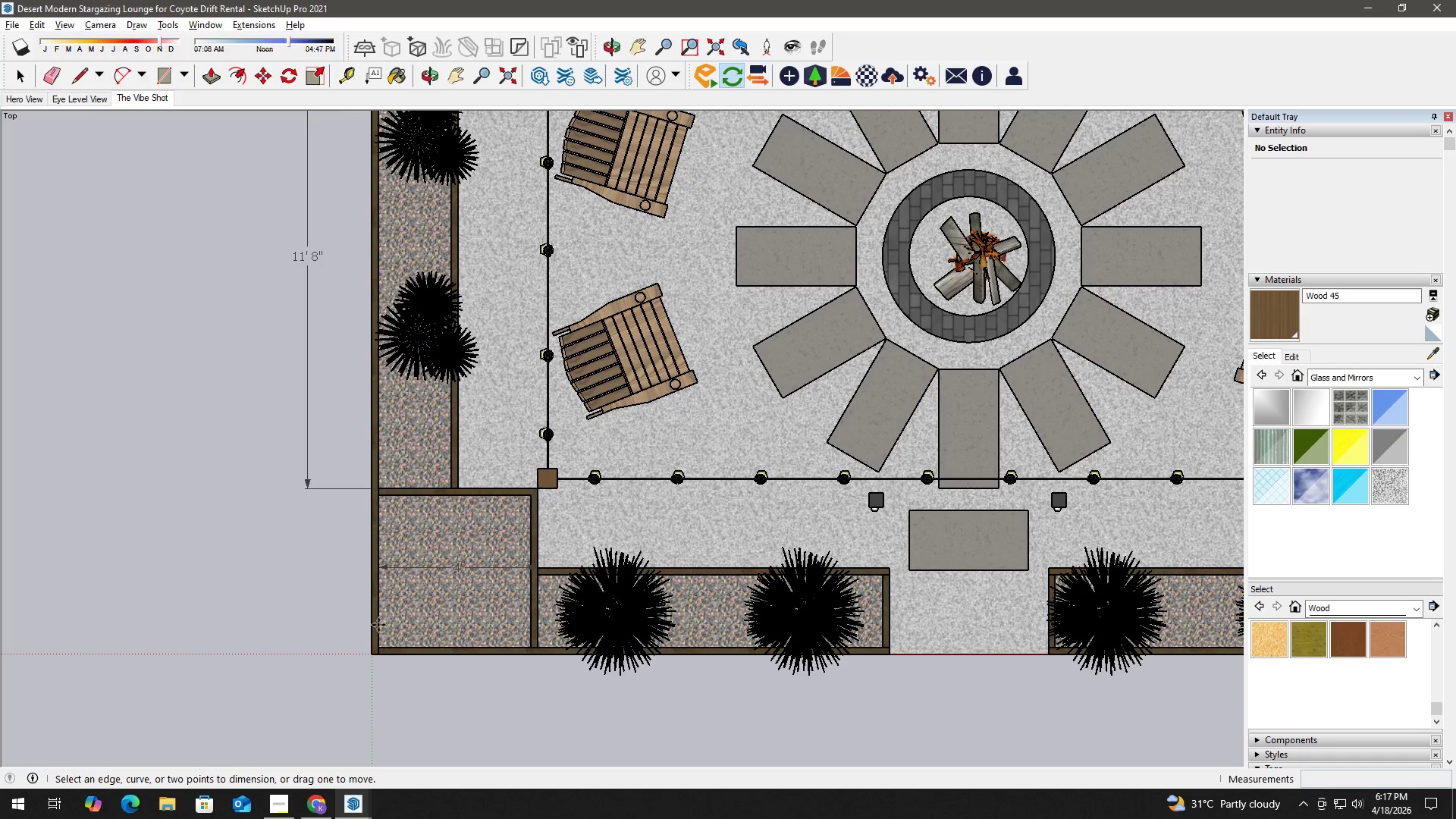 
left_click([393, 570])
 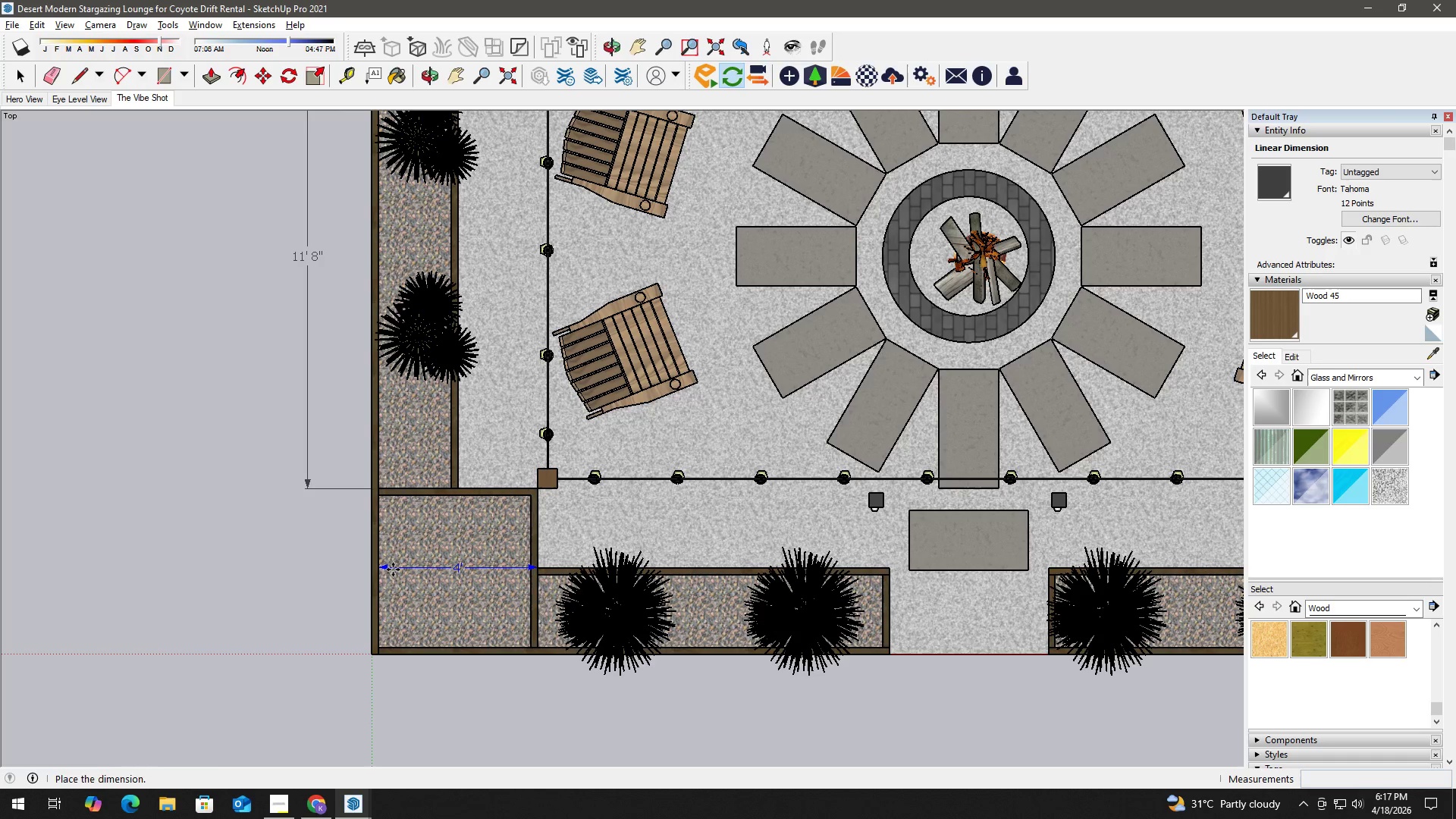 
key(Delete)
 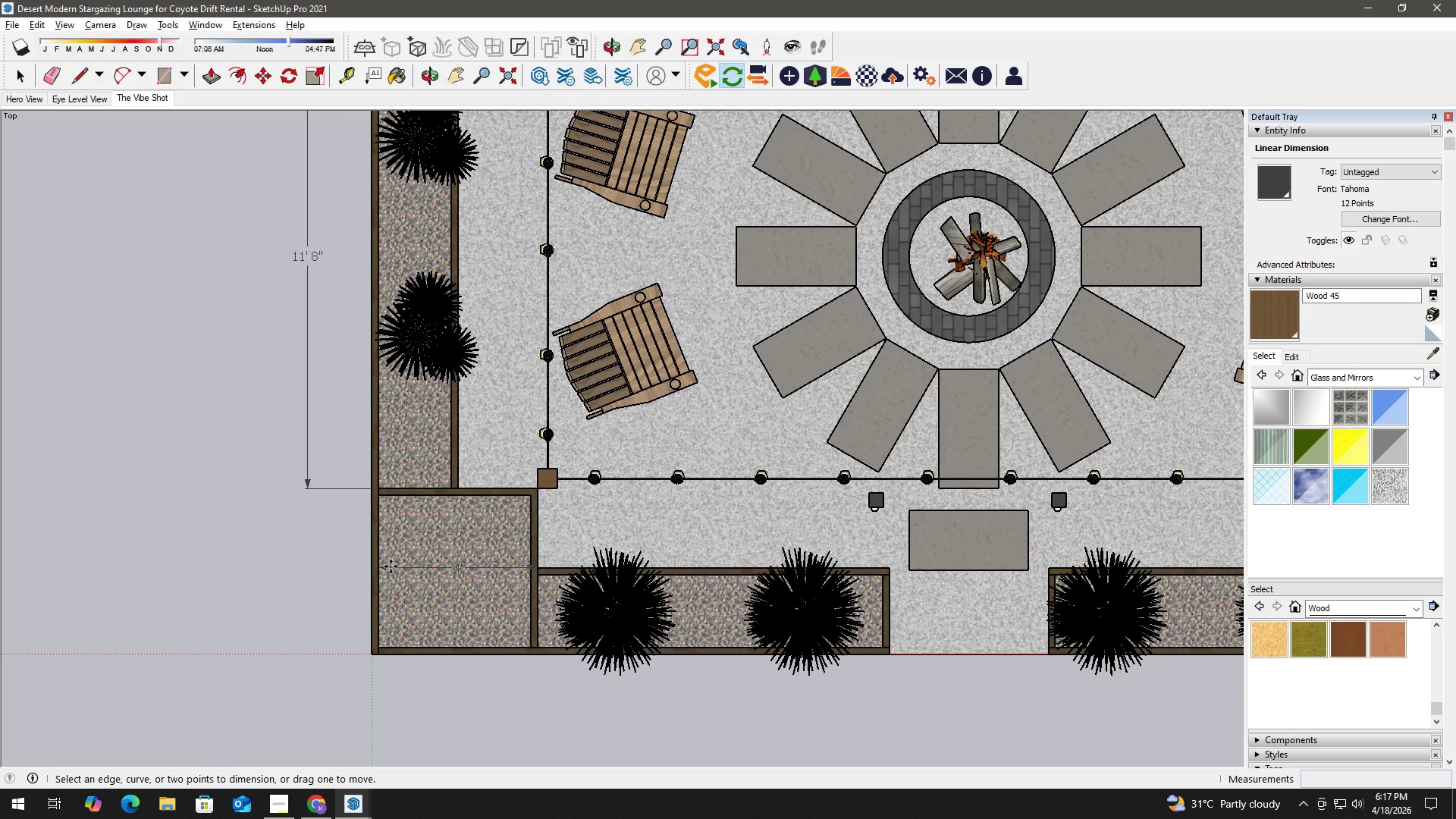 
left_click([384, 566])
 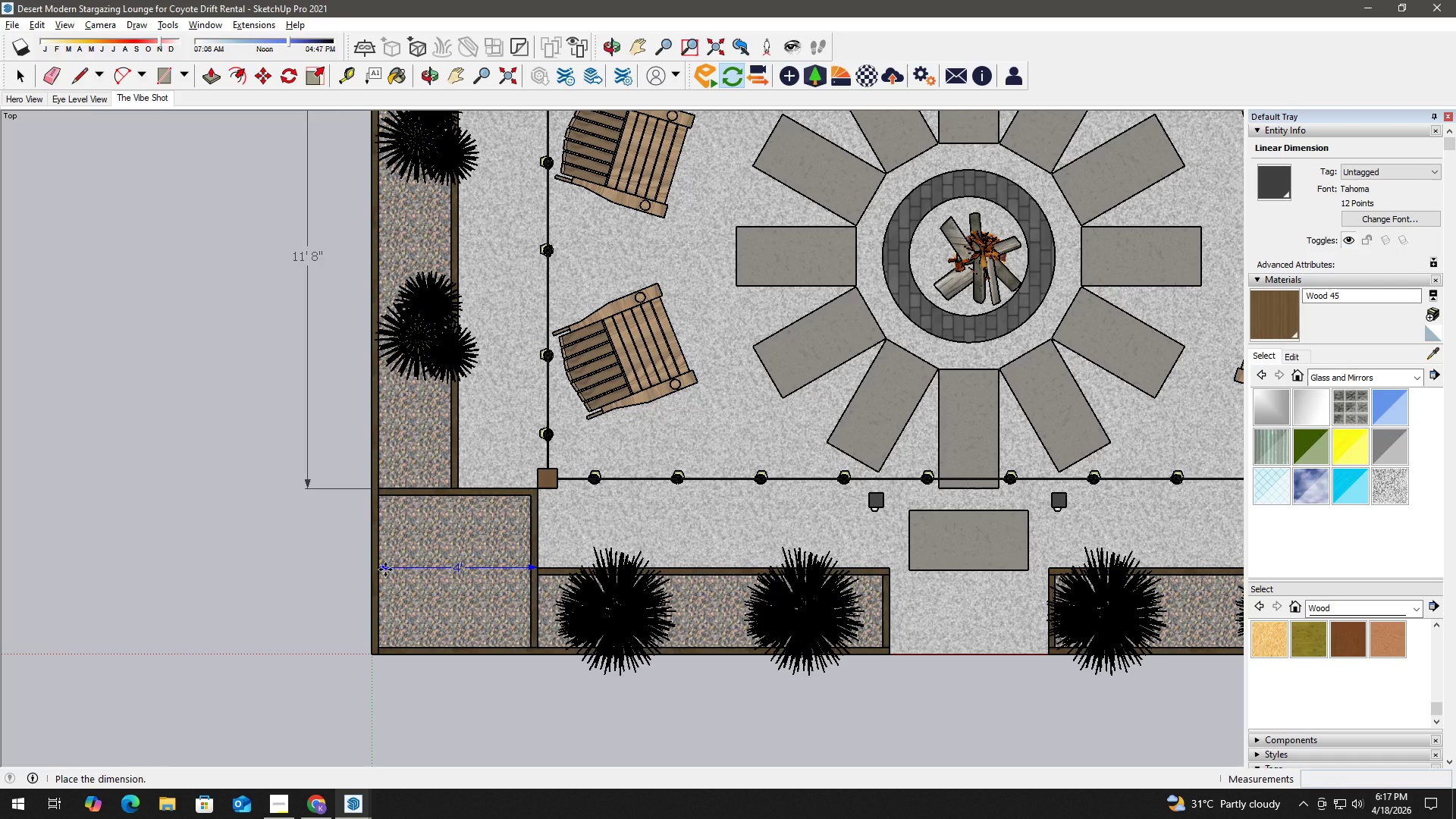 
left_click([385, 570])
 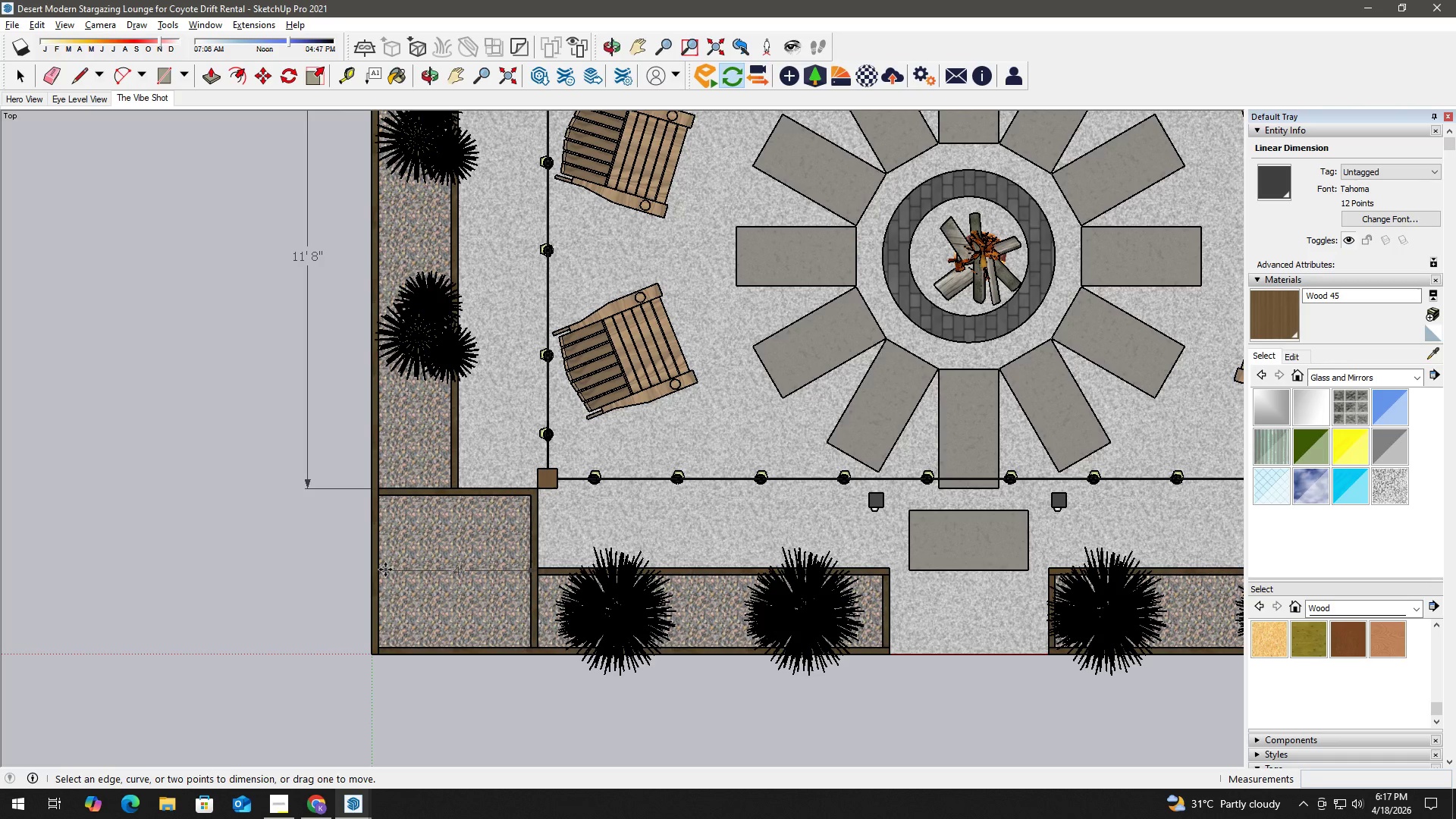 
key(Delete)
 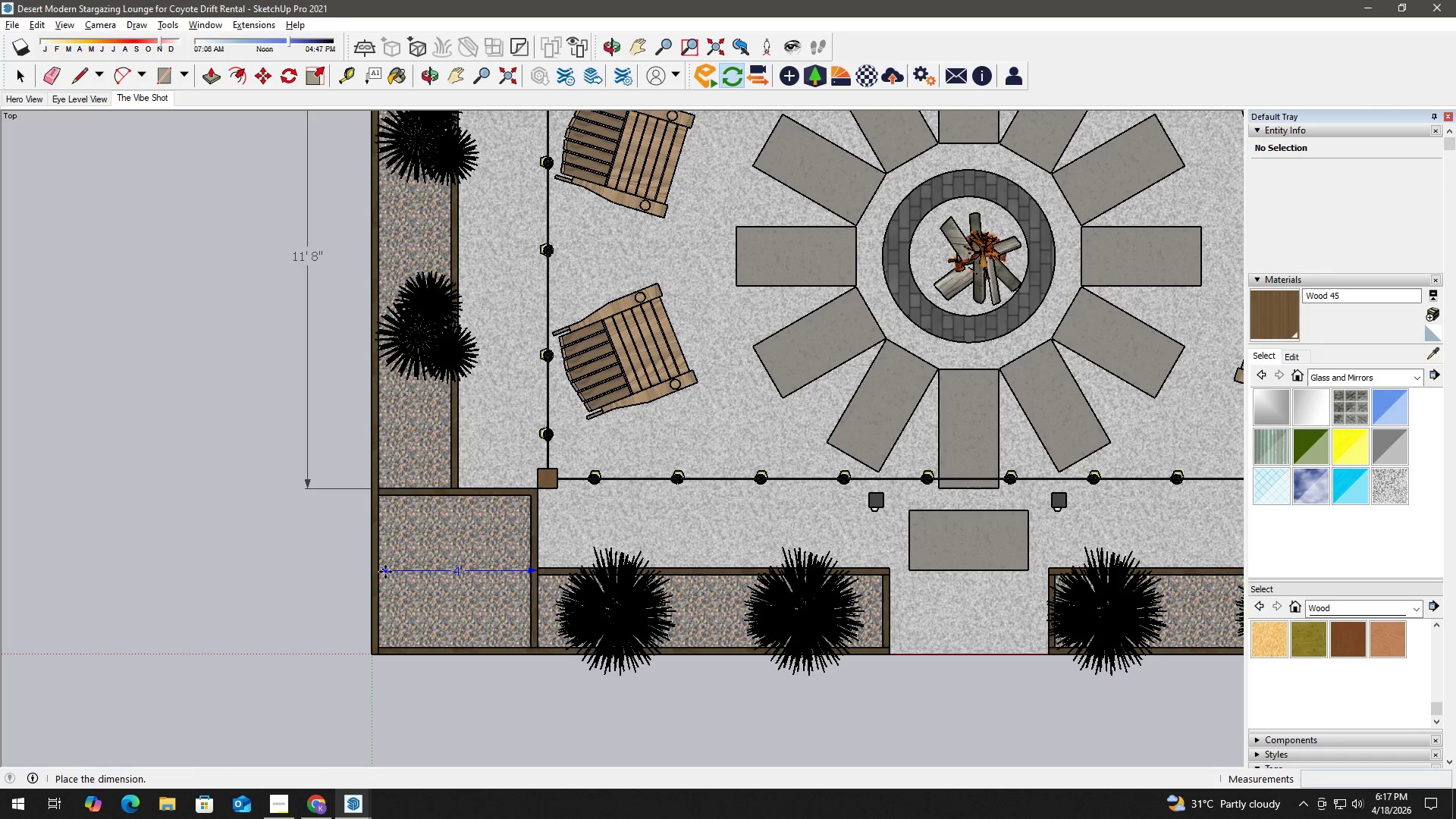 
key(Delete)
 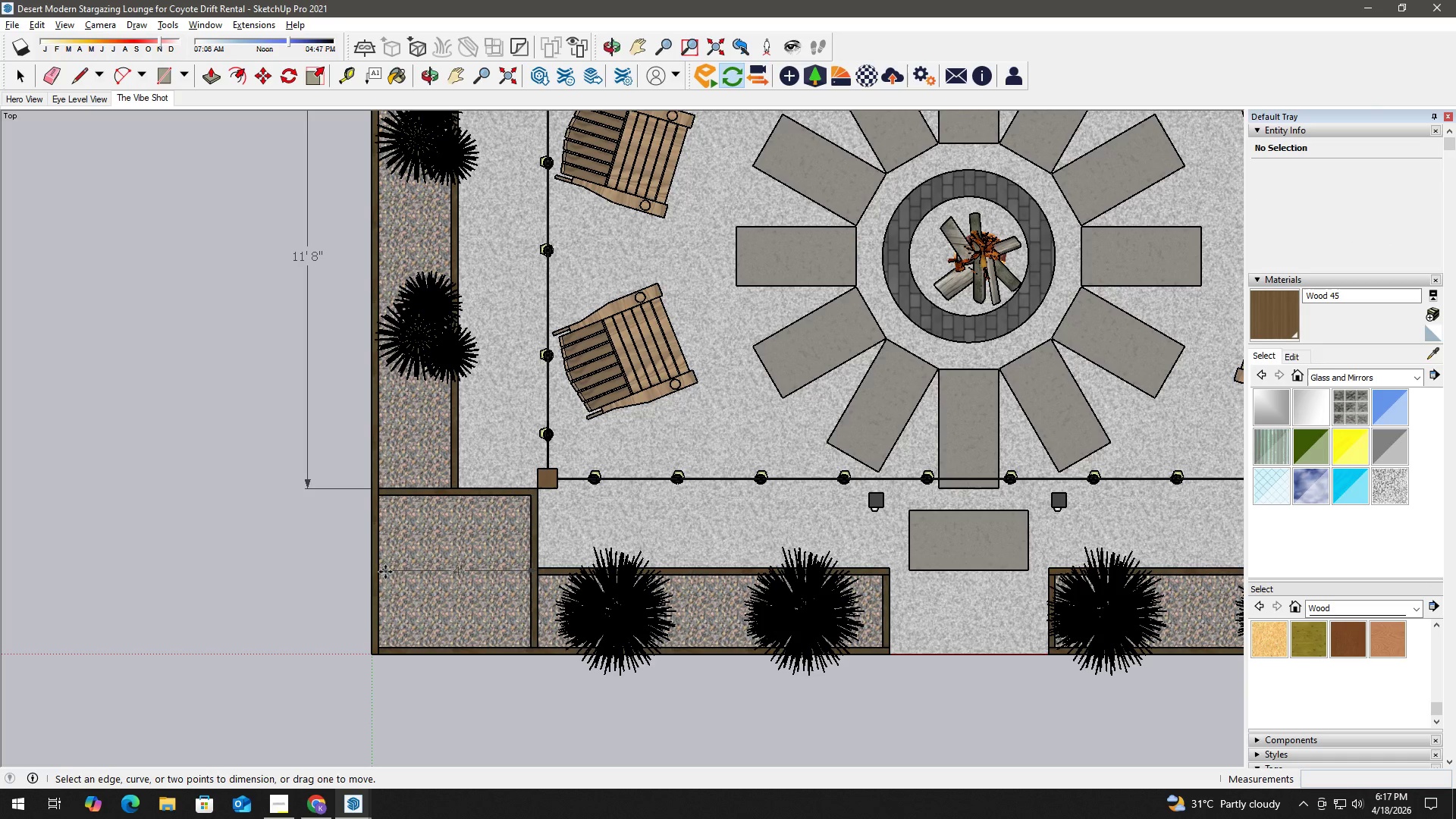 
left_click([385, 572])
 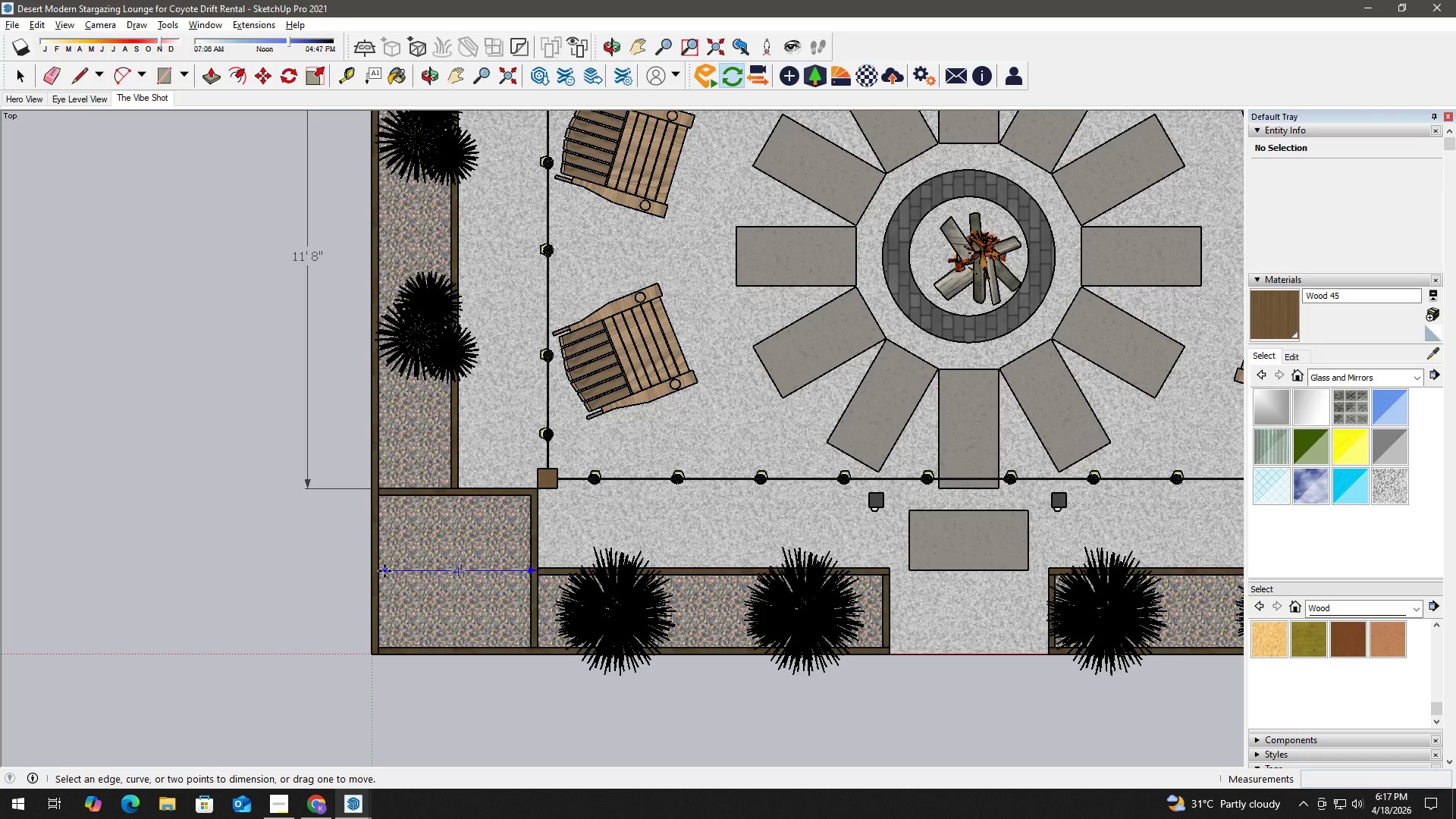 
key(Space)
 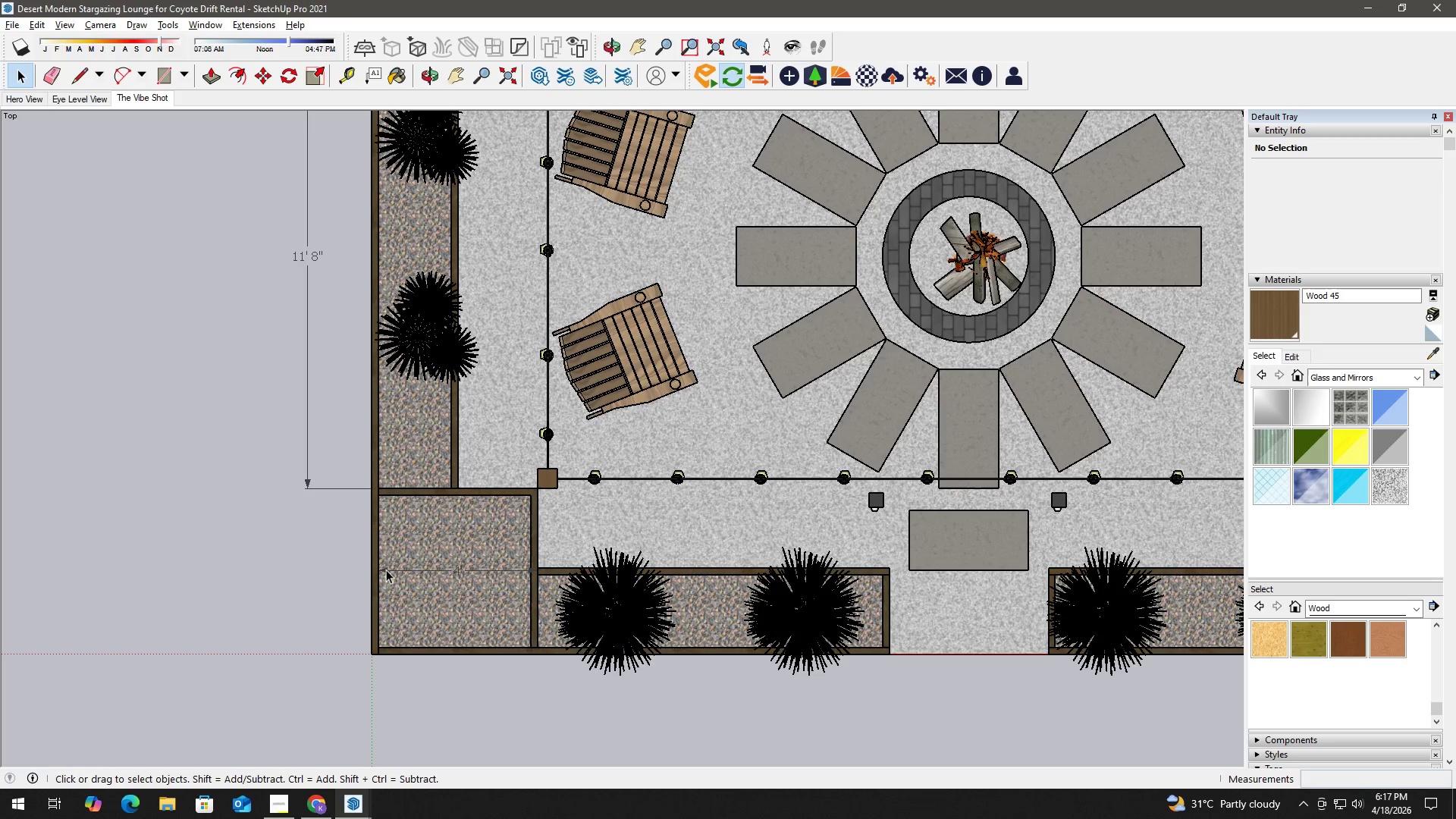 
left_click([386, 570])
 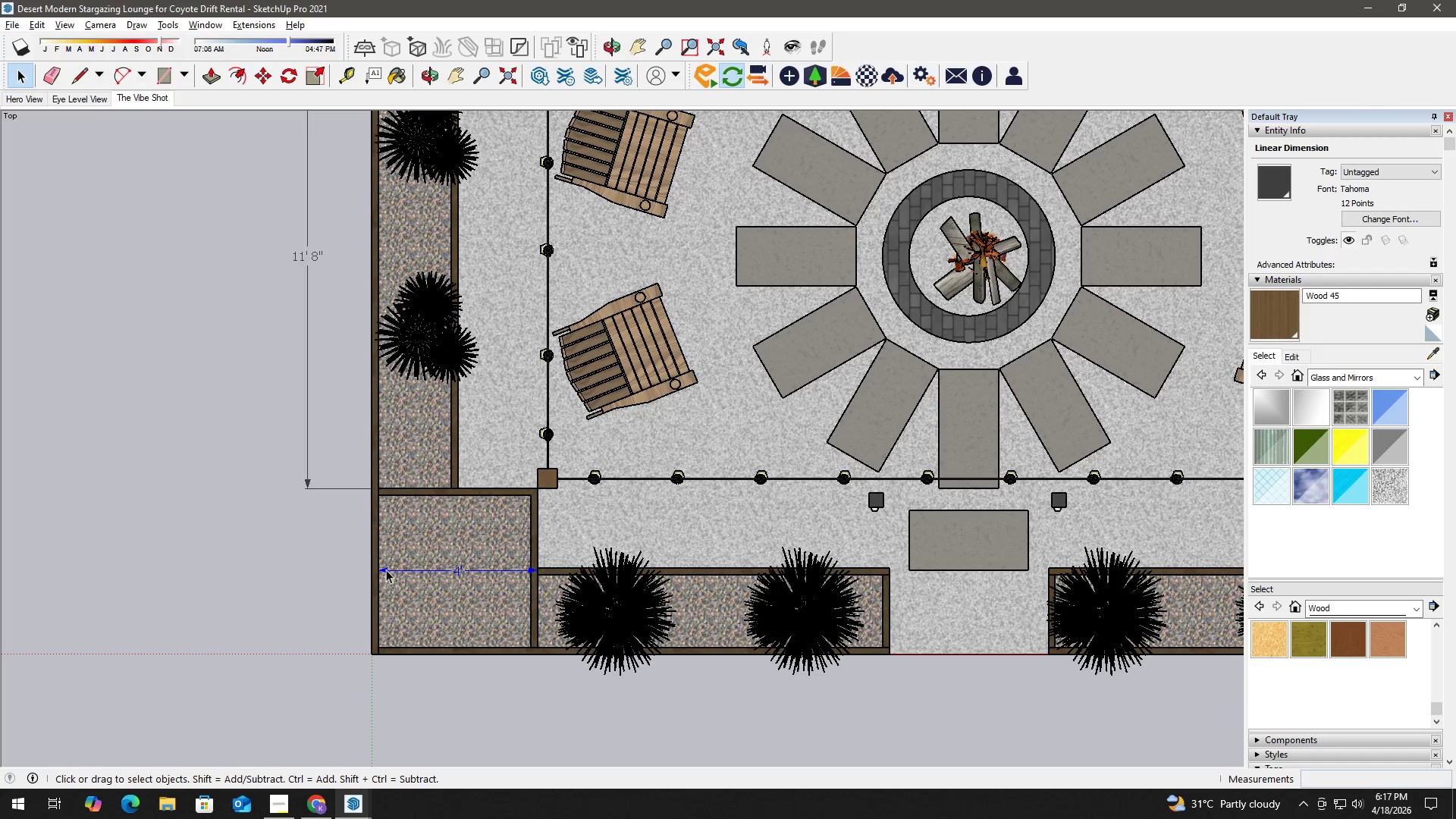 
key(Delete)
 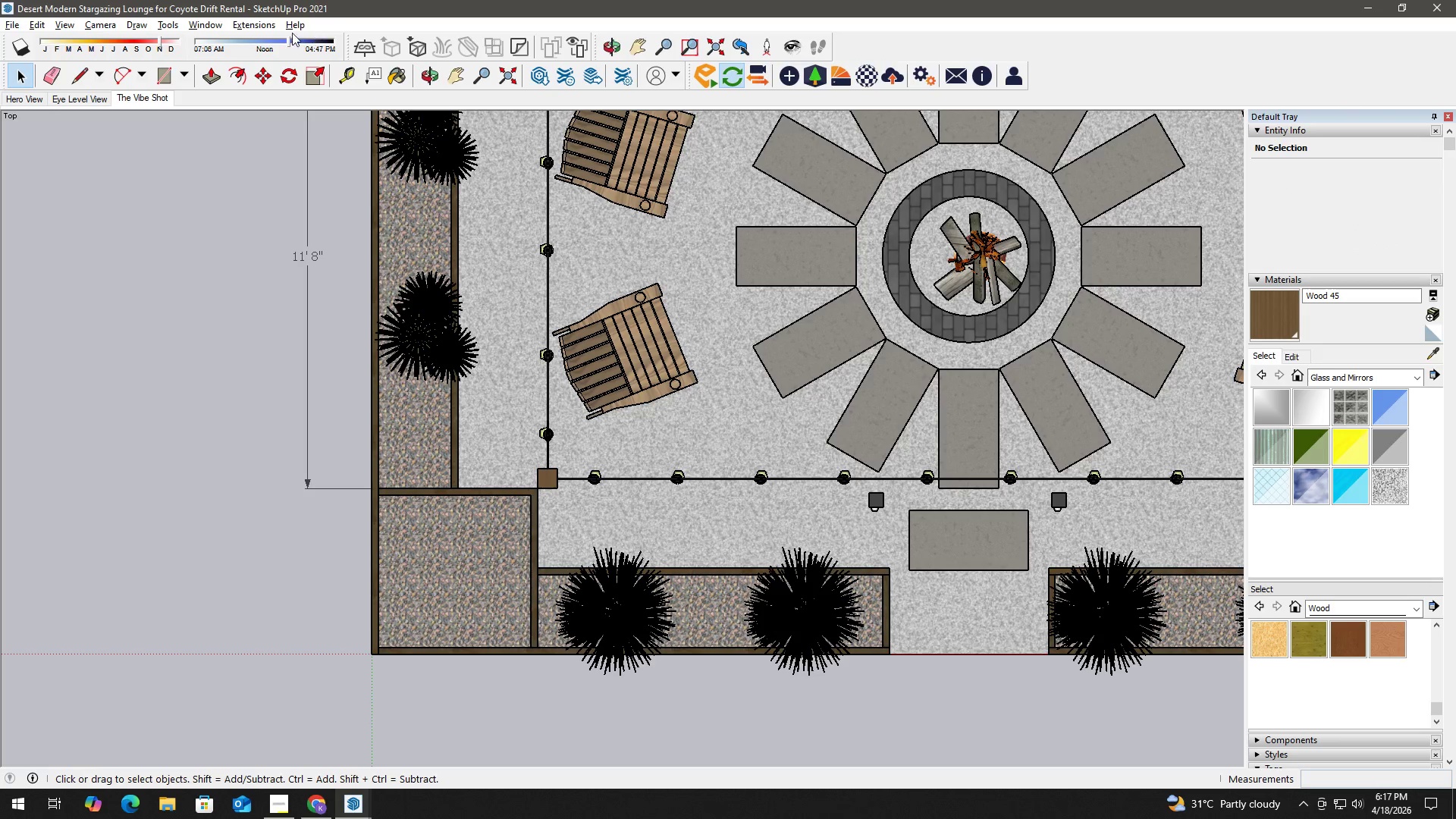 
mouse_move([353, 79])
 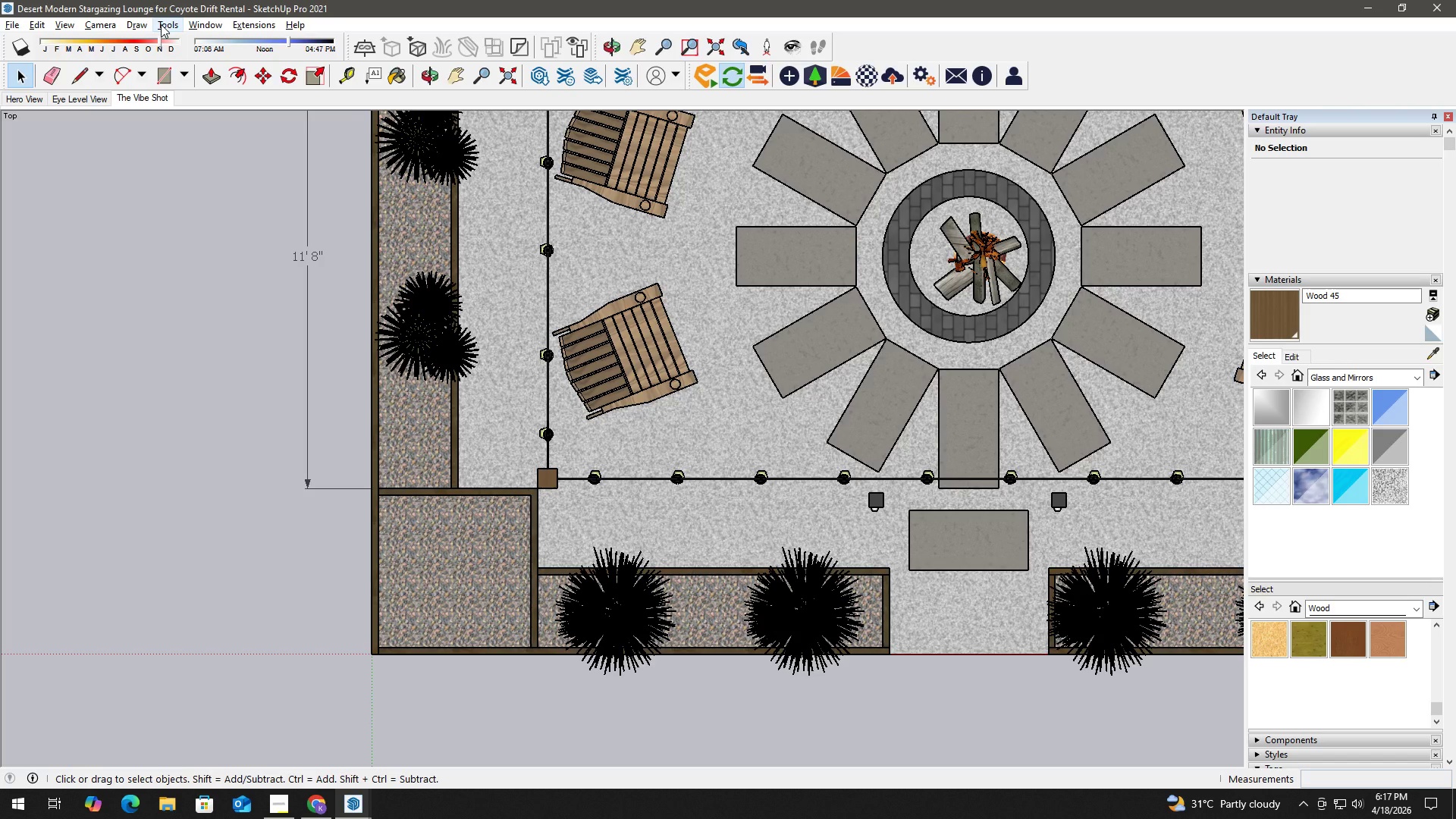 
left_click([171, 24])
 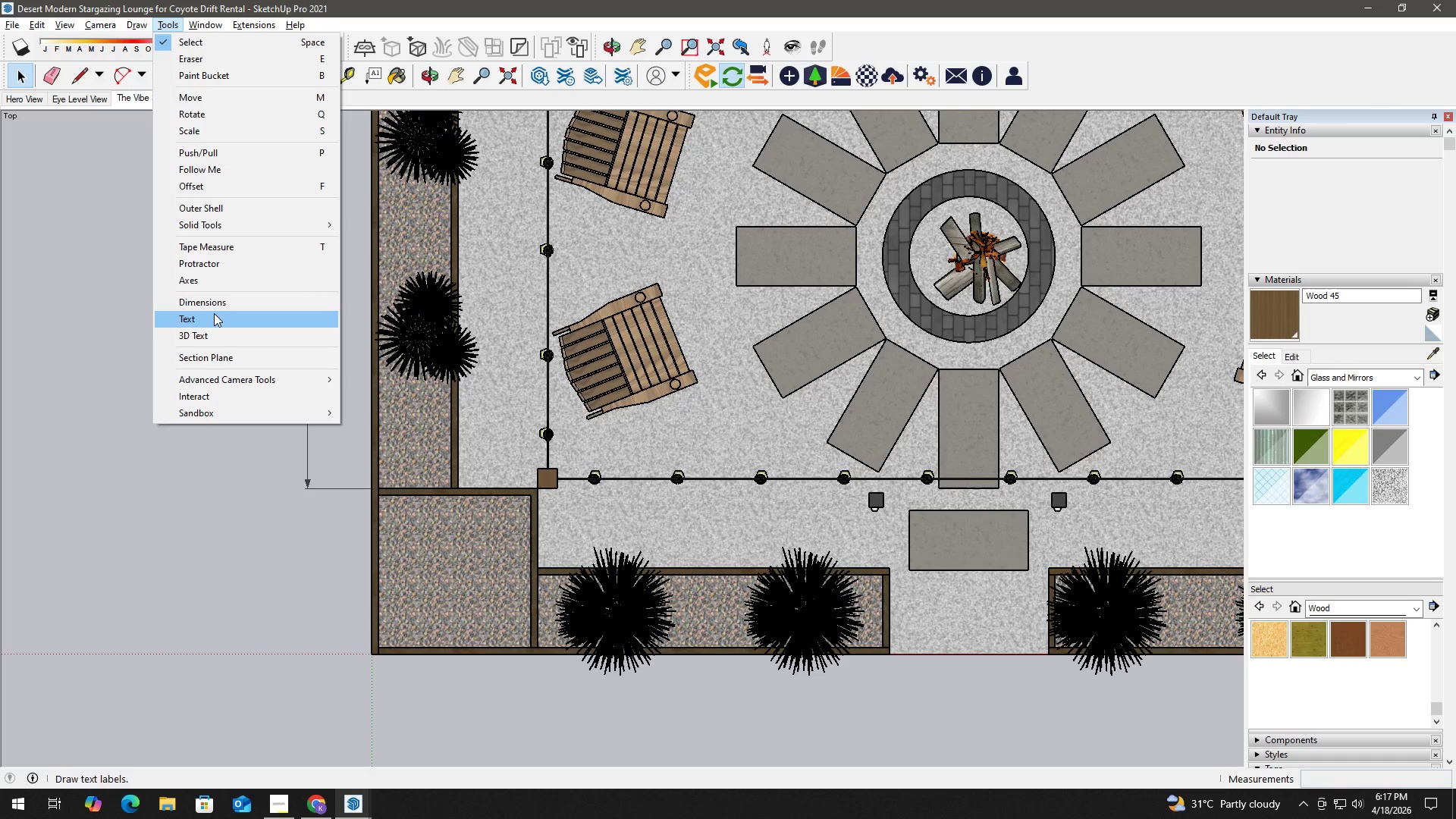 
left_click([221, 300])
 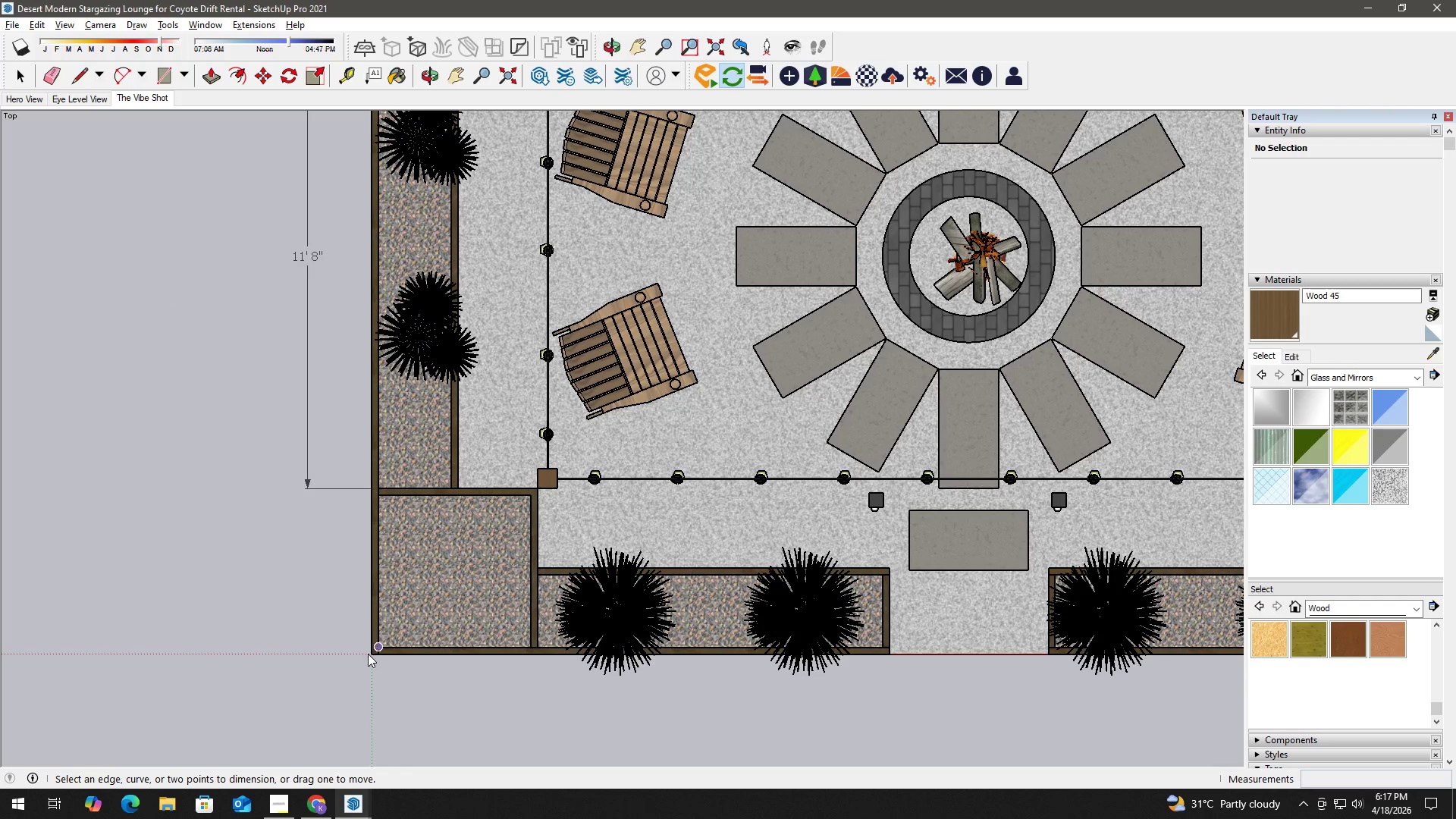 
left_click_drag(start_coordinate=[369, 655], to_coordinate=[380, 646])
 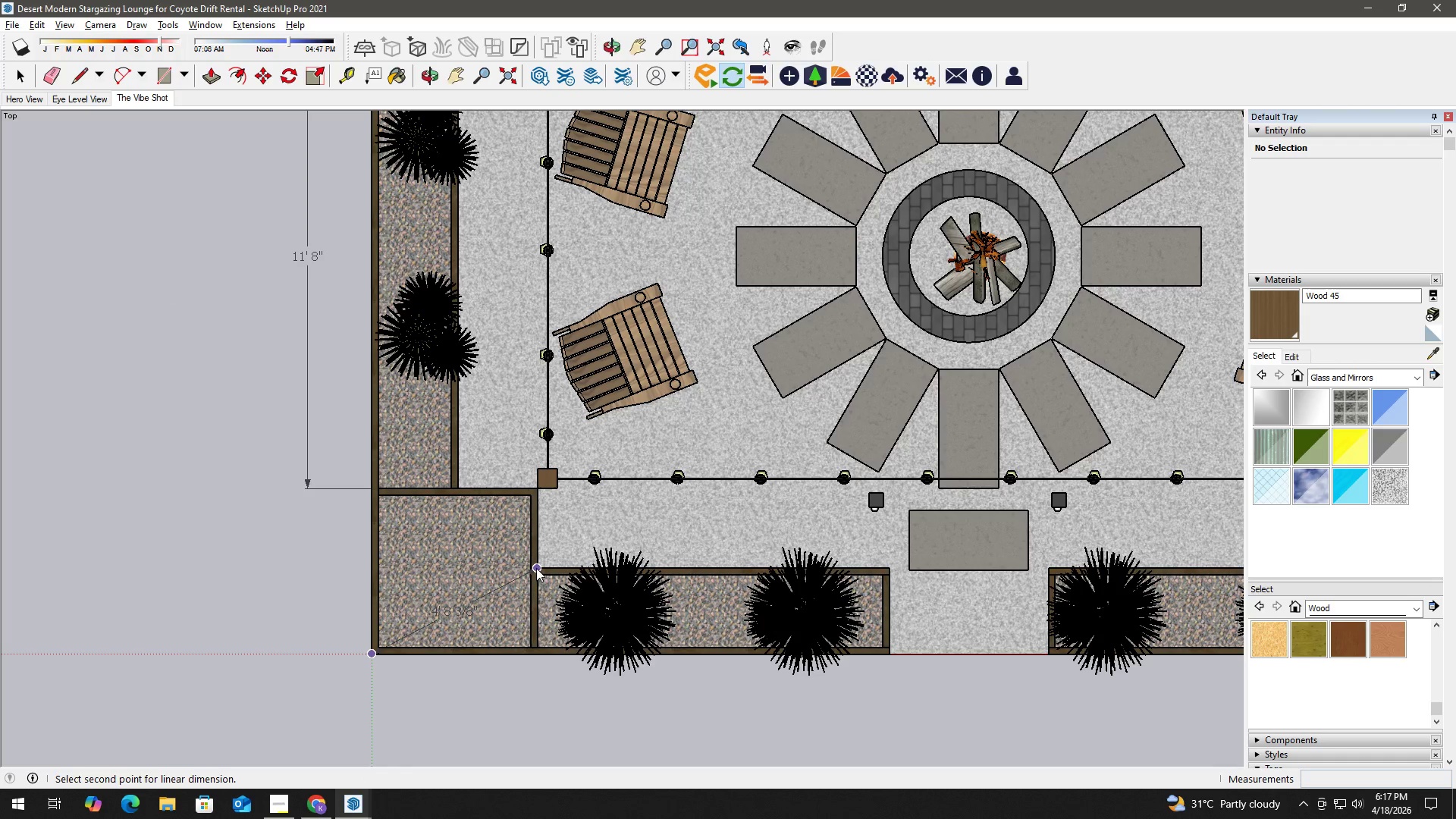 
left_click_drag(start_coordinate=[536, 568], to_coordinate=[529, 569])
 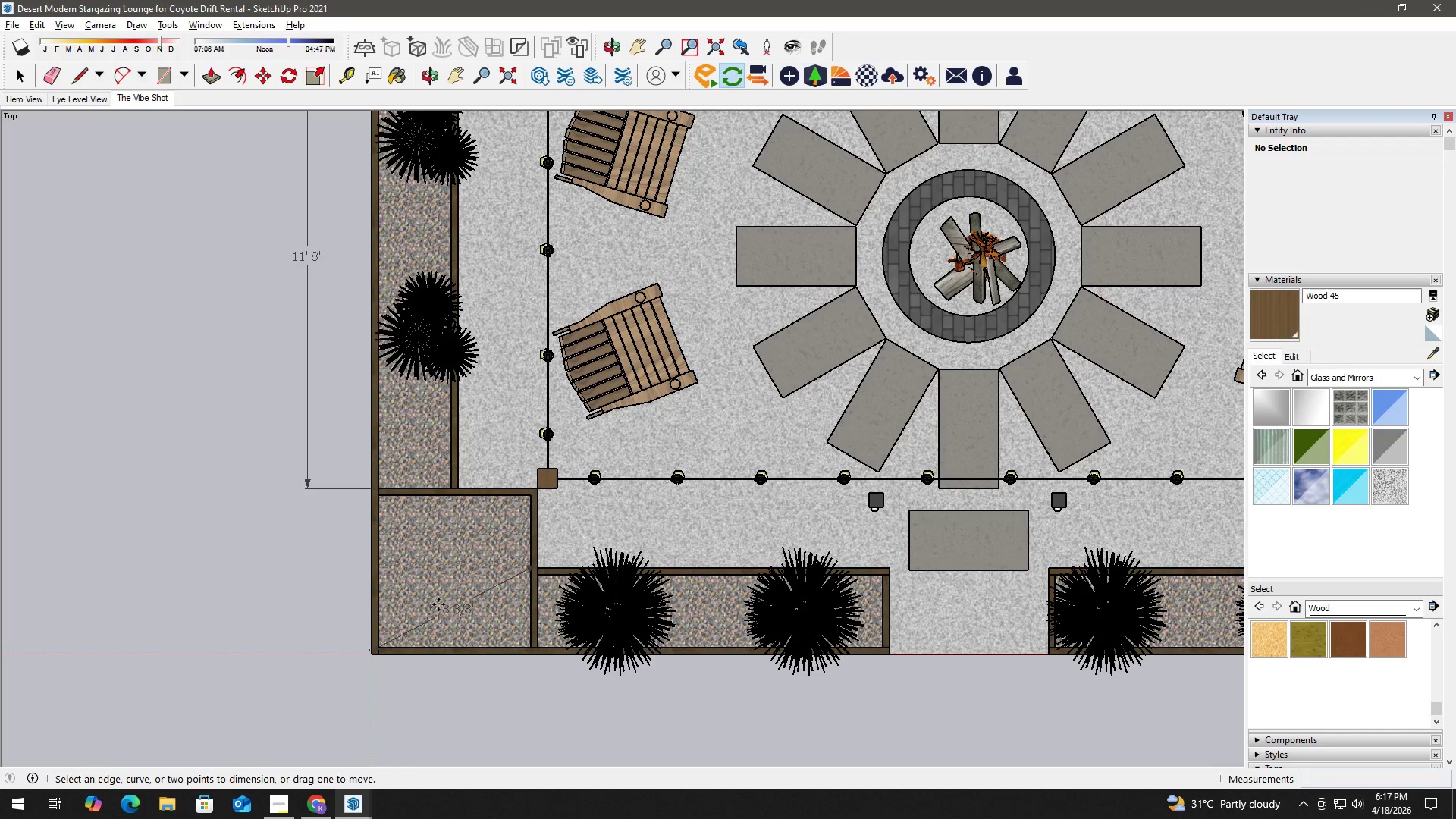 
left_click([438, 610])
 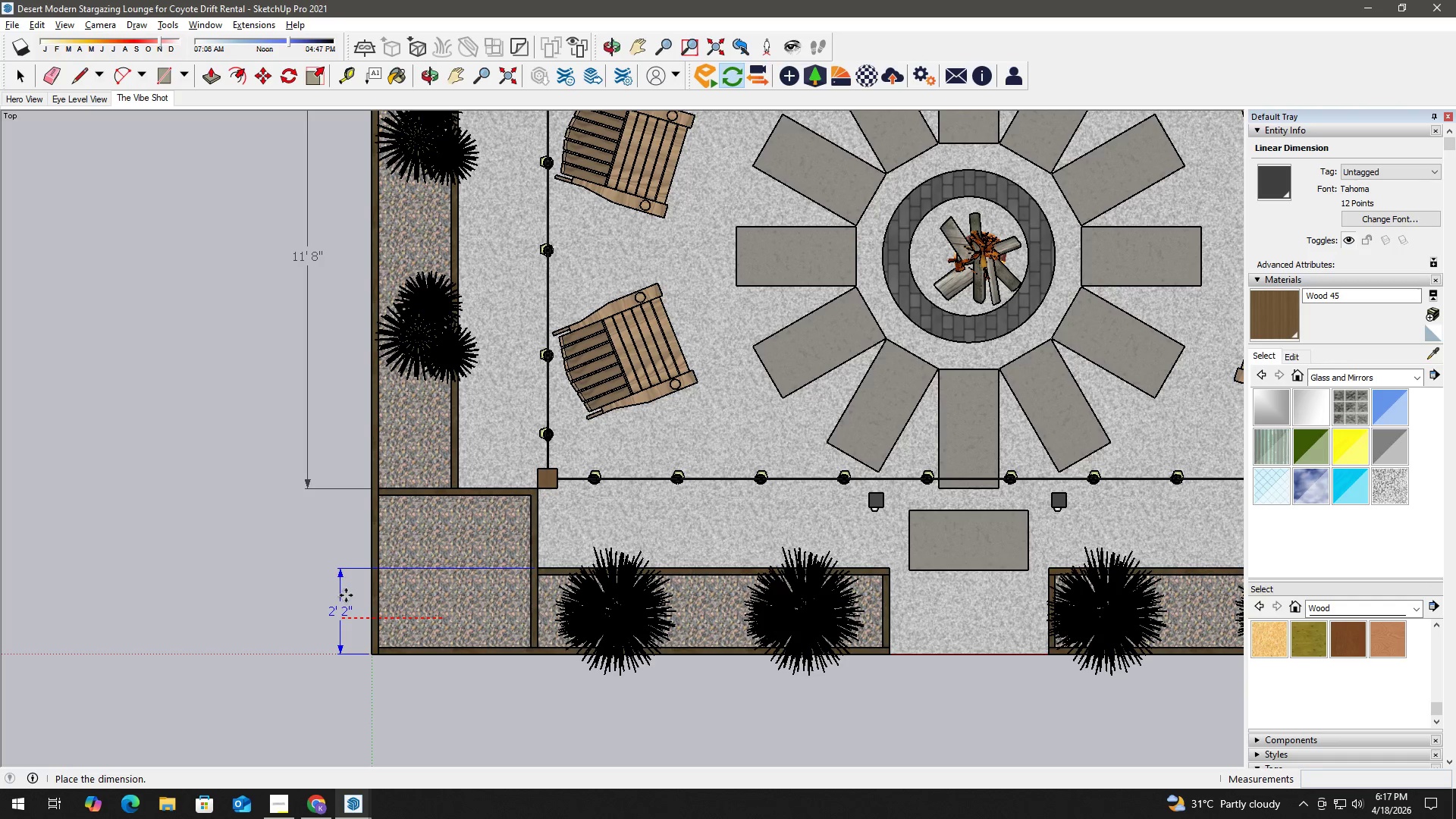 
left_click([344, 595])
 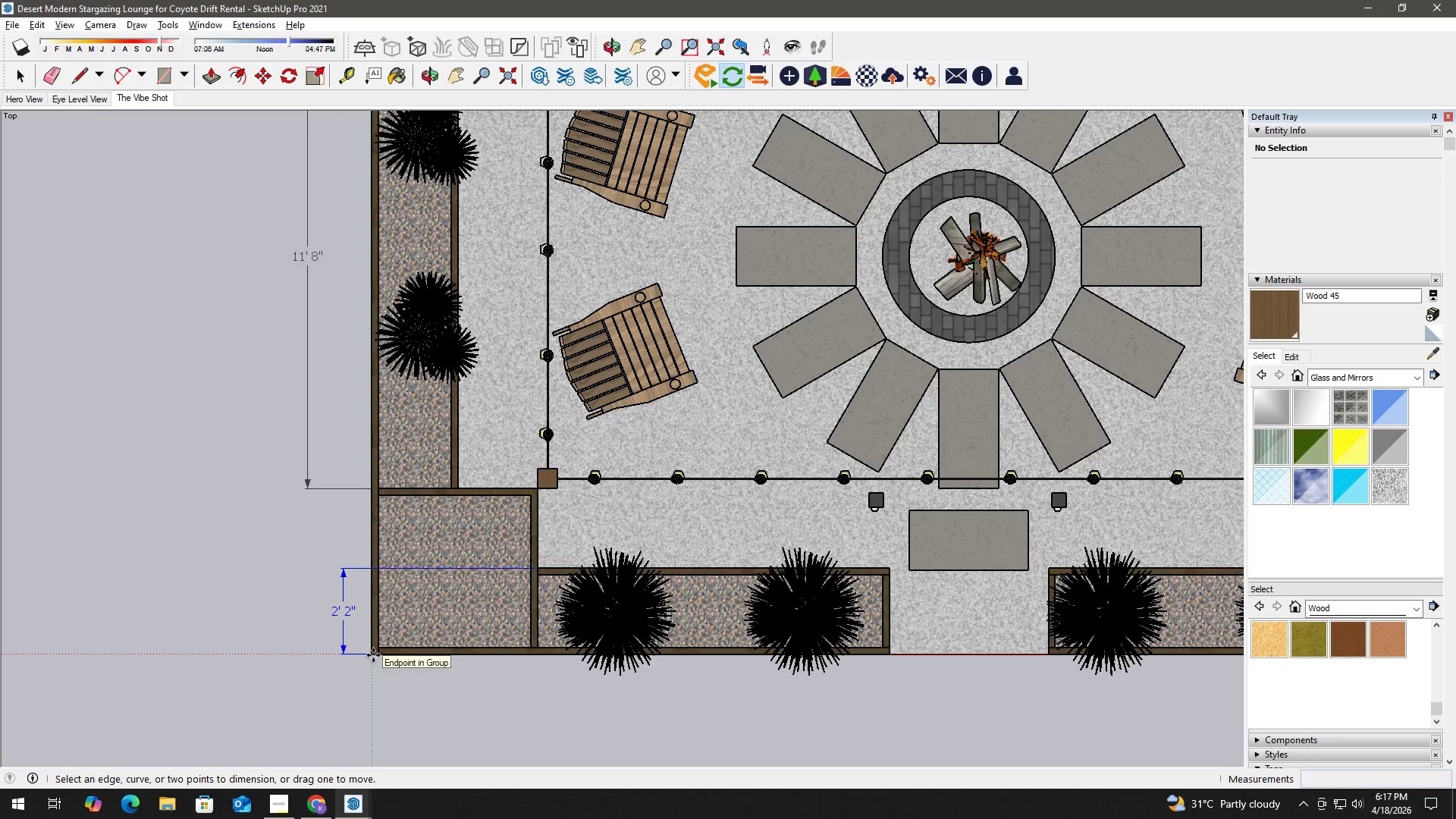 
scroll: coordinate [375, 654], scroll_direction: up, amount: 8.0
 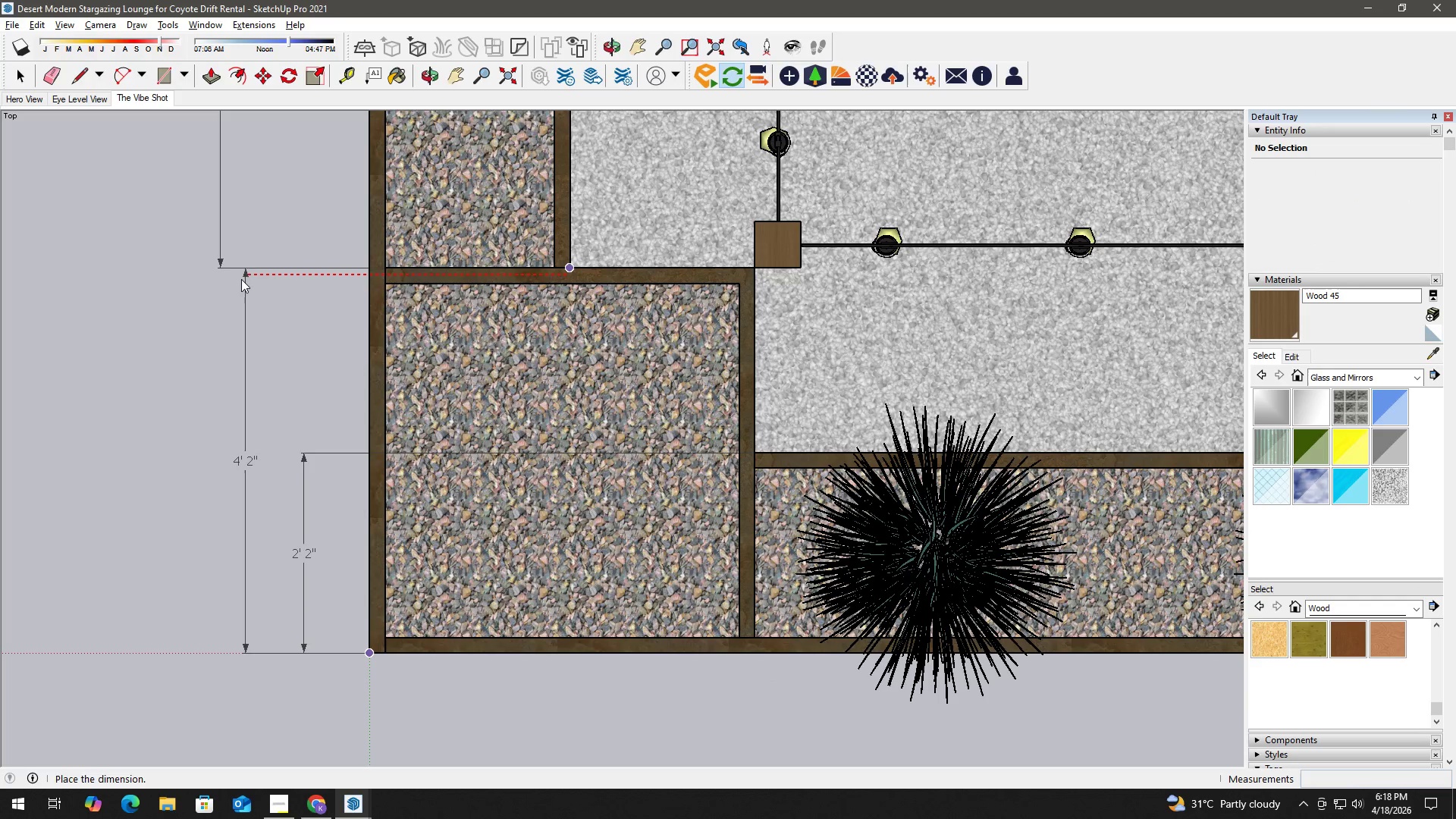 
left_click([219, 269])
 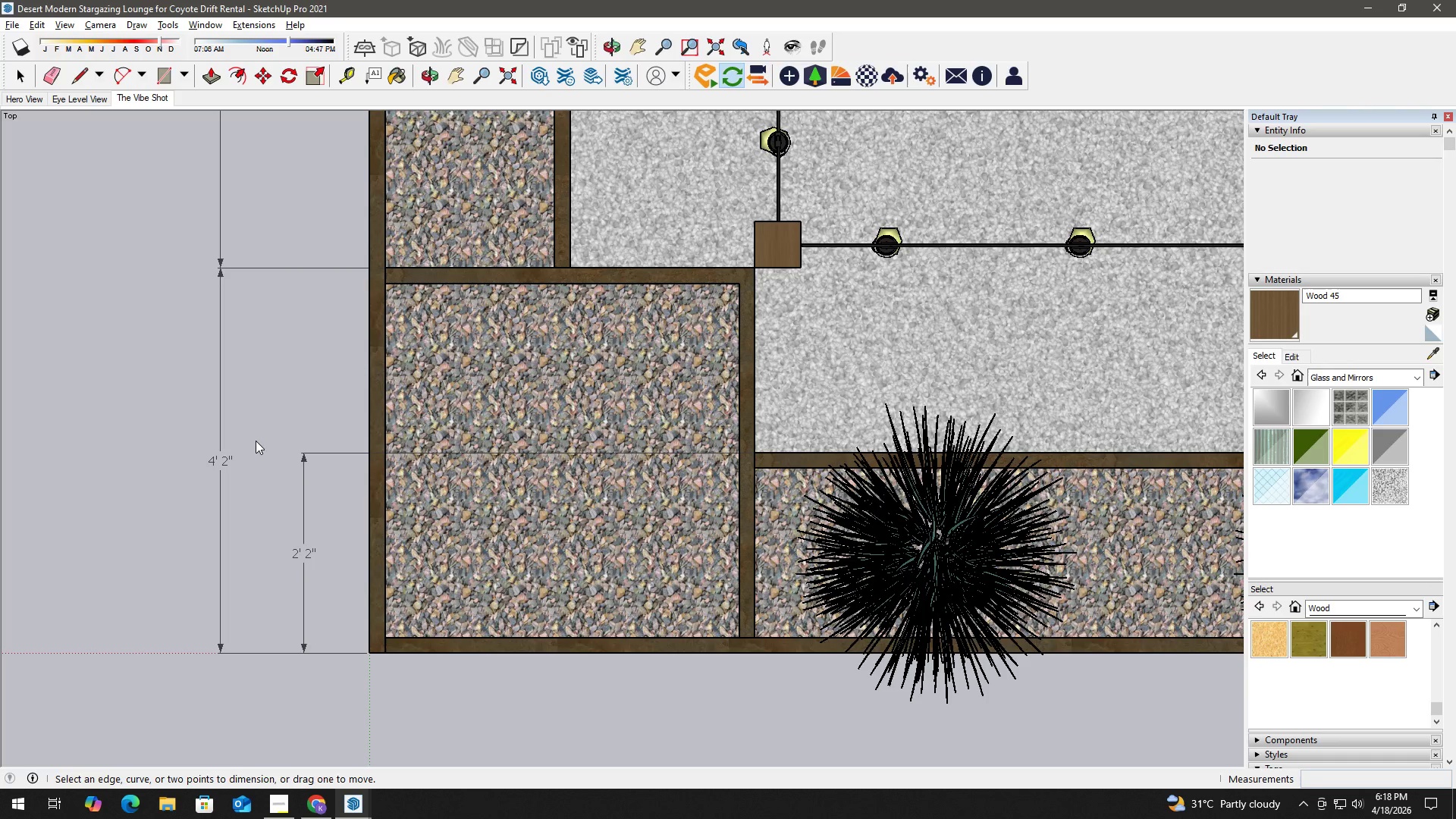 
scroll: coordinate [277, 476], scroll_direction: down, amount: 7.0
 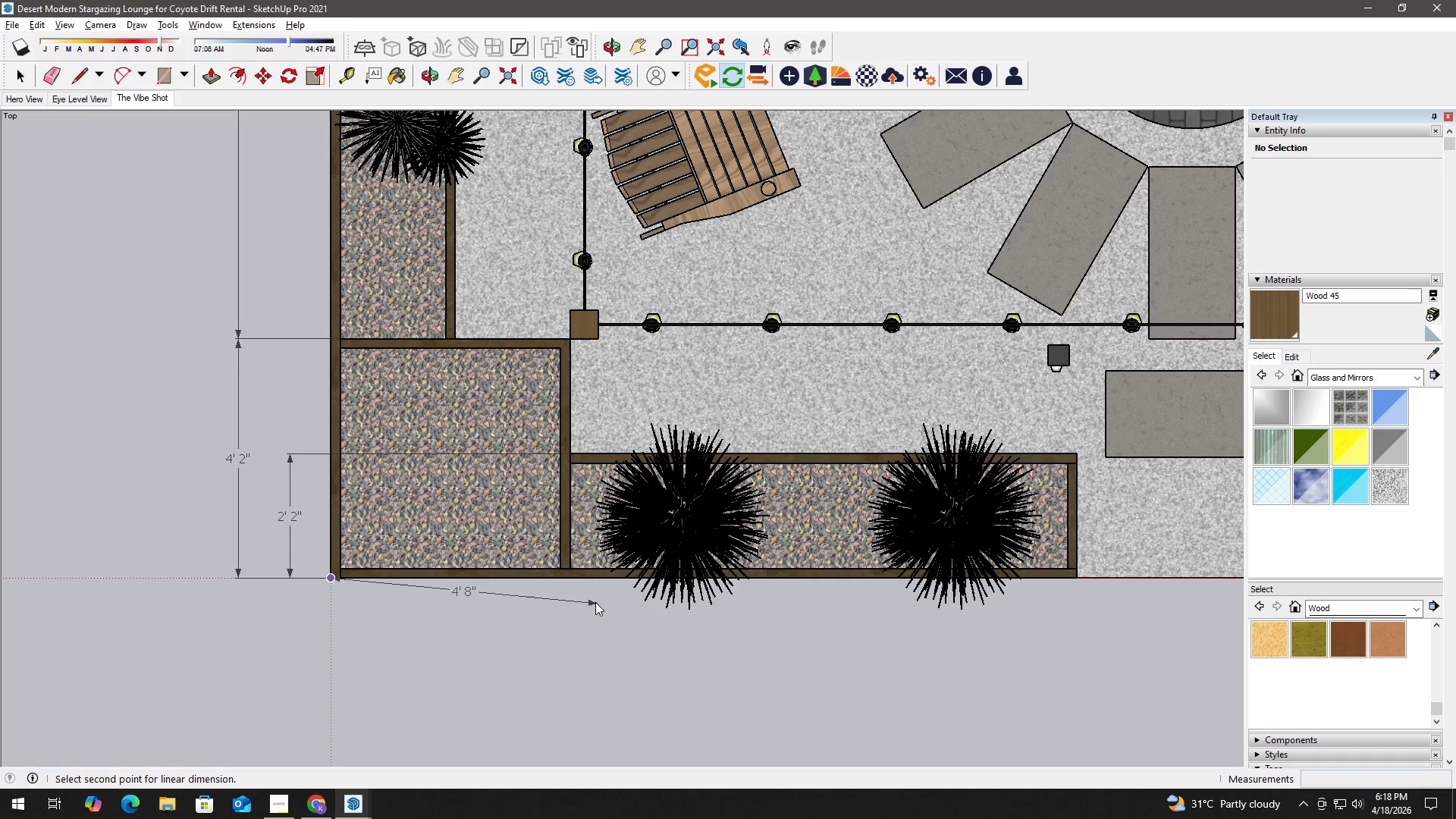 
left_click_drag(start_coordinate=[572, 566], to_coordinate=[570, 573])
 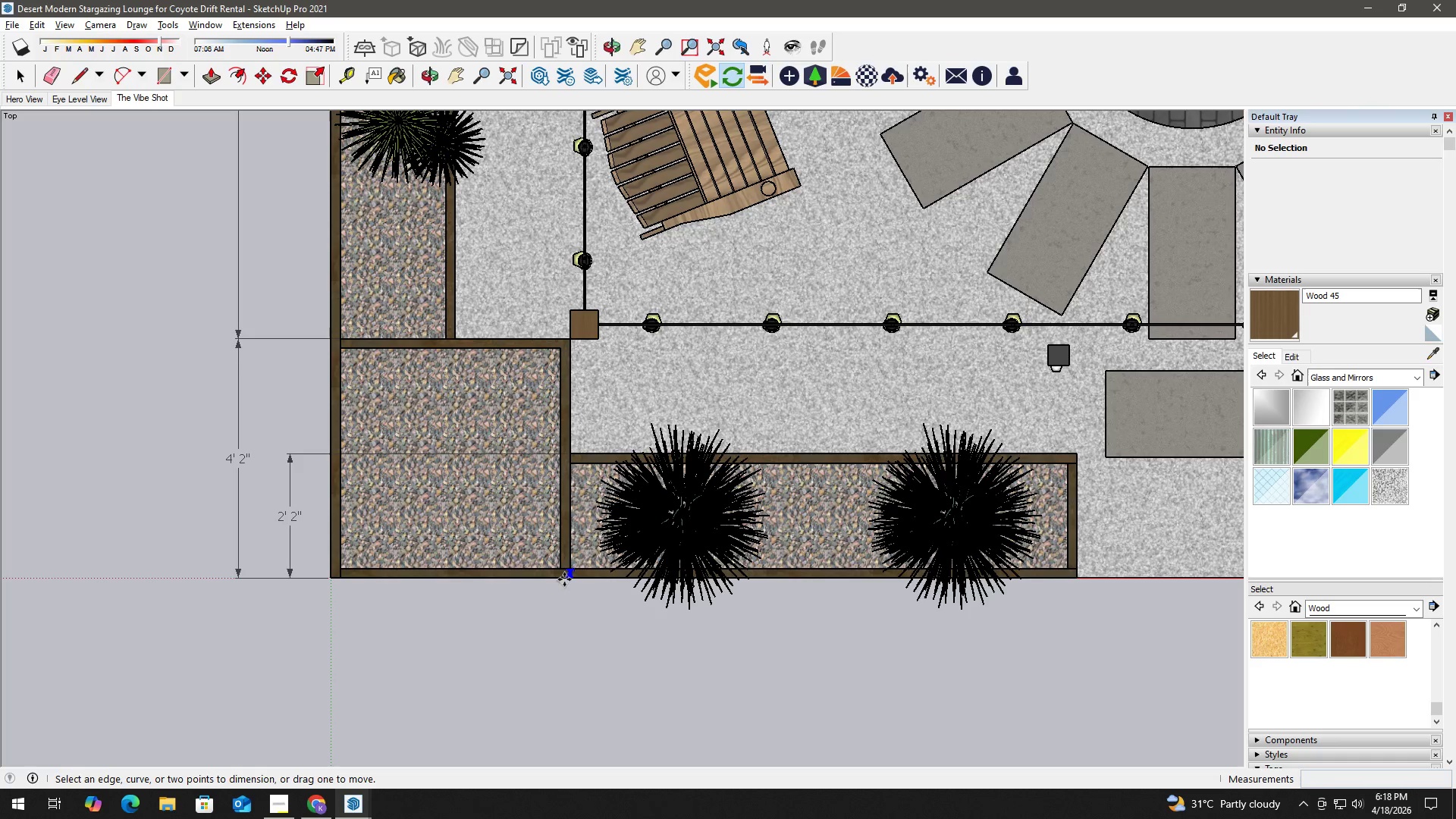 
key(Space)
 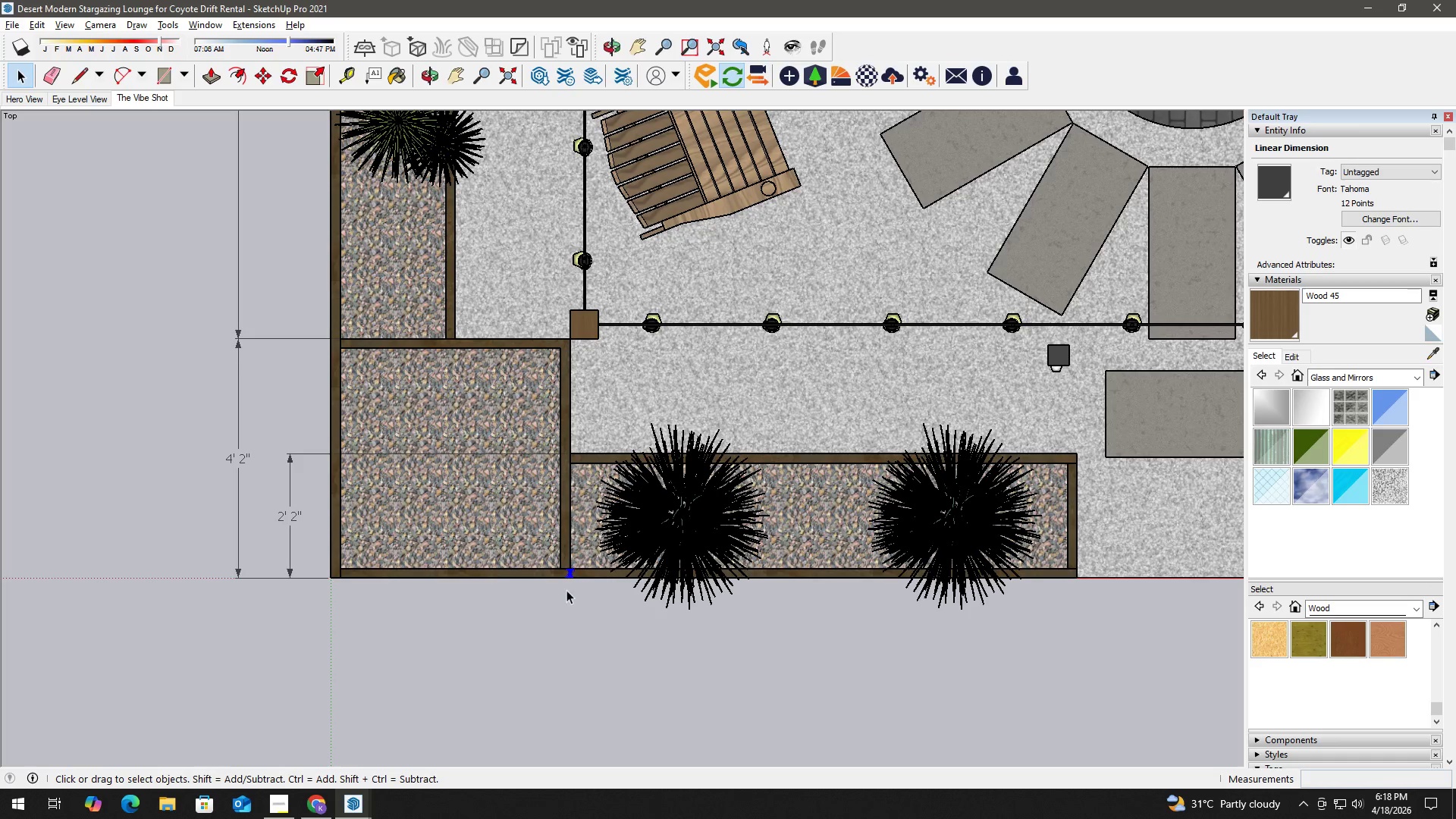 
key(Delete)
 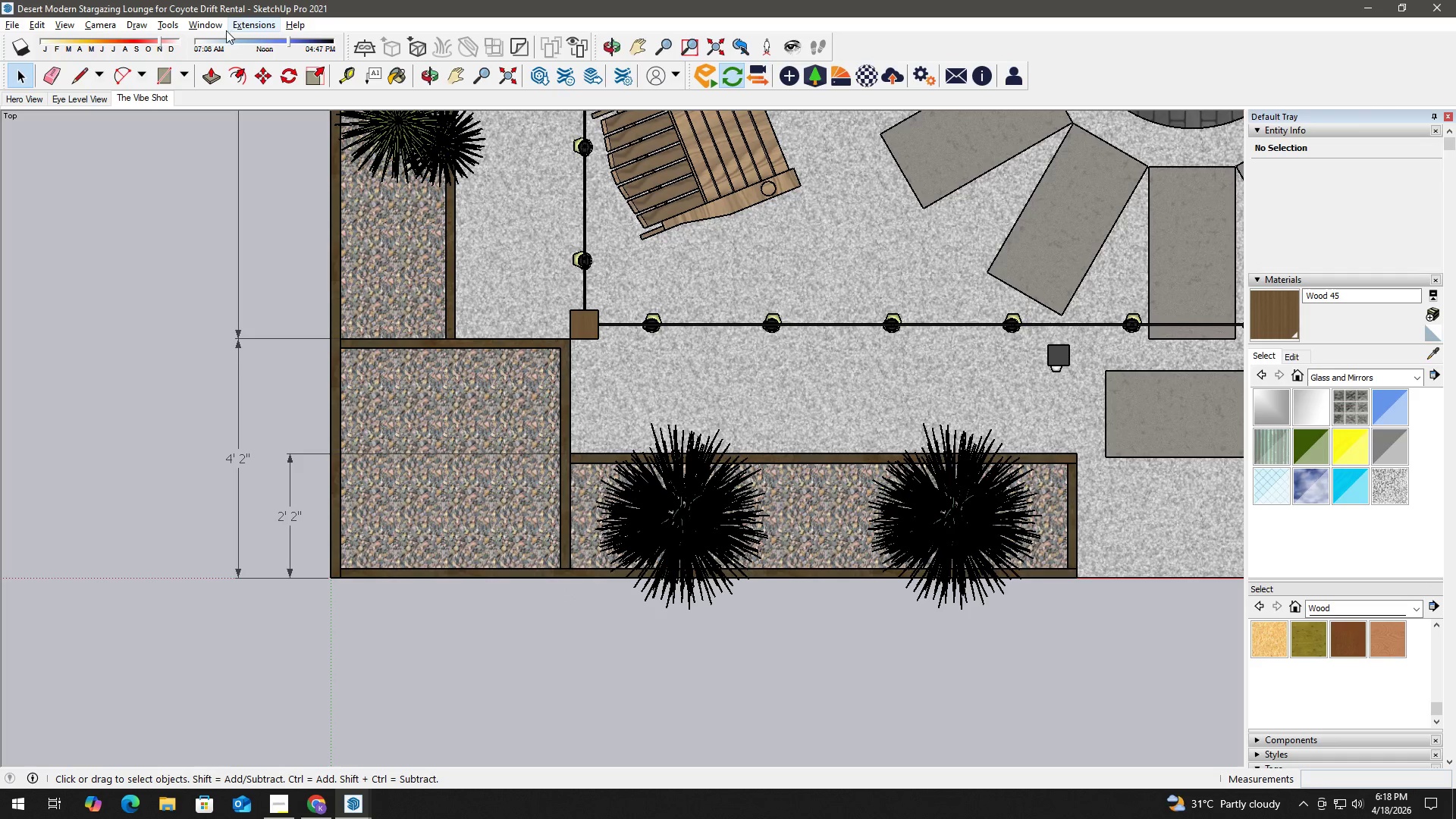 
left_click([175, 30])
 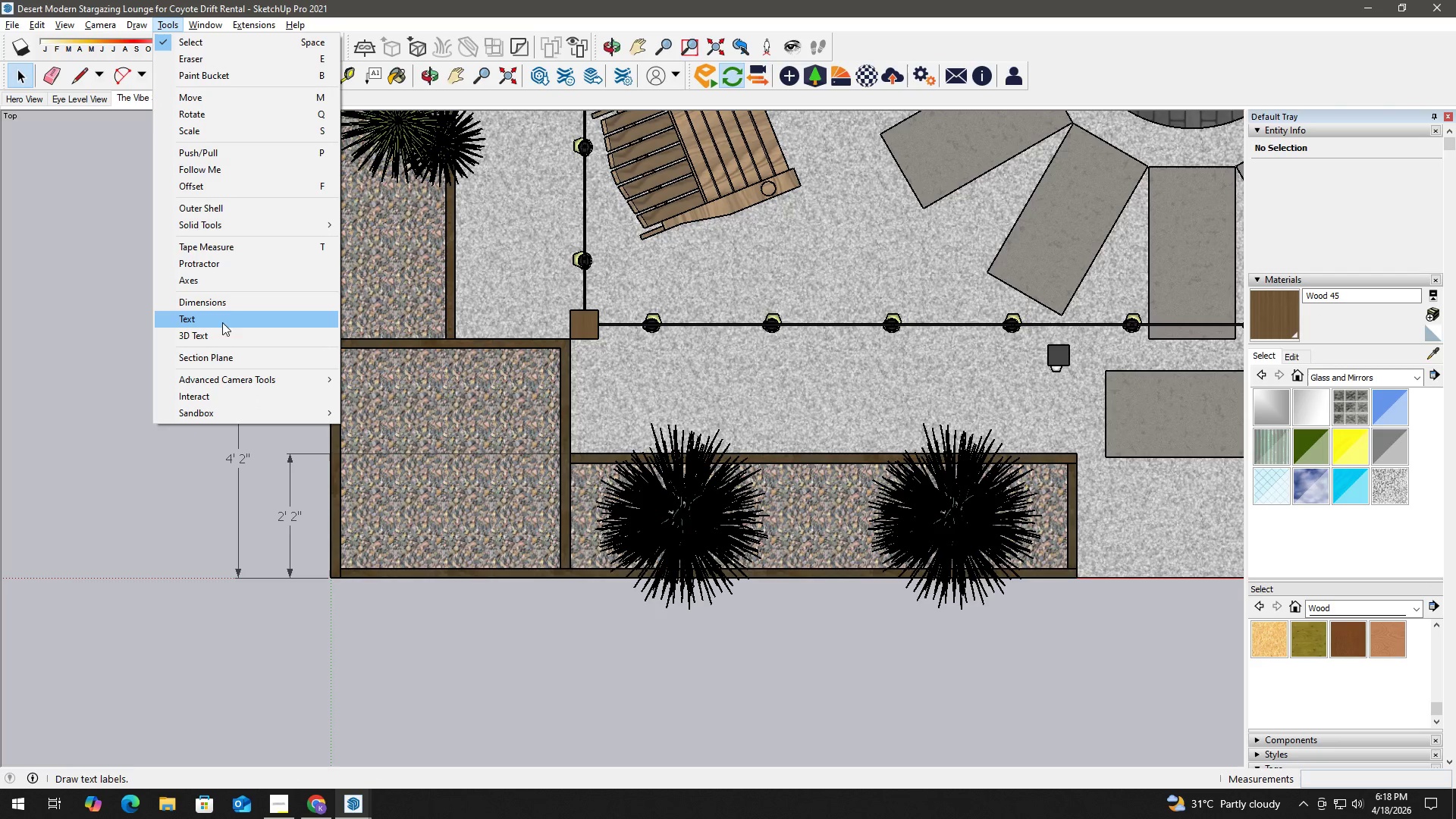 
left_click([228, 300])
 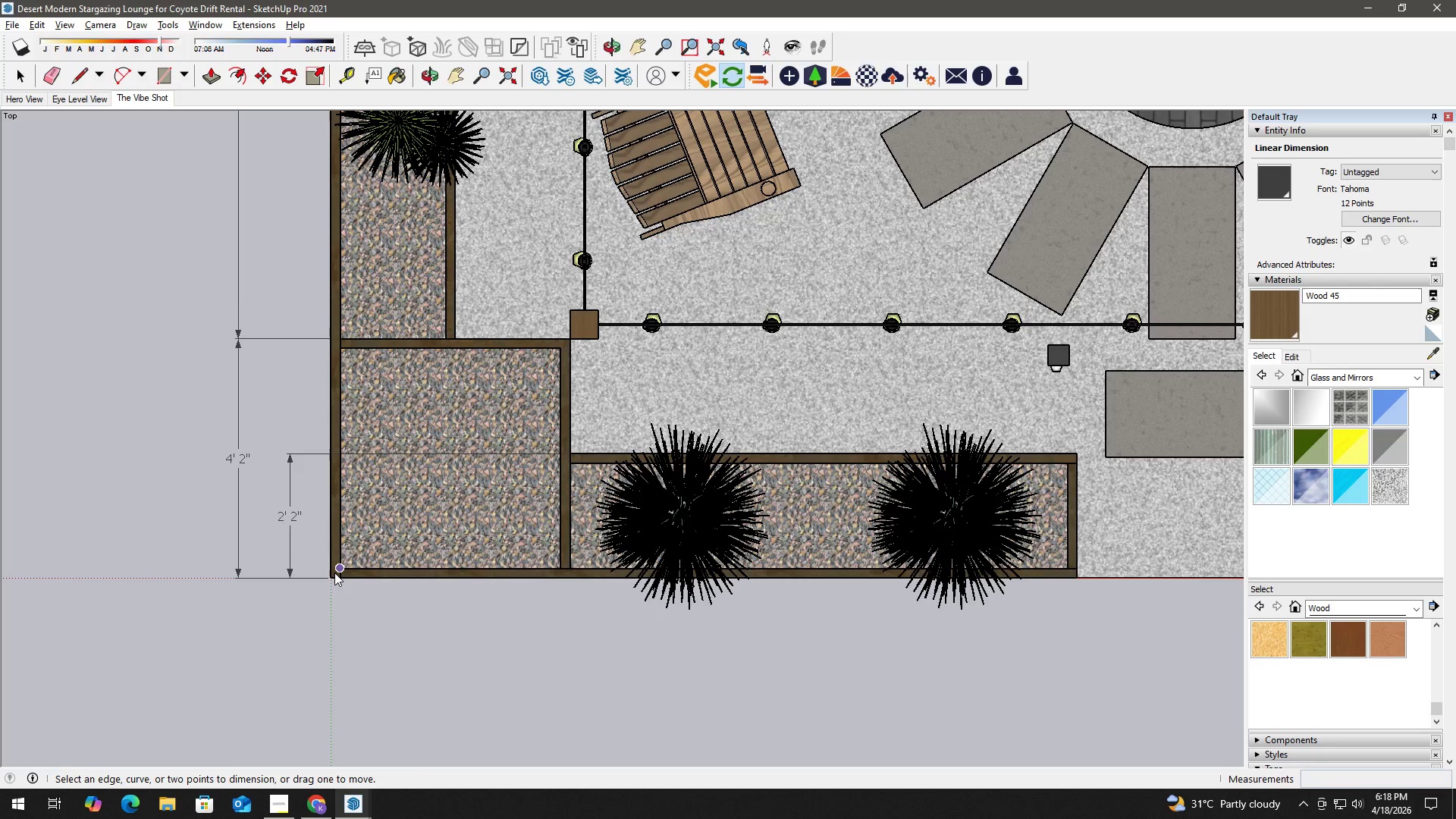 
scroll: coordinate [340, 574], scroll_direction: up, amount: 2.0
 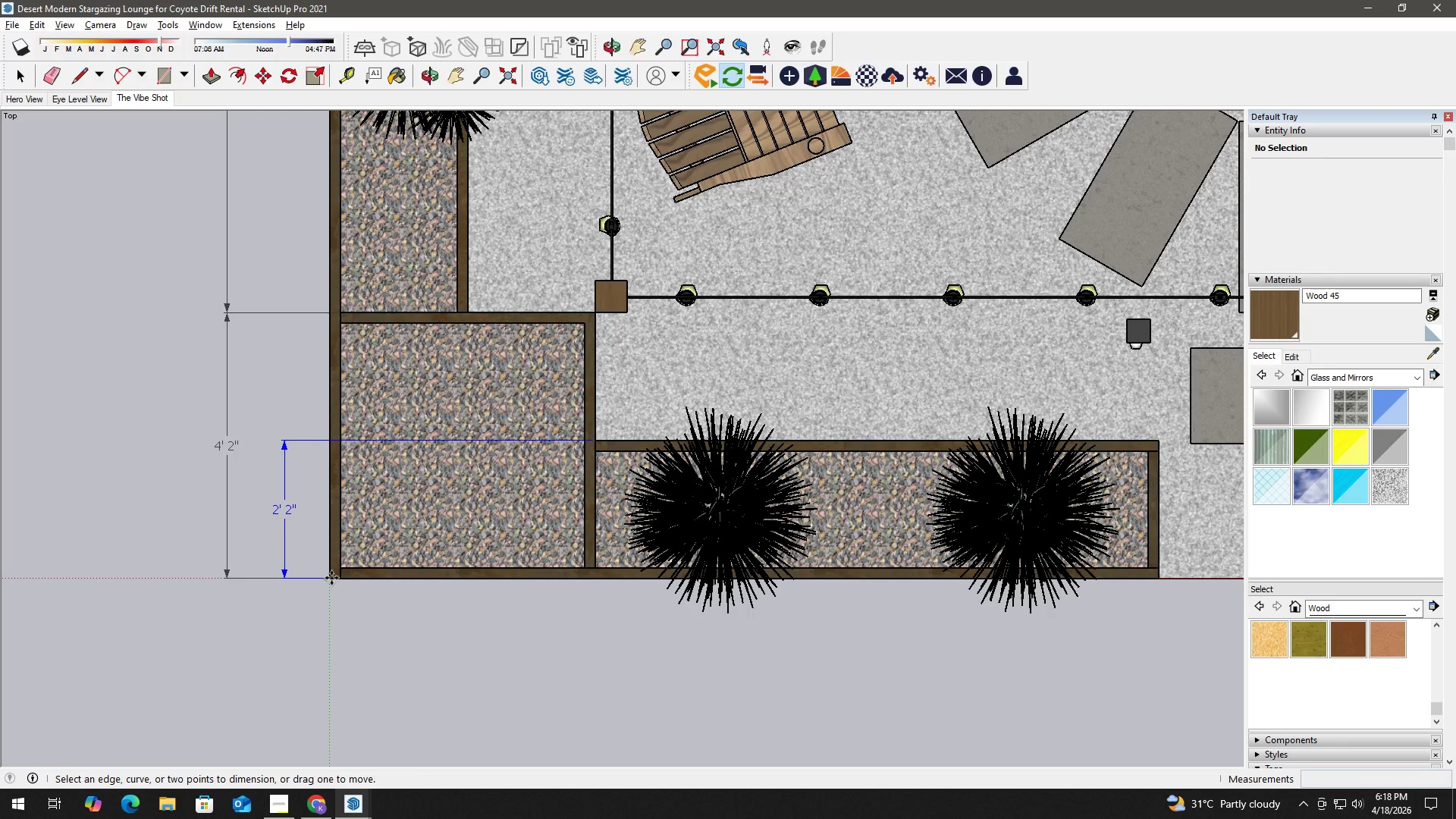 
left_click([330, 576])
 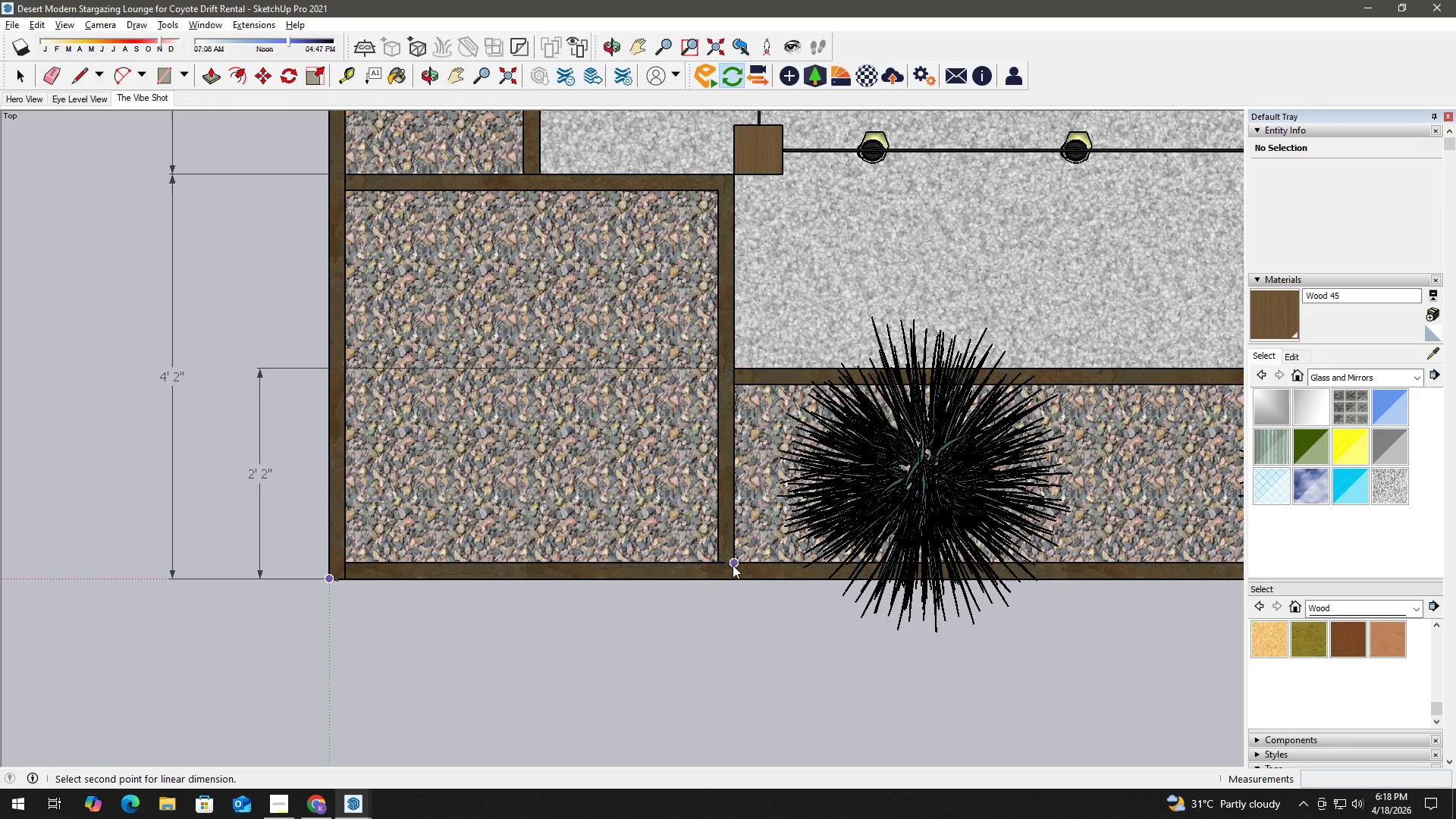 
scroll: coordinate [330, 576], scroll_direction: up, amount: 4.0
 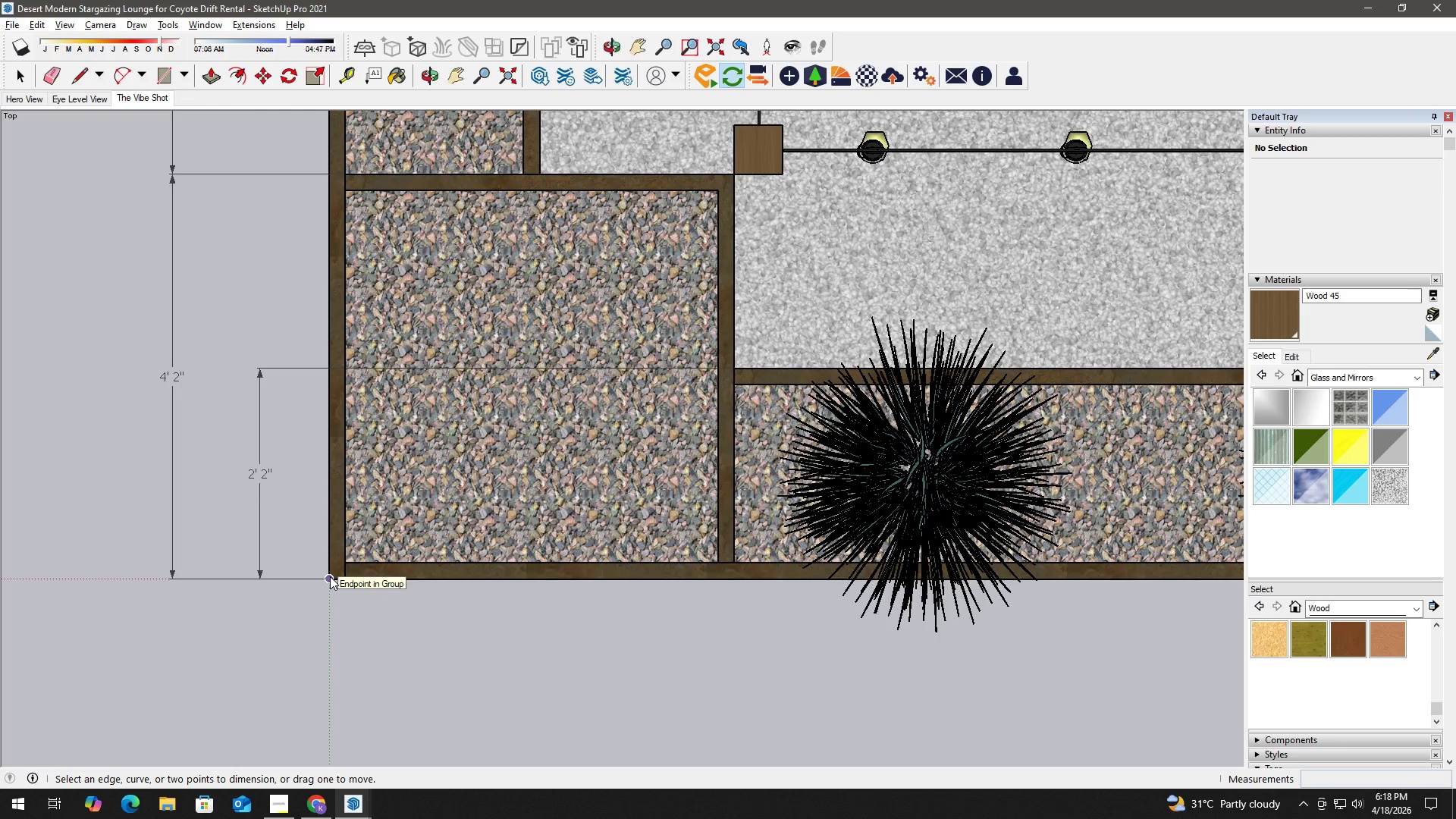 
left_click([733, 565])
 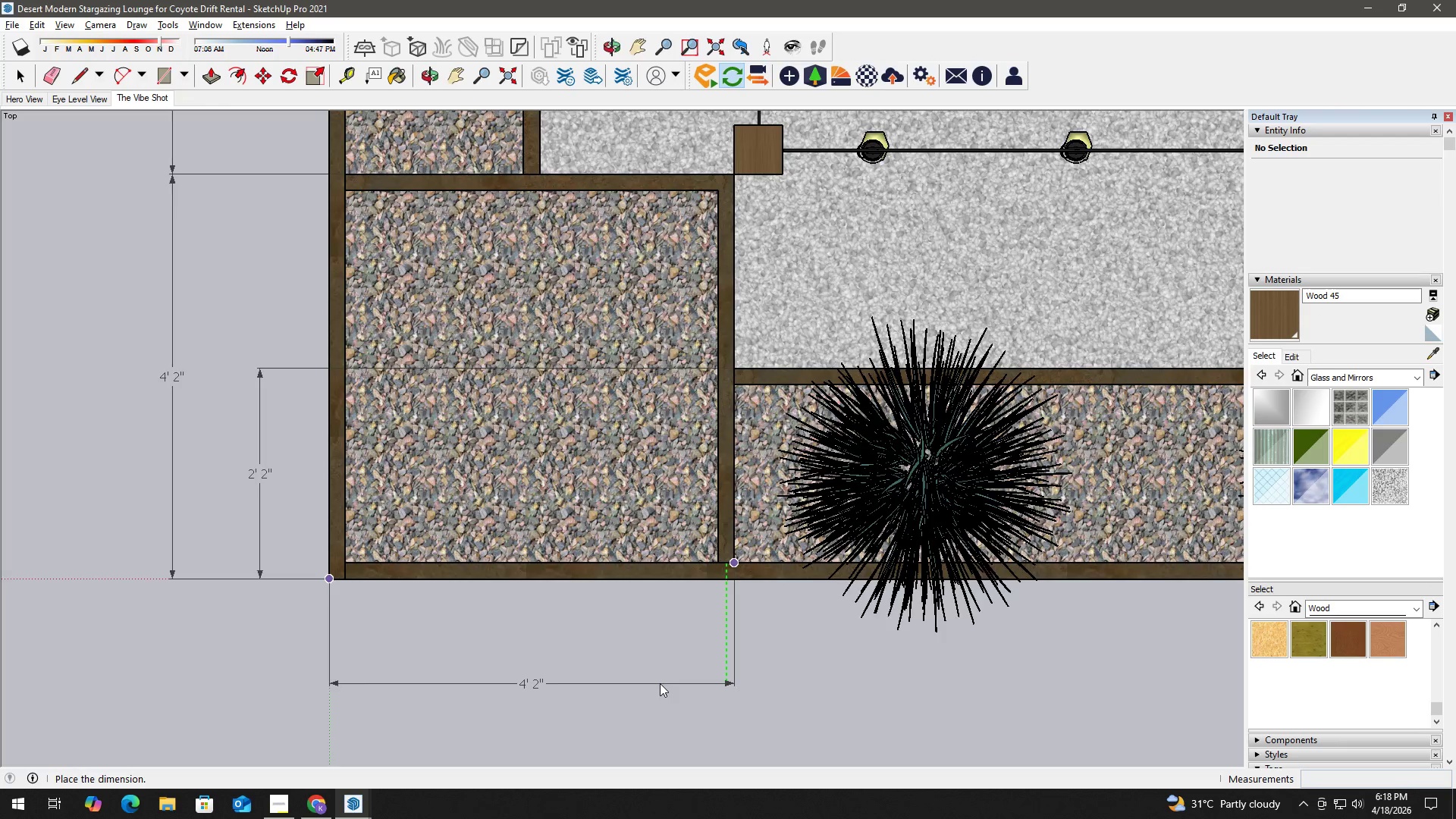 
scroll: coordinate [662, 683], scroll_direction: down, amount: 2.0
 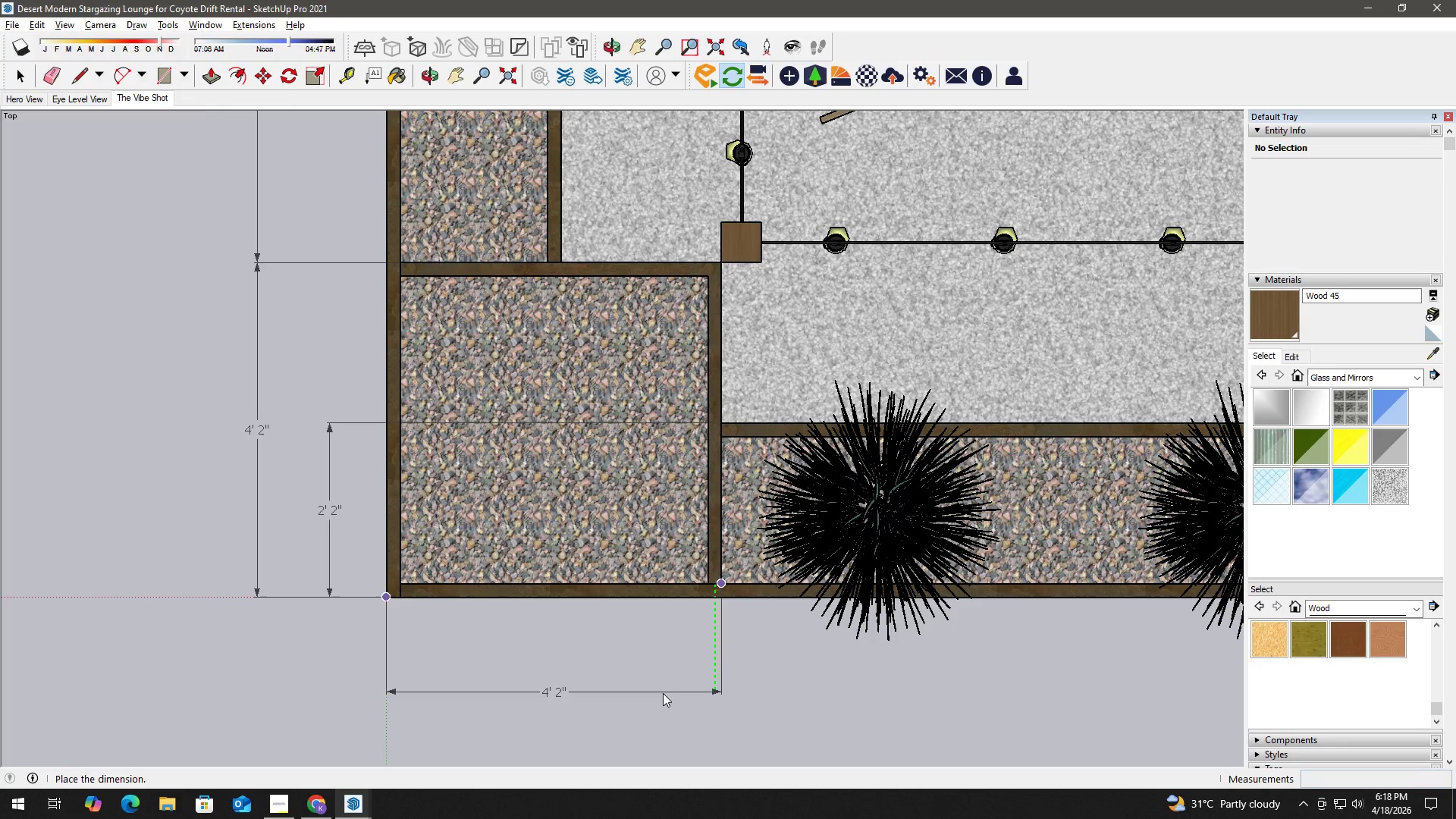 
left_click([663, 693])
 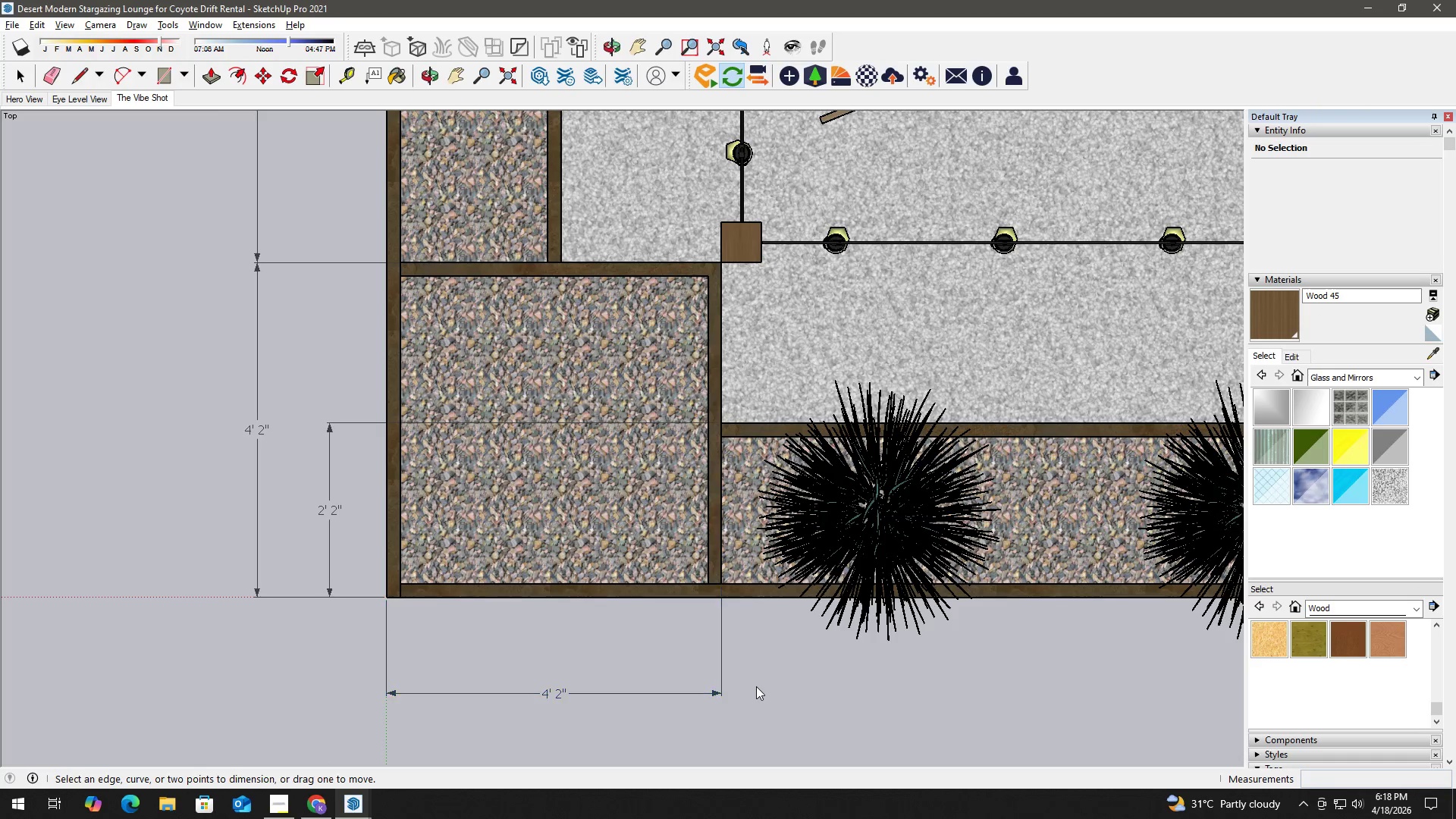 
key(H)
 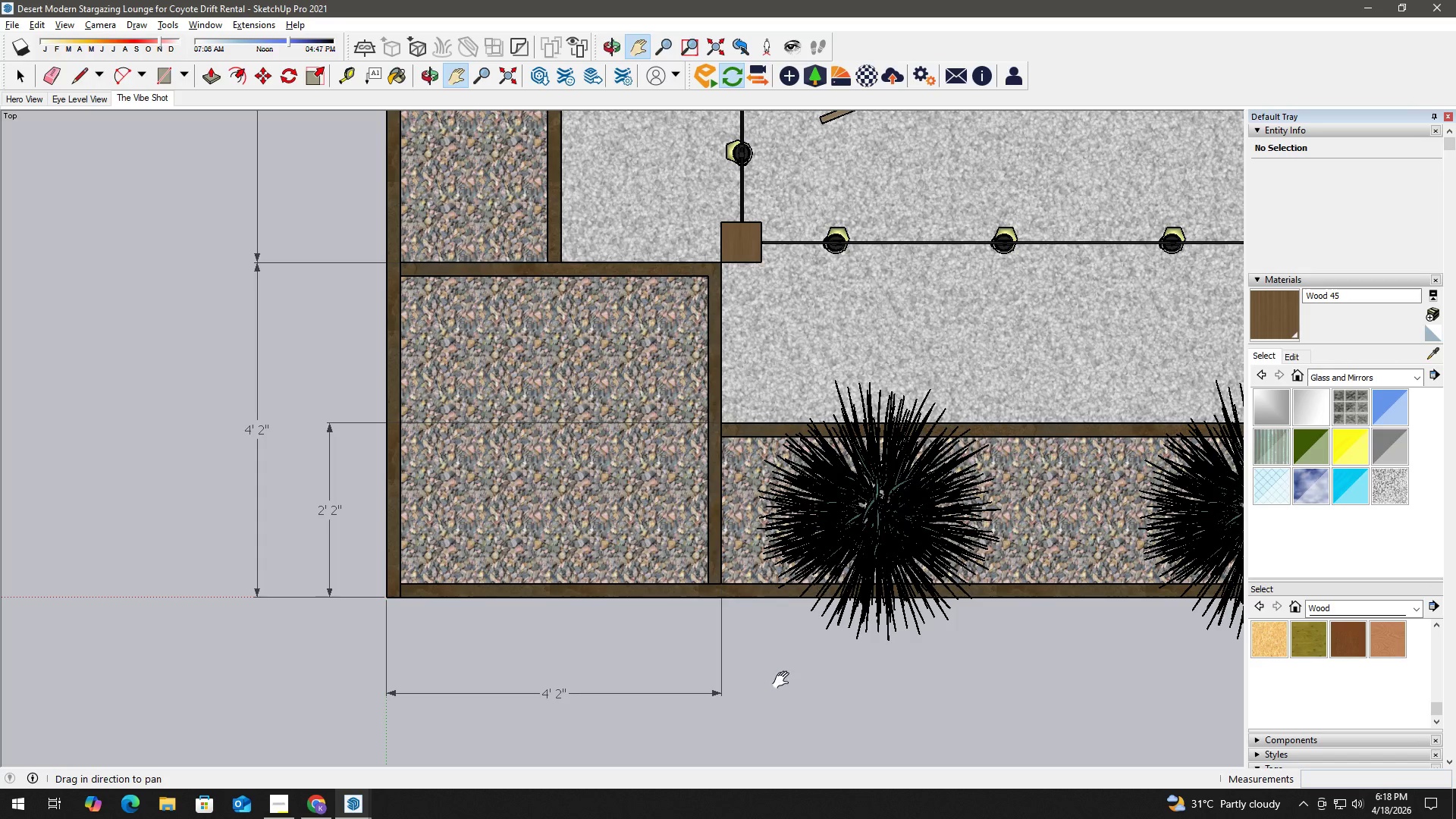 
left_click_drag(start_coordinate=[801, 683], to_coordinate=[461, 609])
 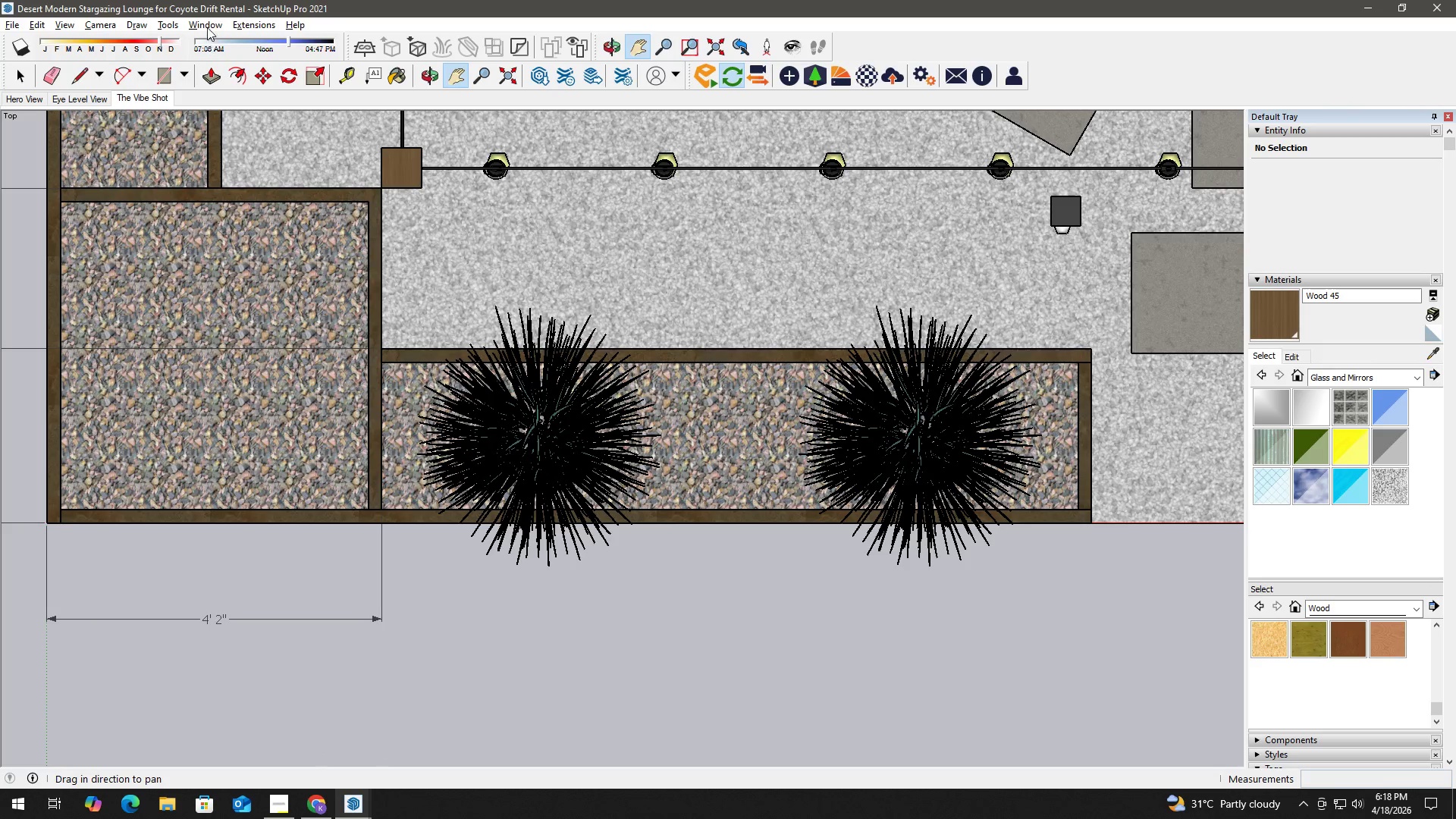 
left_click([171, 24])
 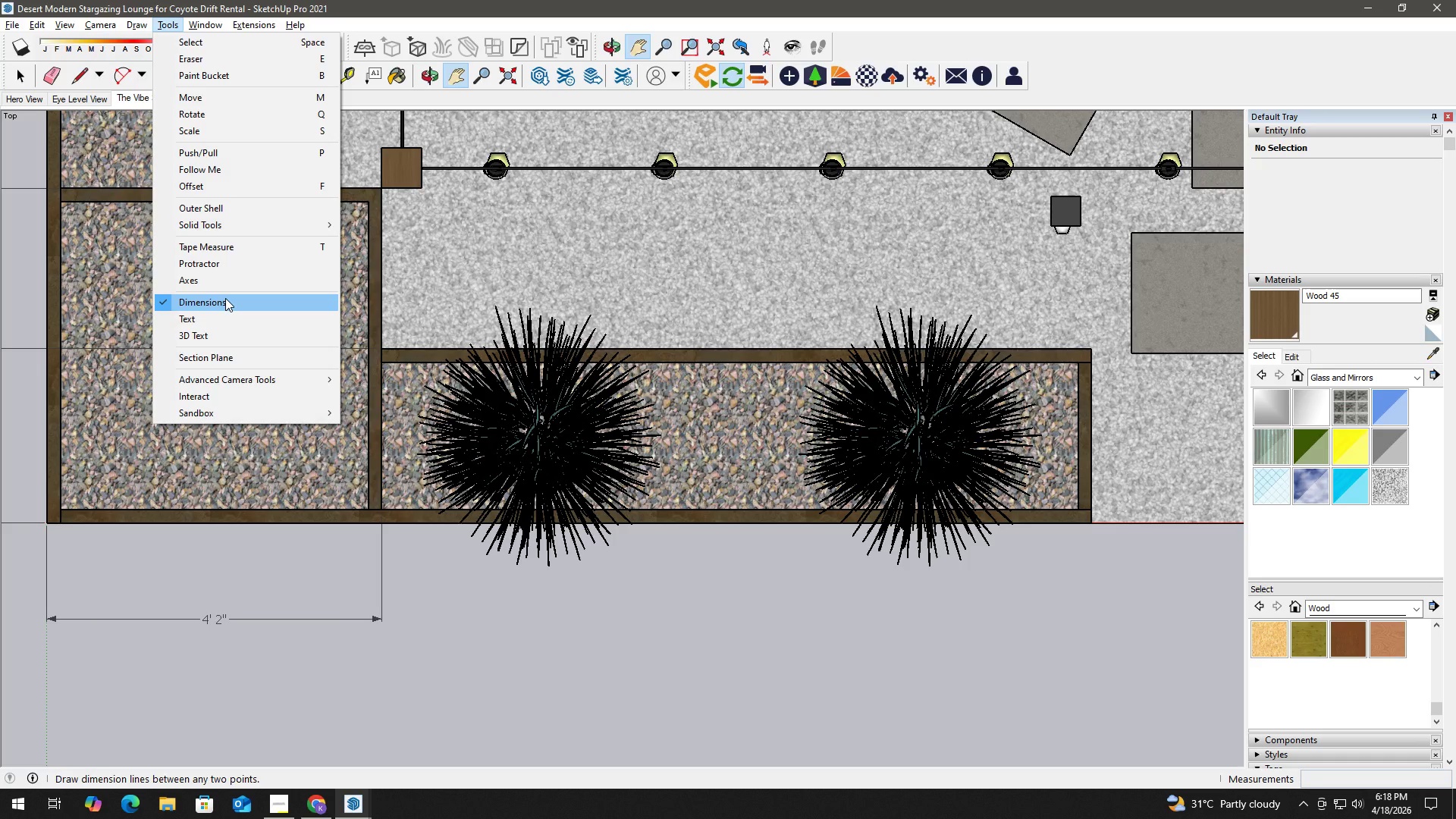 
left_click([418, 553])
 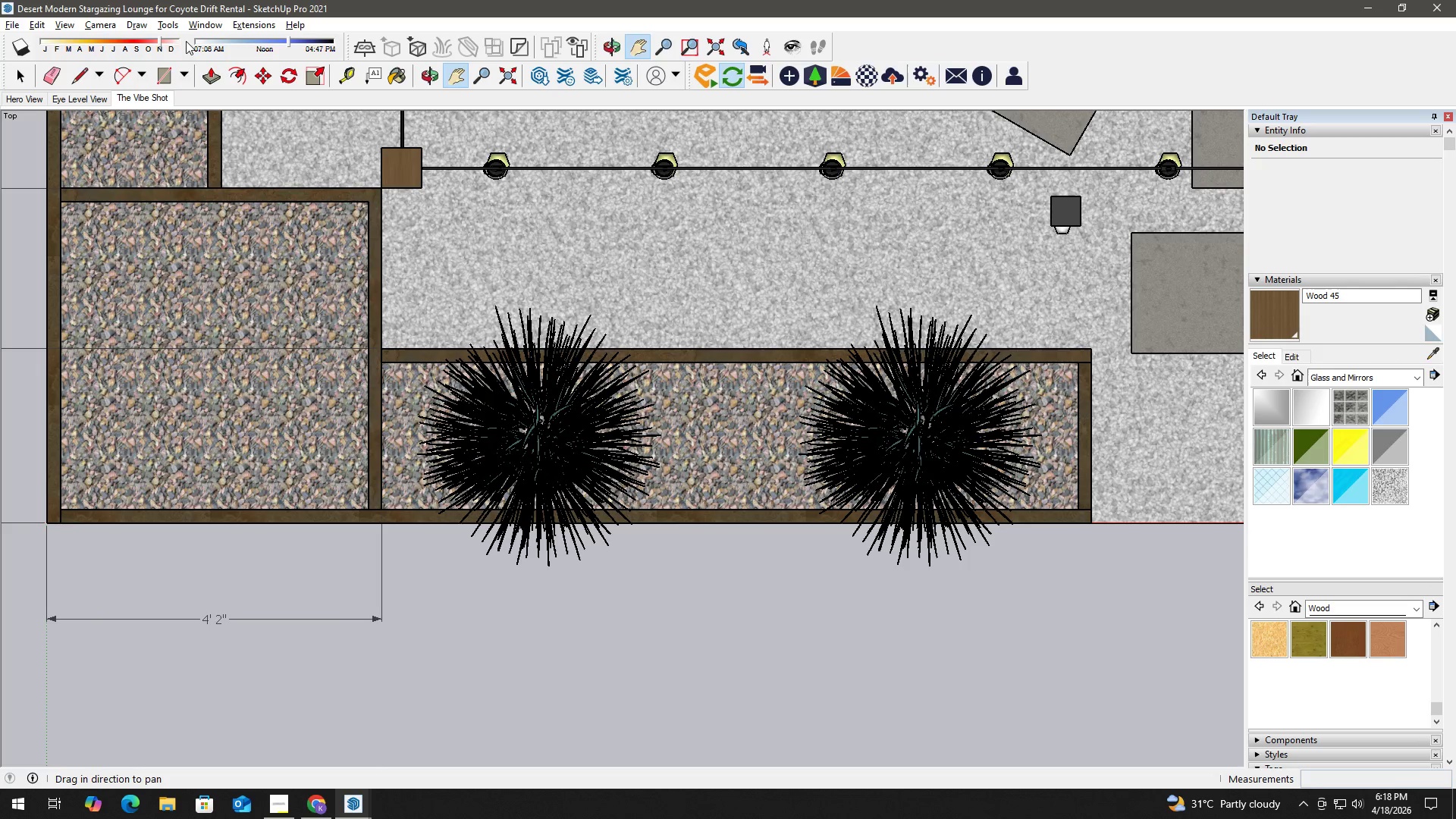 
left_click([162, 20])
 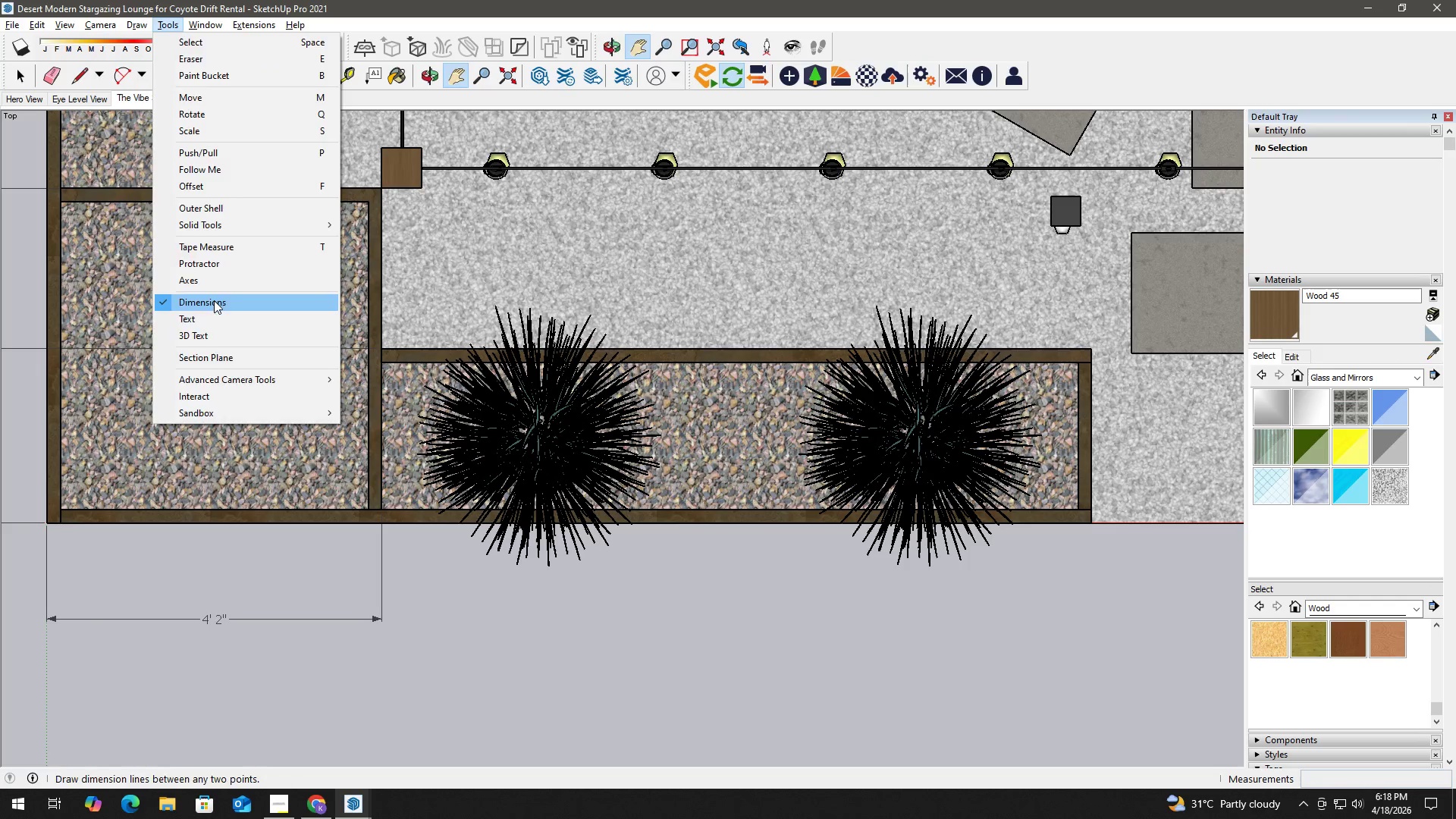 
left_click([215, 302])
 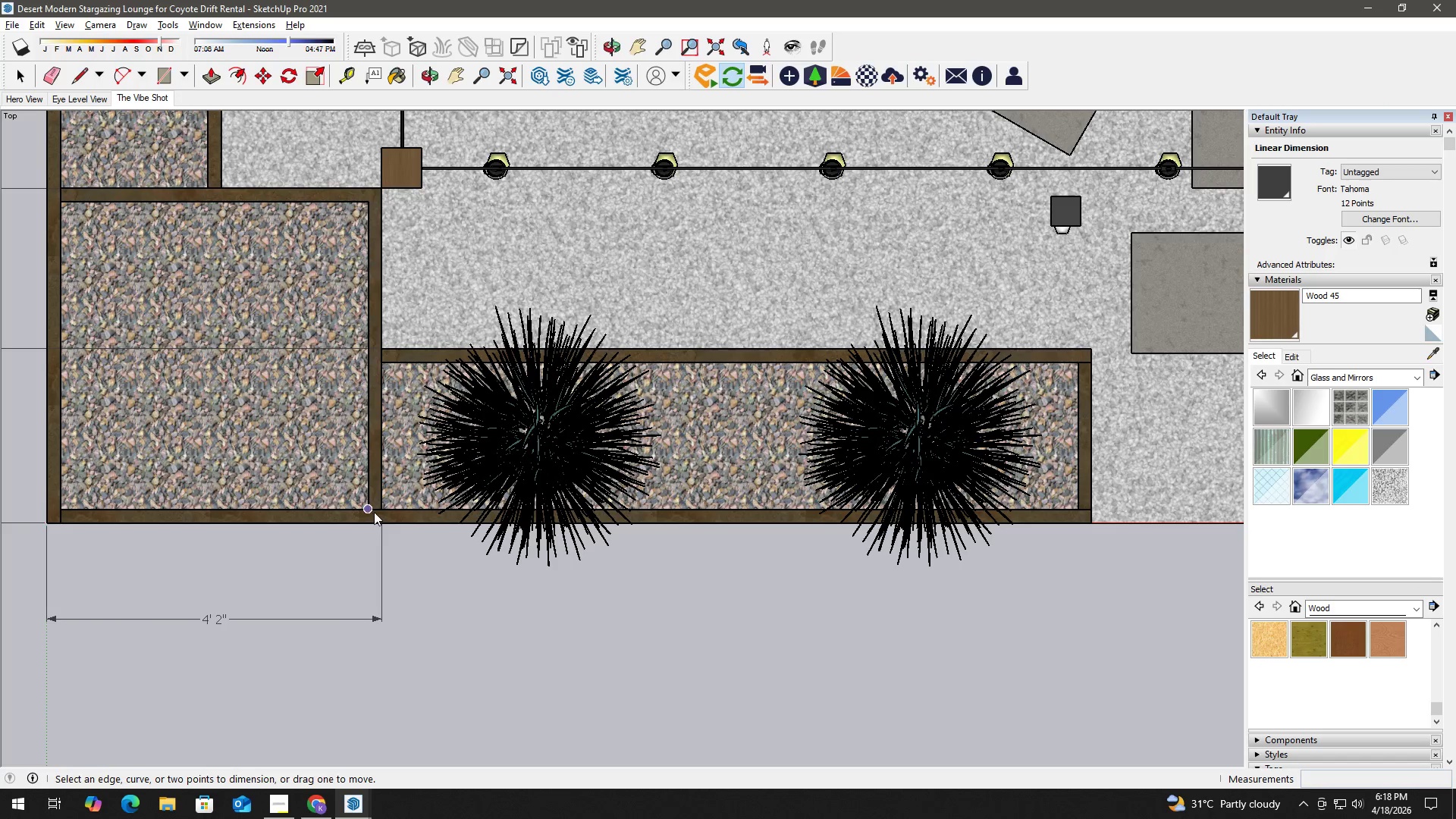 
left_click([379, 508])
 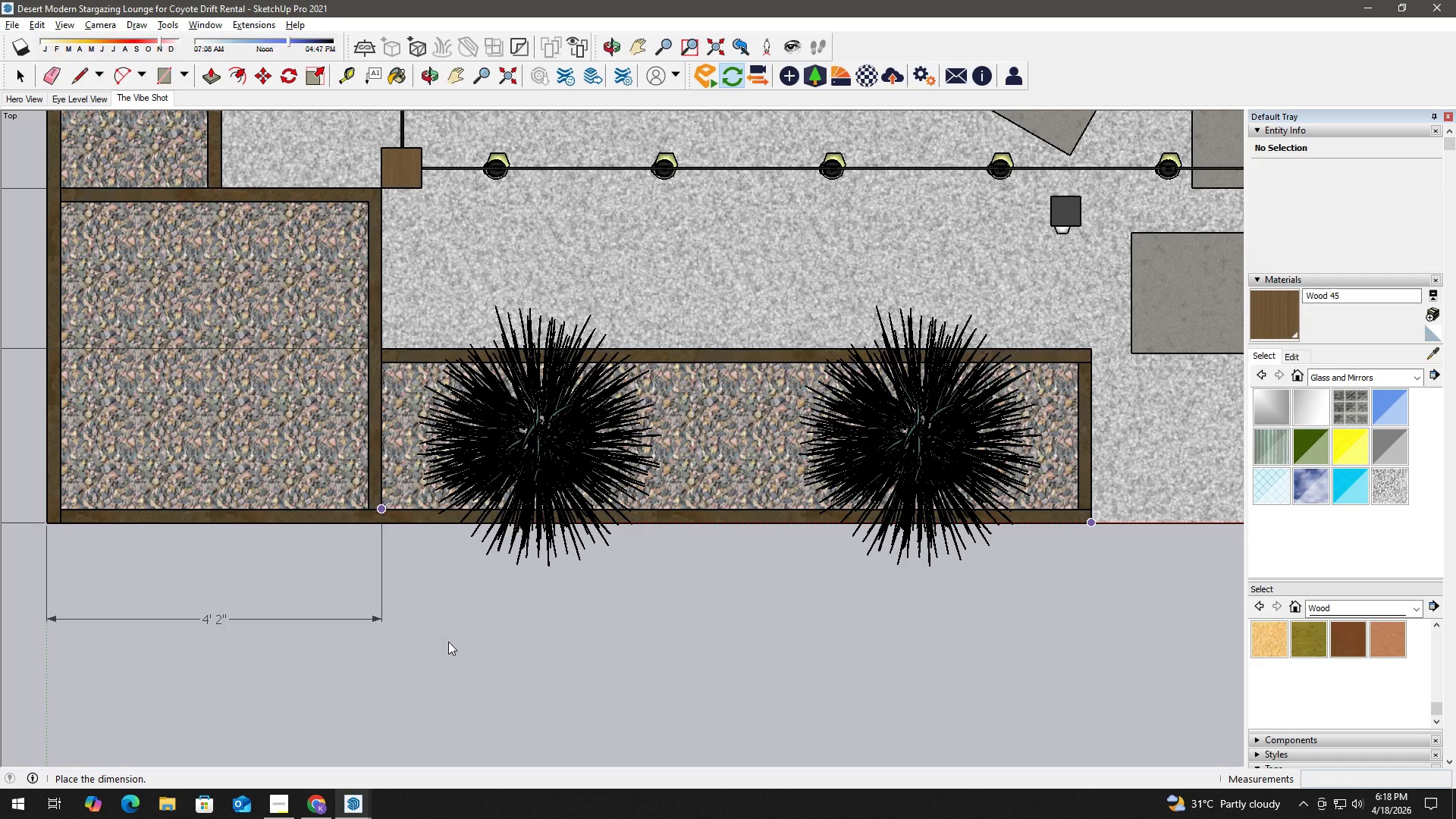 
wait(7.95)
 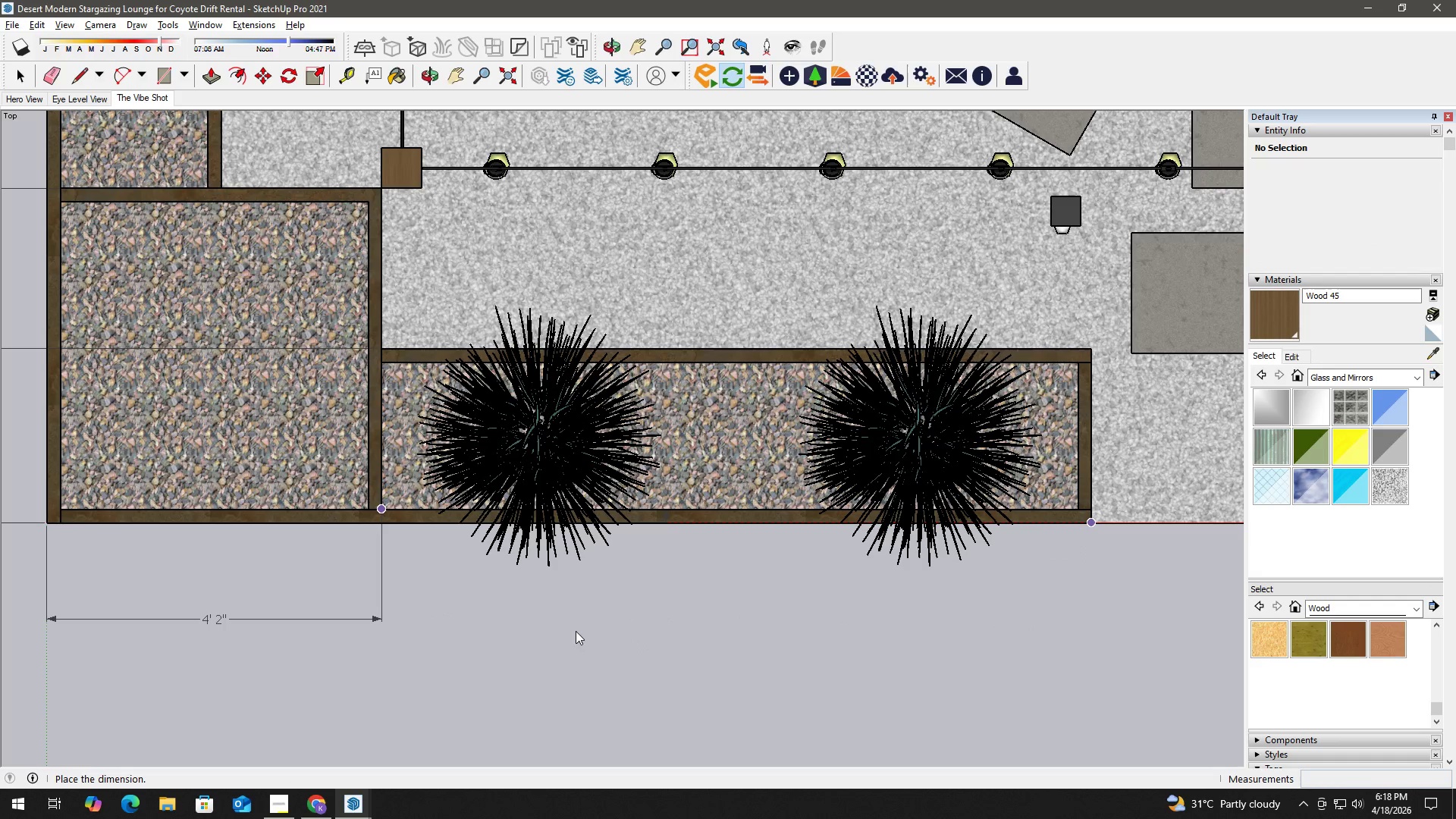 
hold_key(key=ShiftLeft, duration=0.67)
 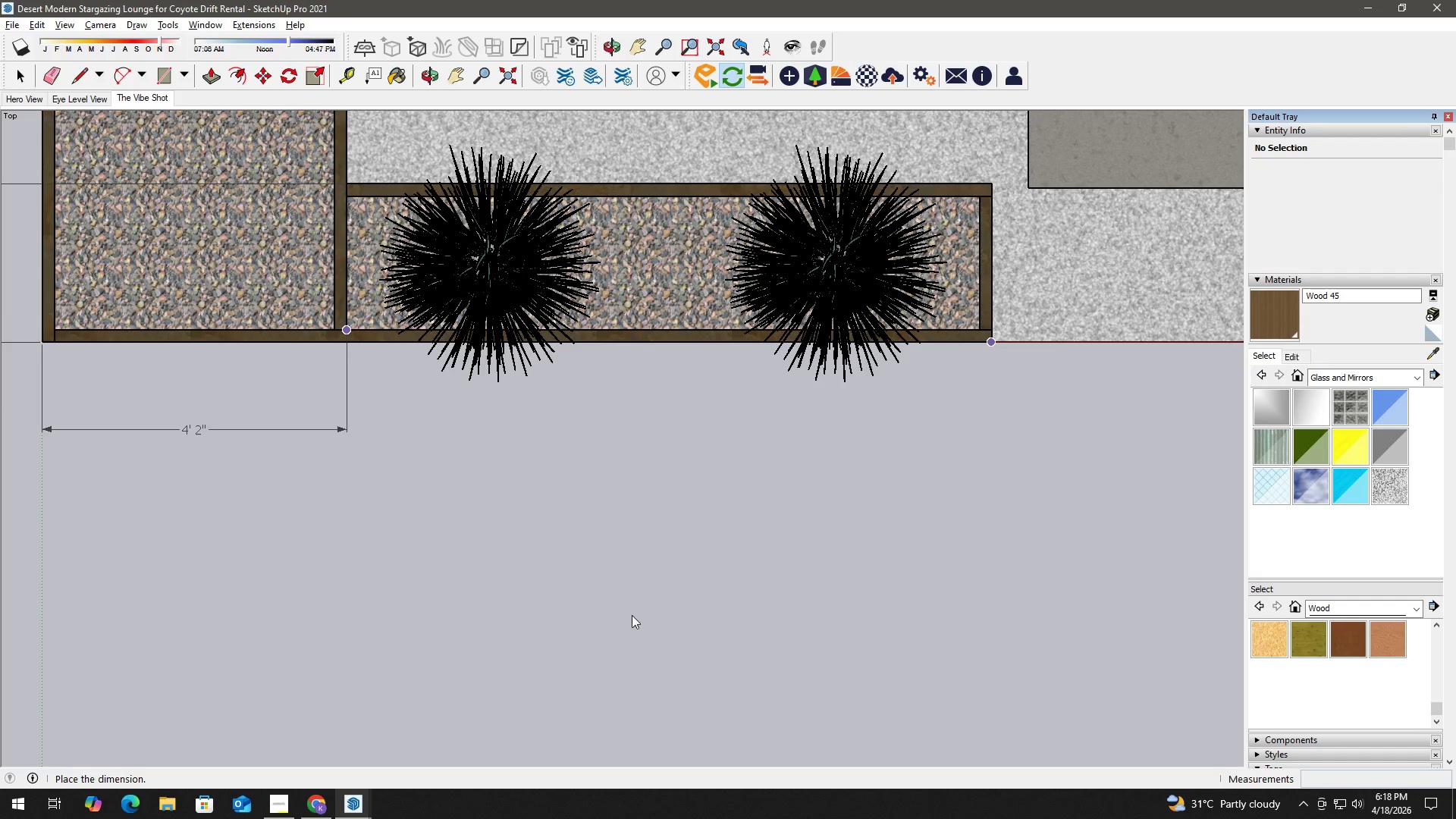 
scroll: coordinate [617, 597], scroll_direction: down, amount: 1.0
 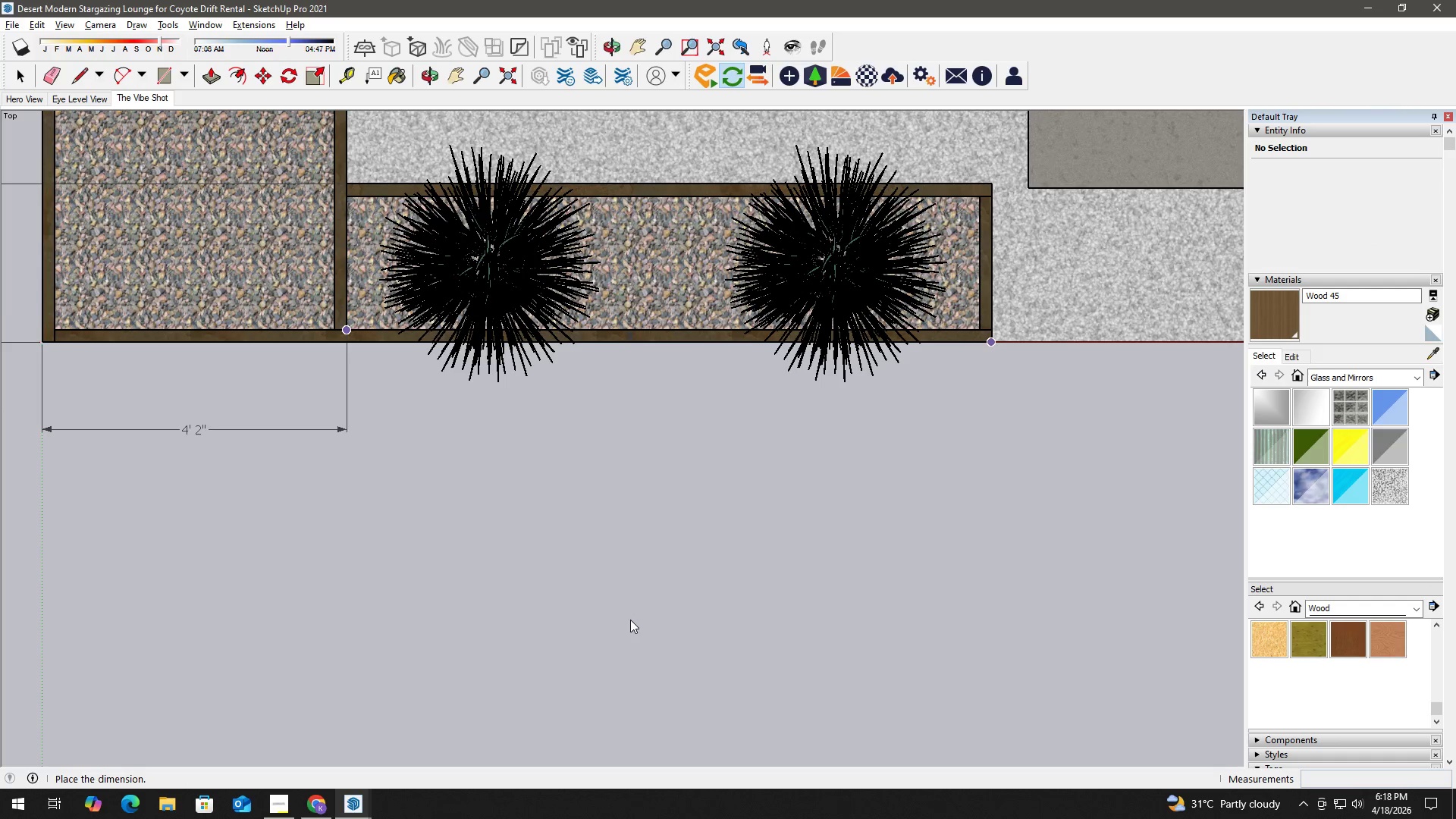 
key(Escape)
 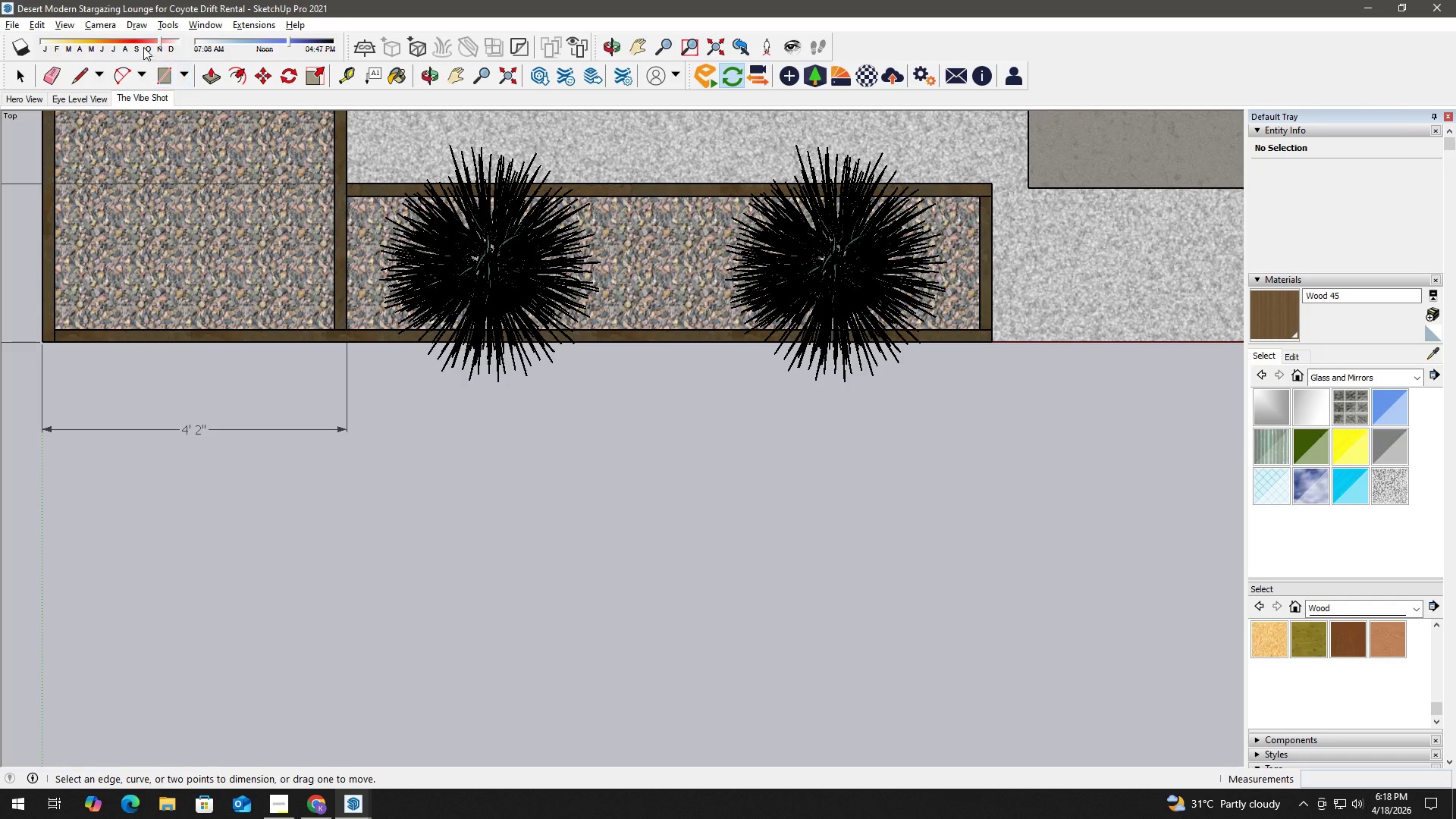 
left_click([169, 27])
 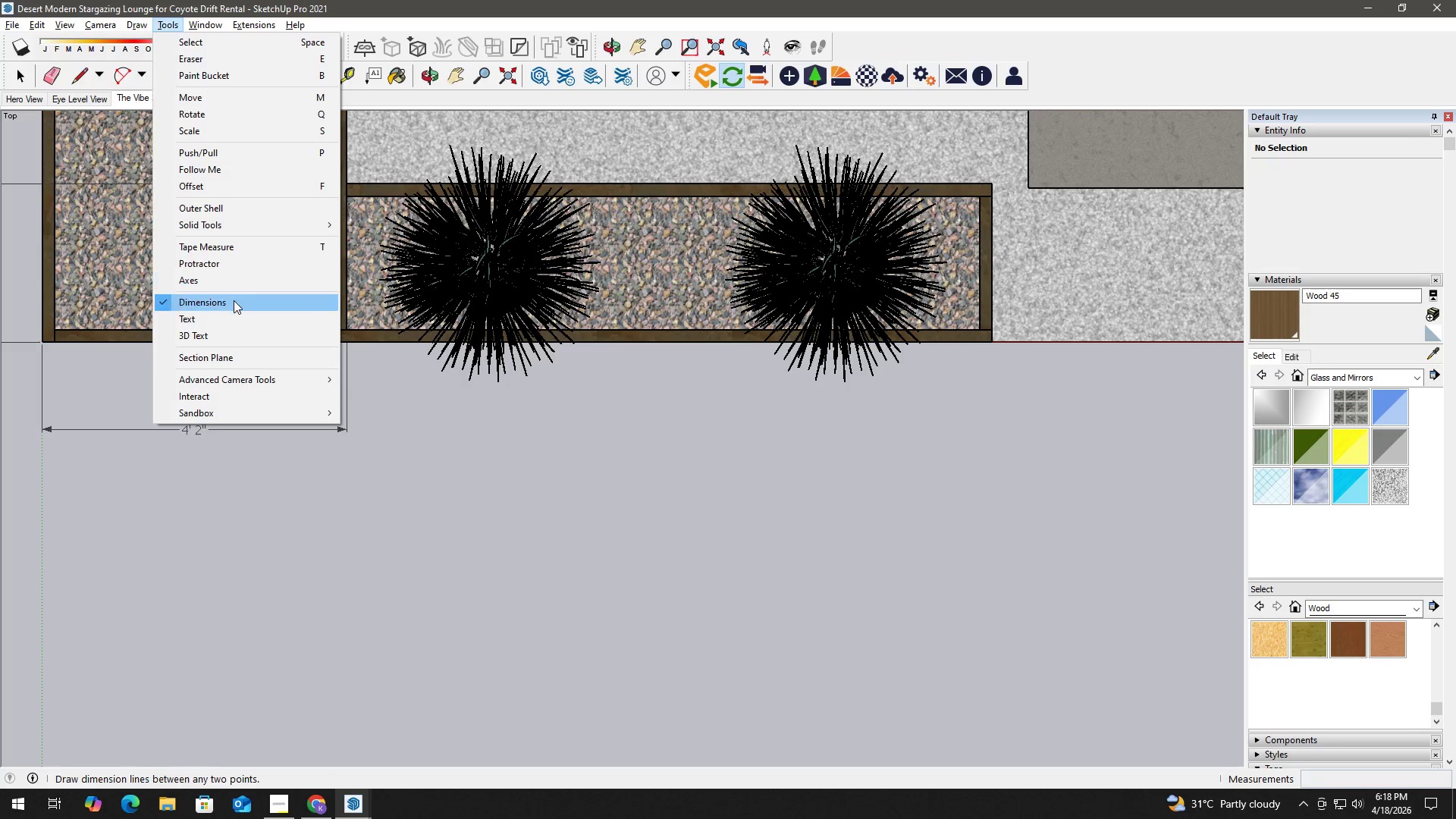 
left_click([234, 300])
 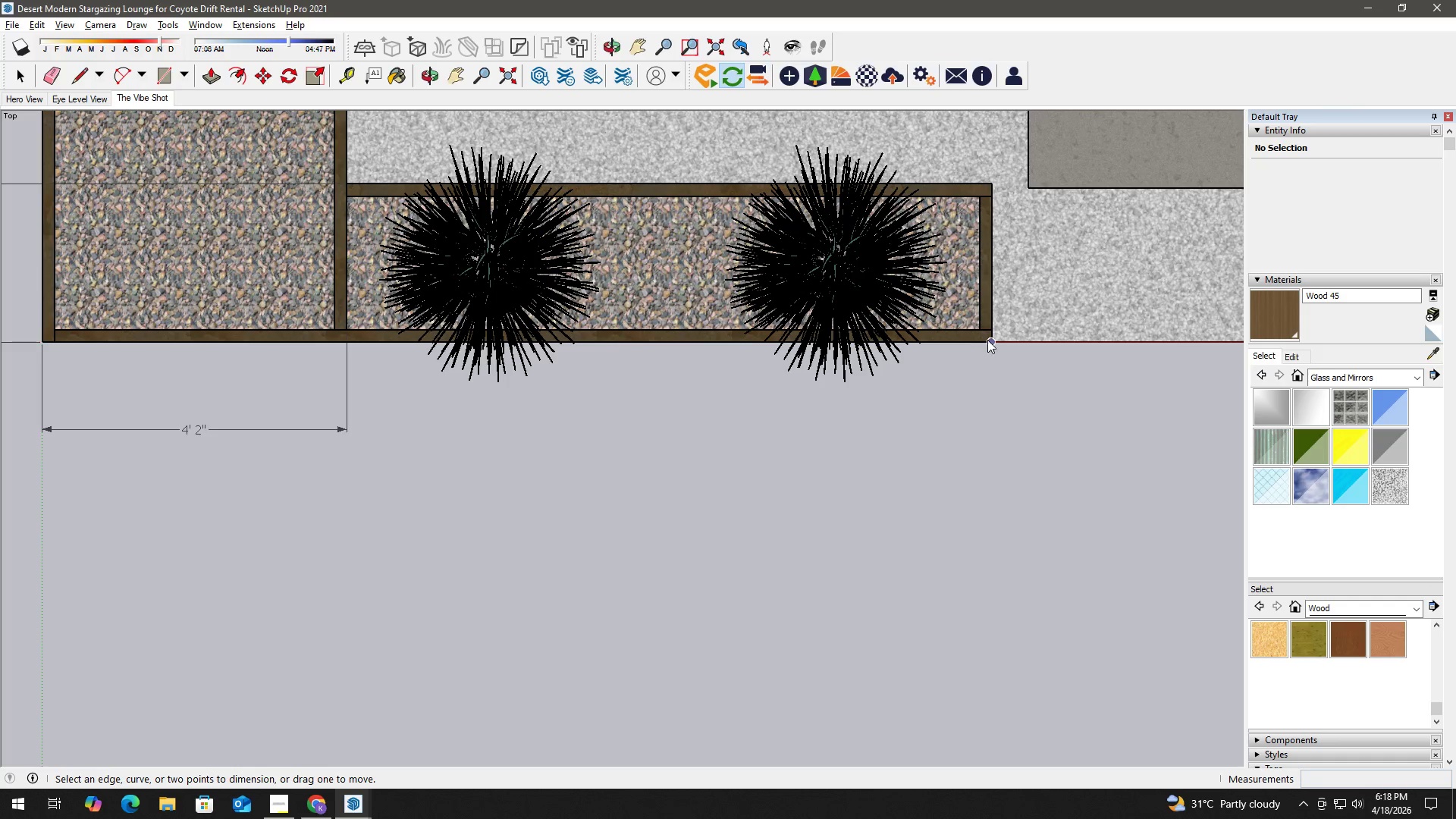 
left_click([989, 340])
 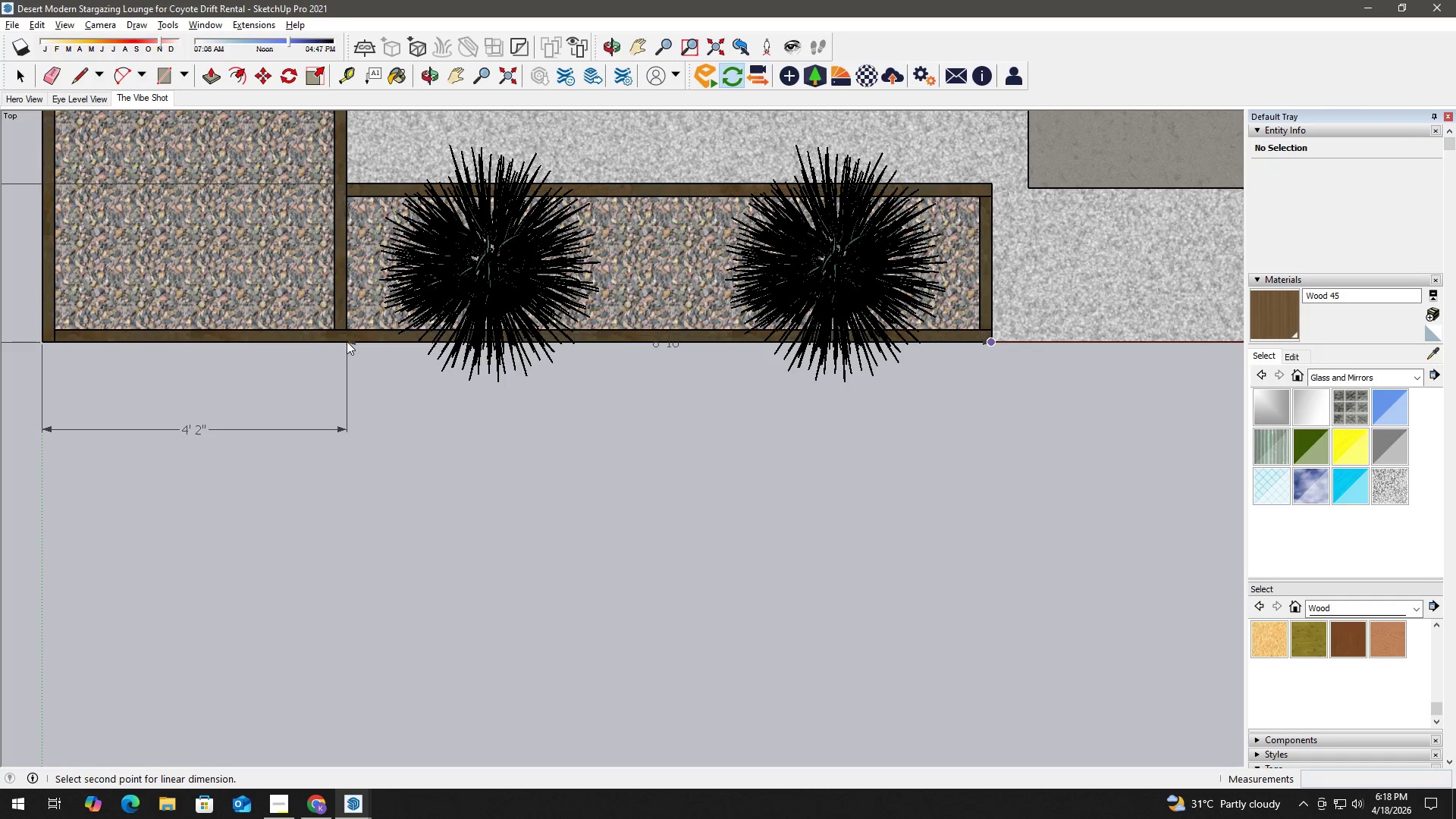 
left_click([347, 344])
 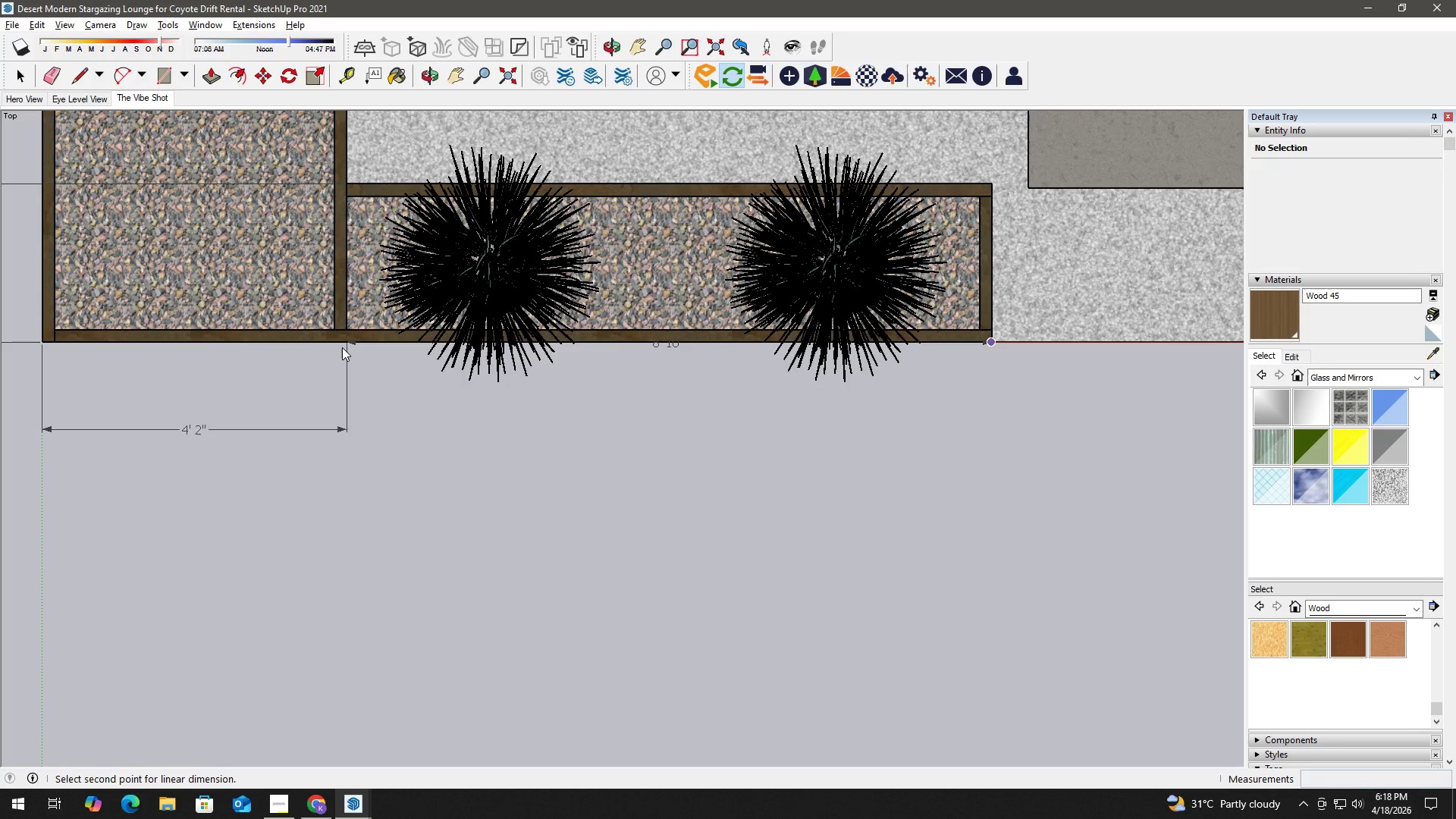 
left_click([344, 341])
 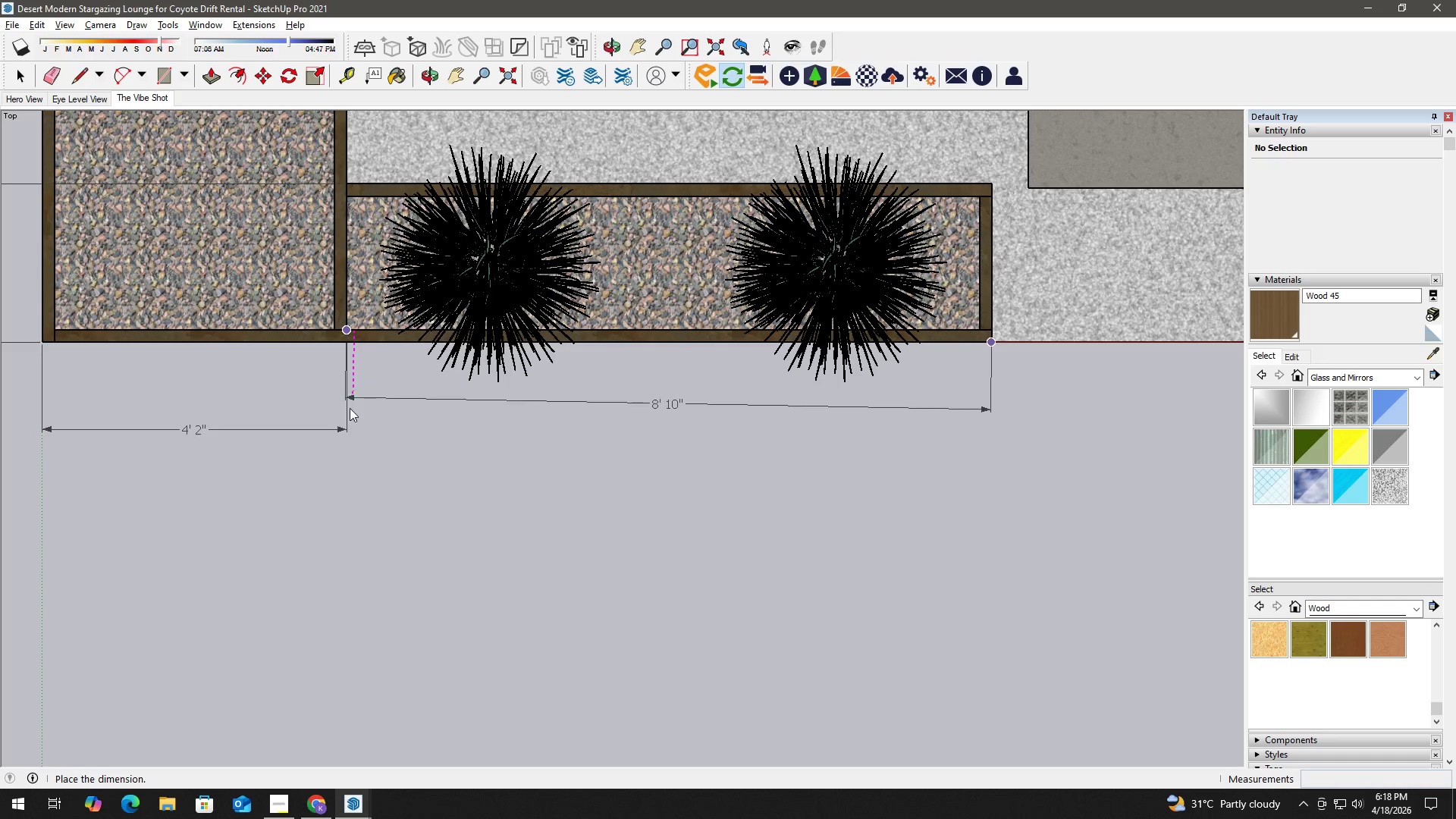 
left_click([353, 437])
 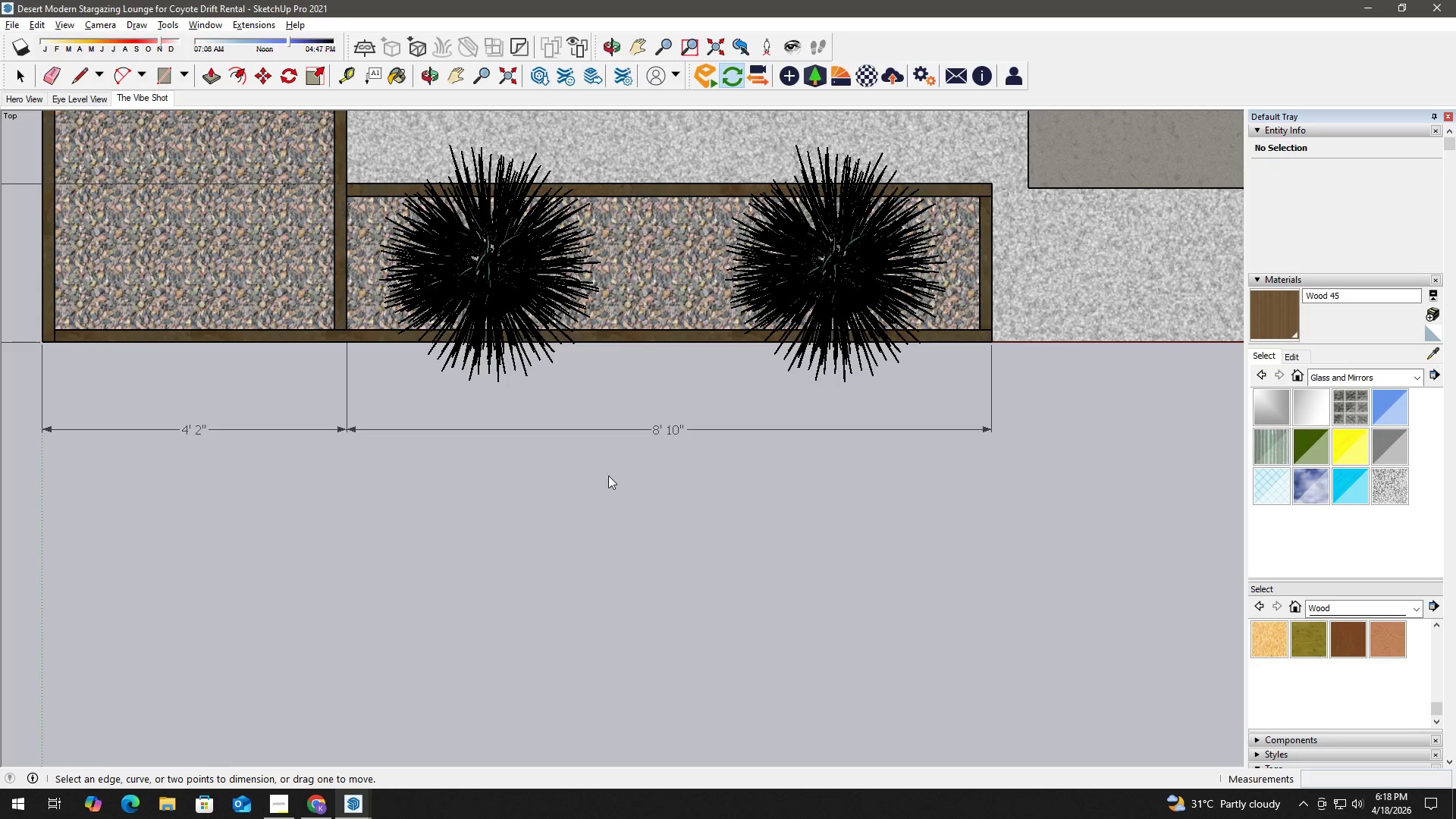 
scroll: coordinate [668, 494], scroll_direction: down, amount: 1.0
 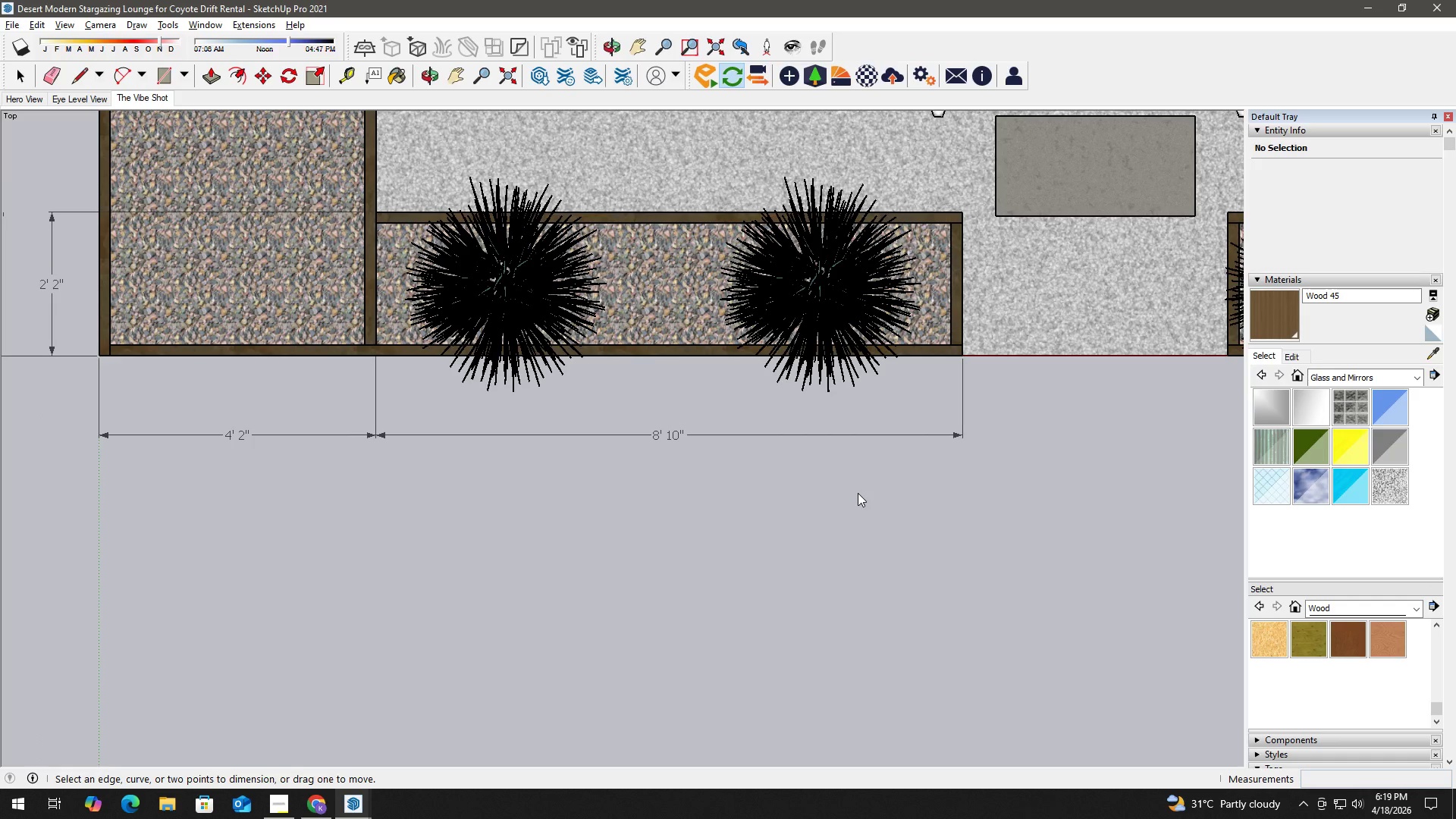 
key(H)
 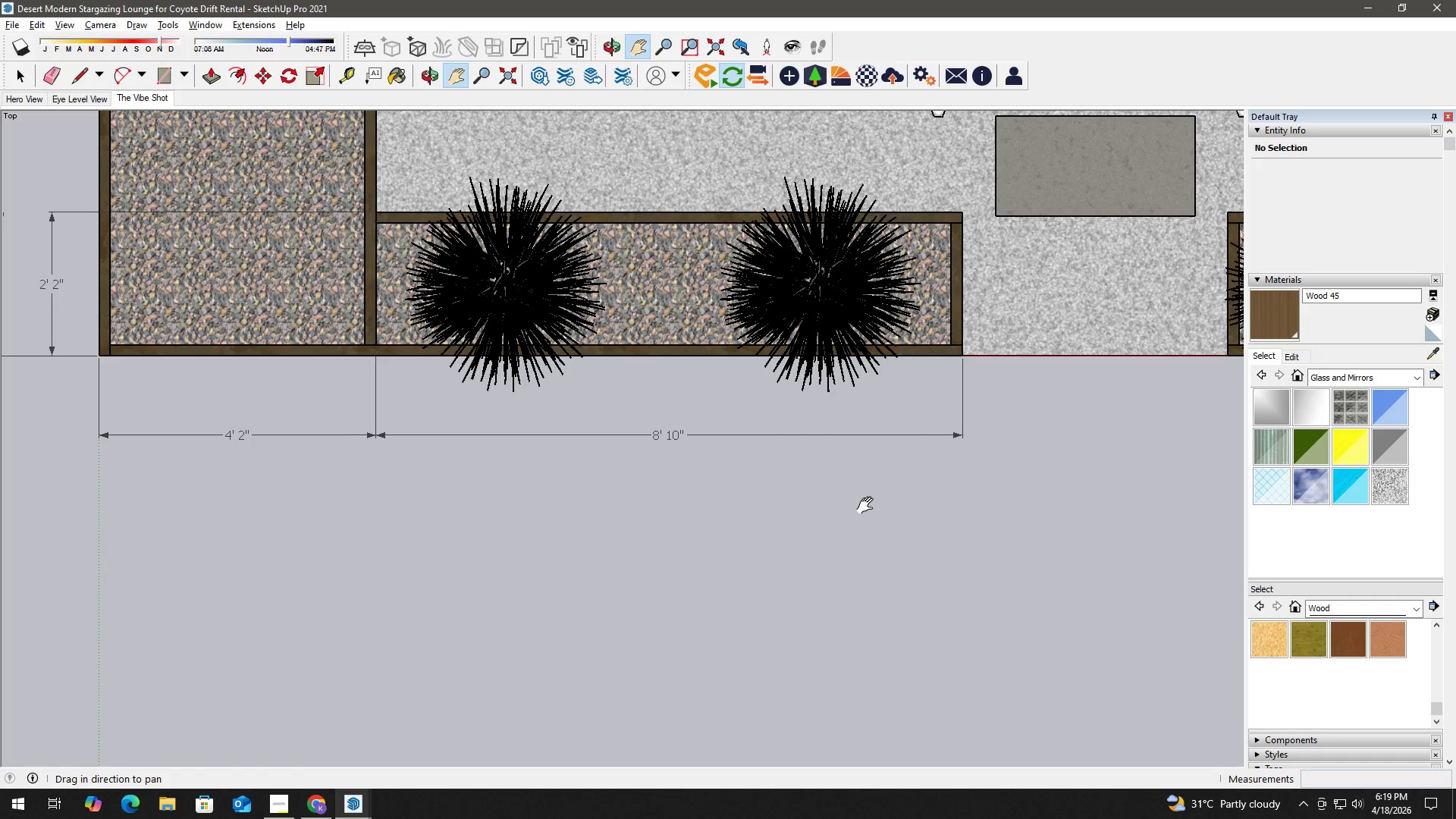 
left_click_drag(start_coordinate=[868, 506], to_coordinate=[434, 560])
 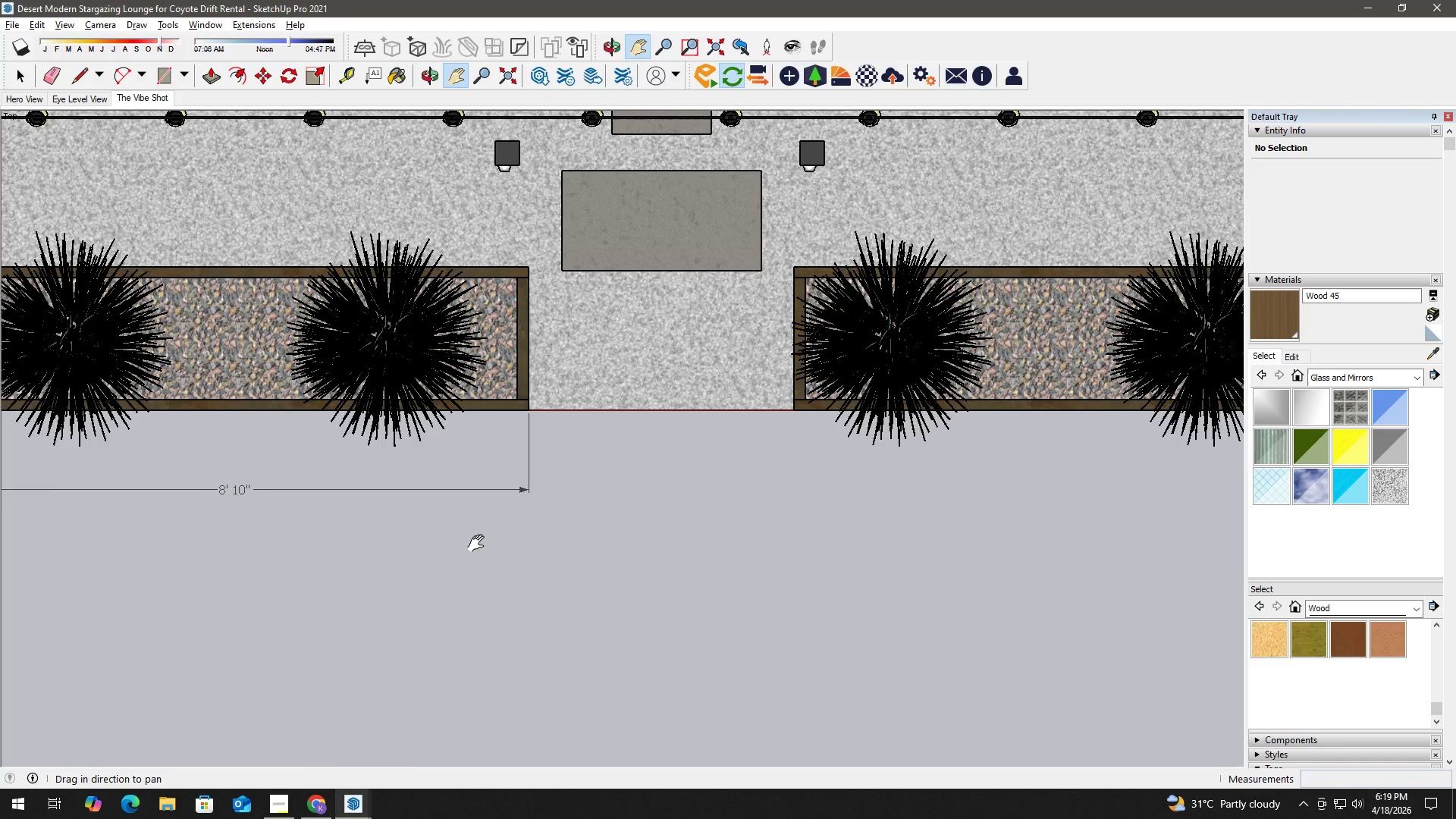 
key(Space)
 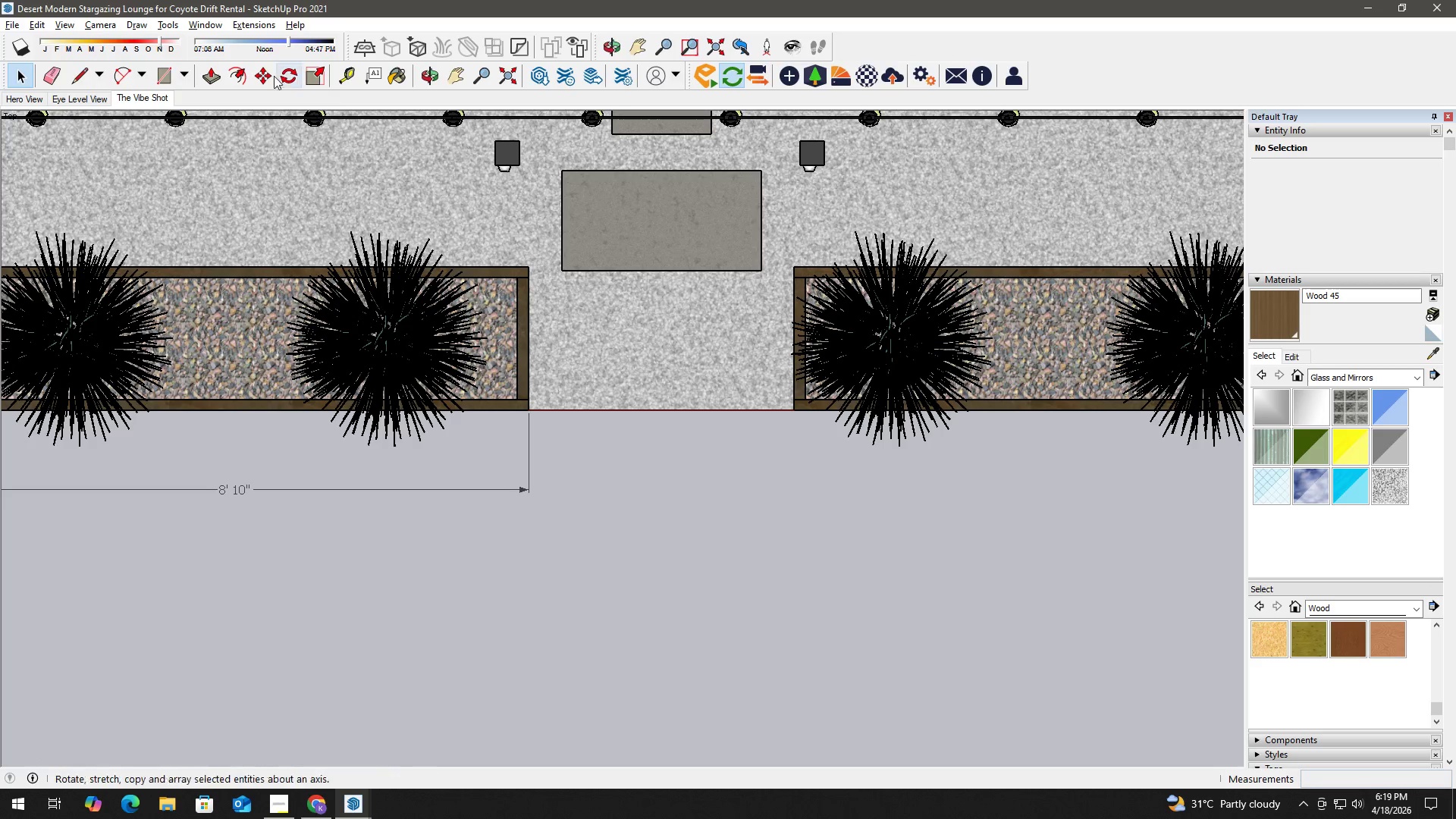 
left_click([164, 31])
 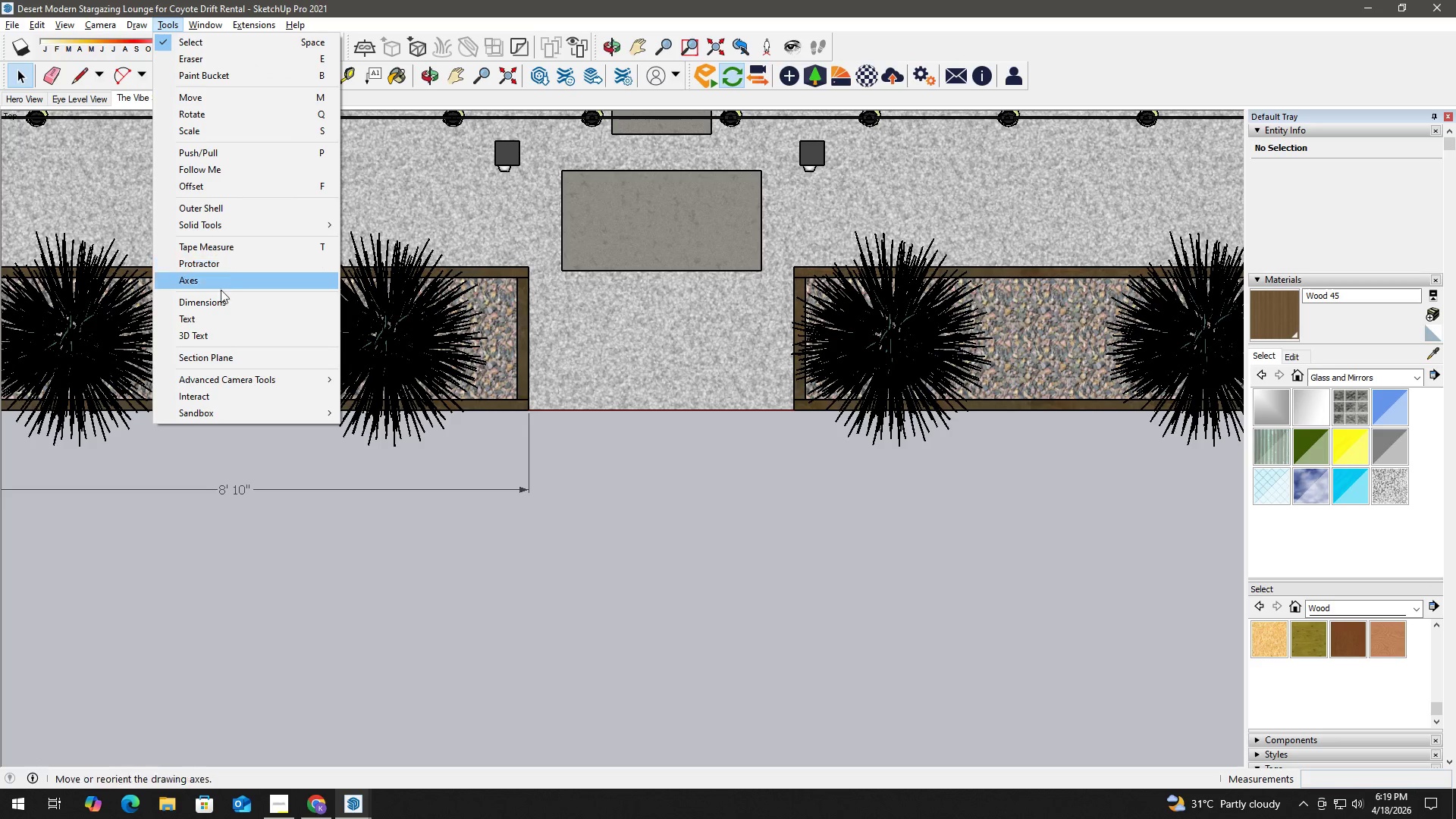 
left_click([223, 306])
 